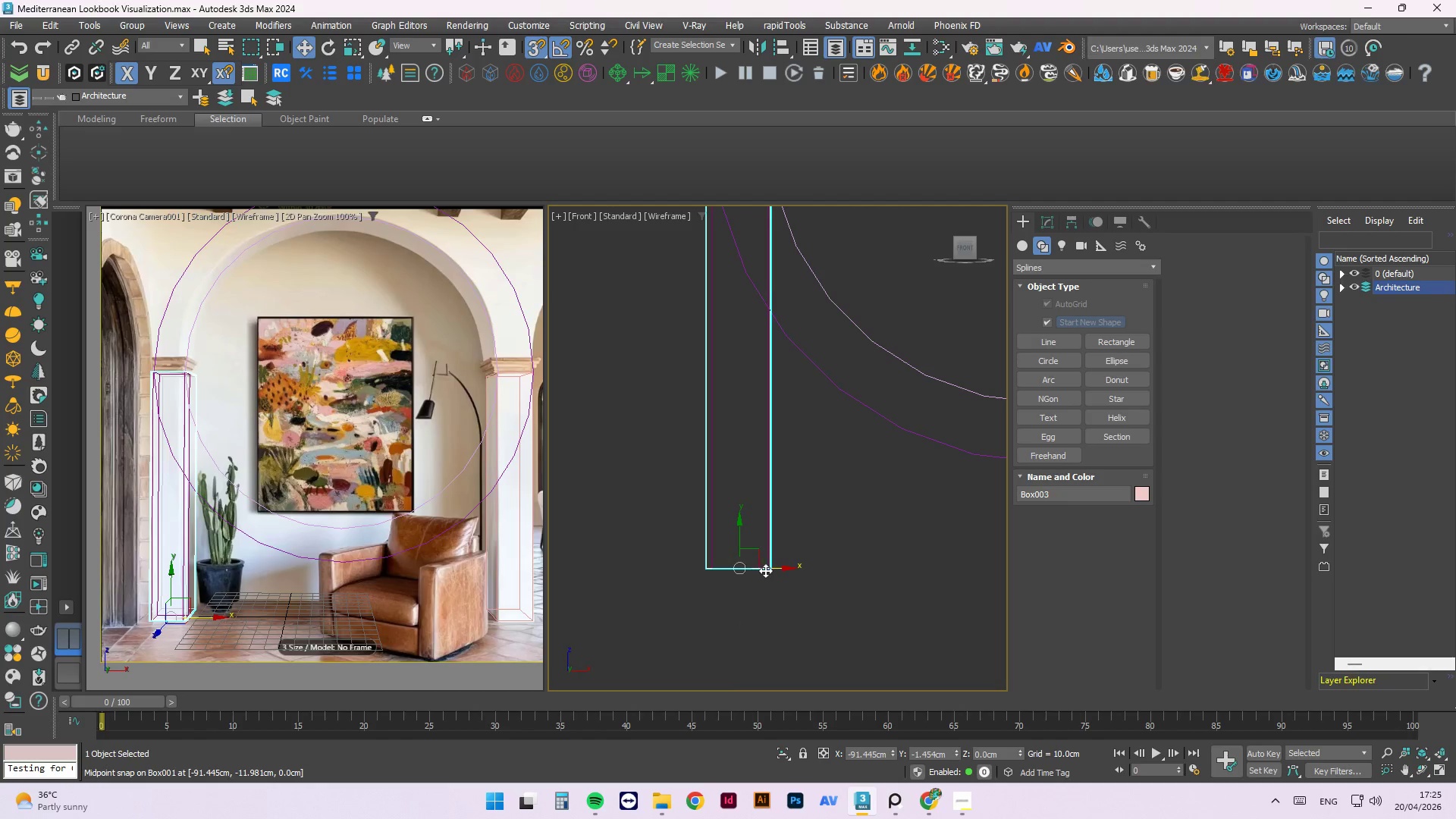 
left_click_drag(start_coordinate=[772, 570], to_coordinate=[647, 554])
 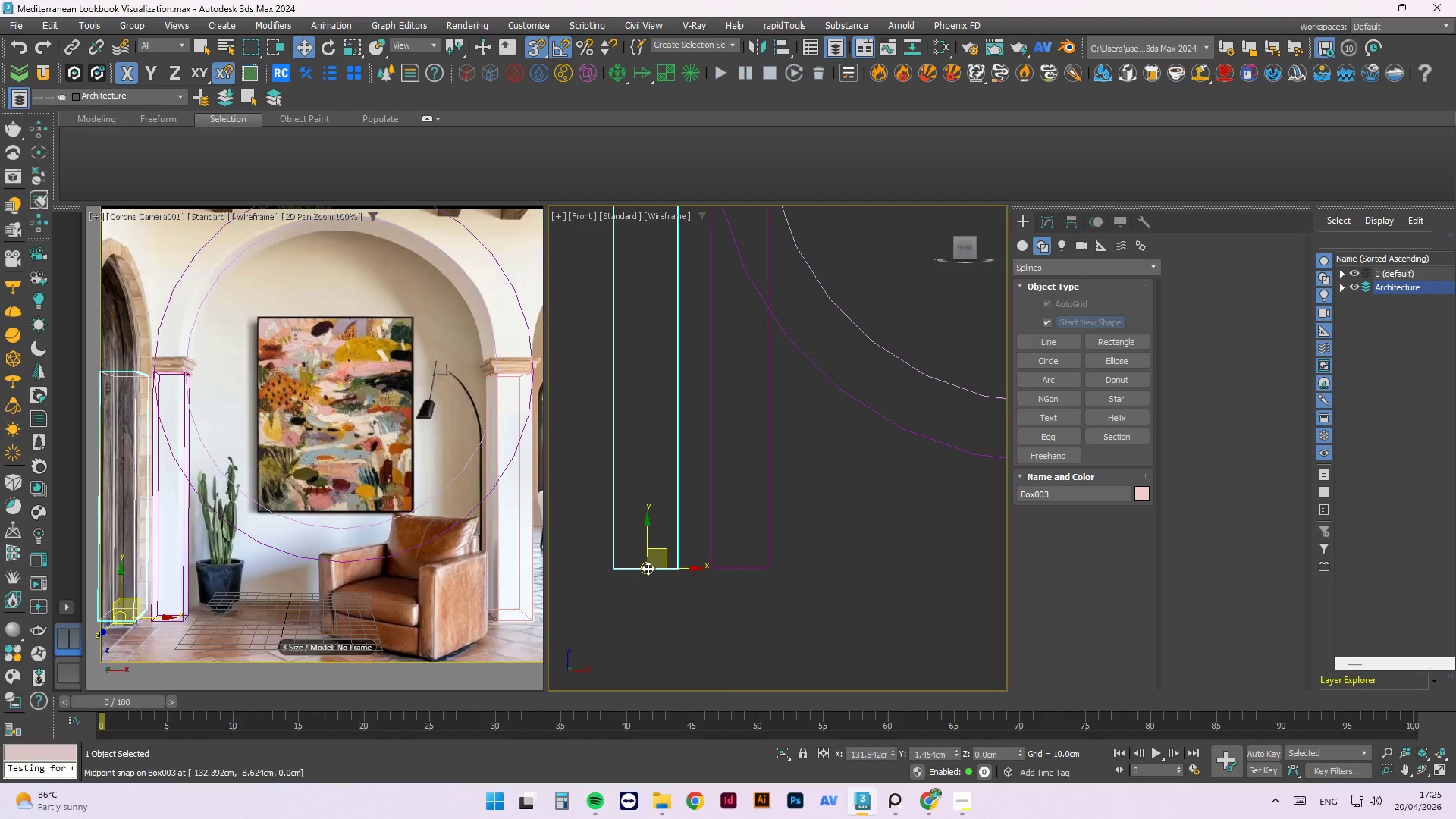 
left_click_drag(start_coordinate=[648, 568], to_coordinate=[740, 570])
 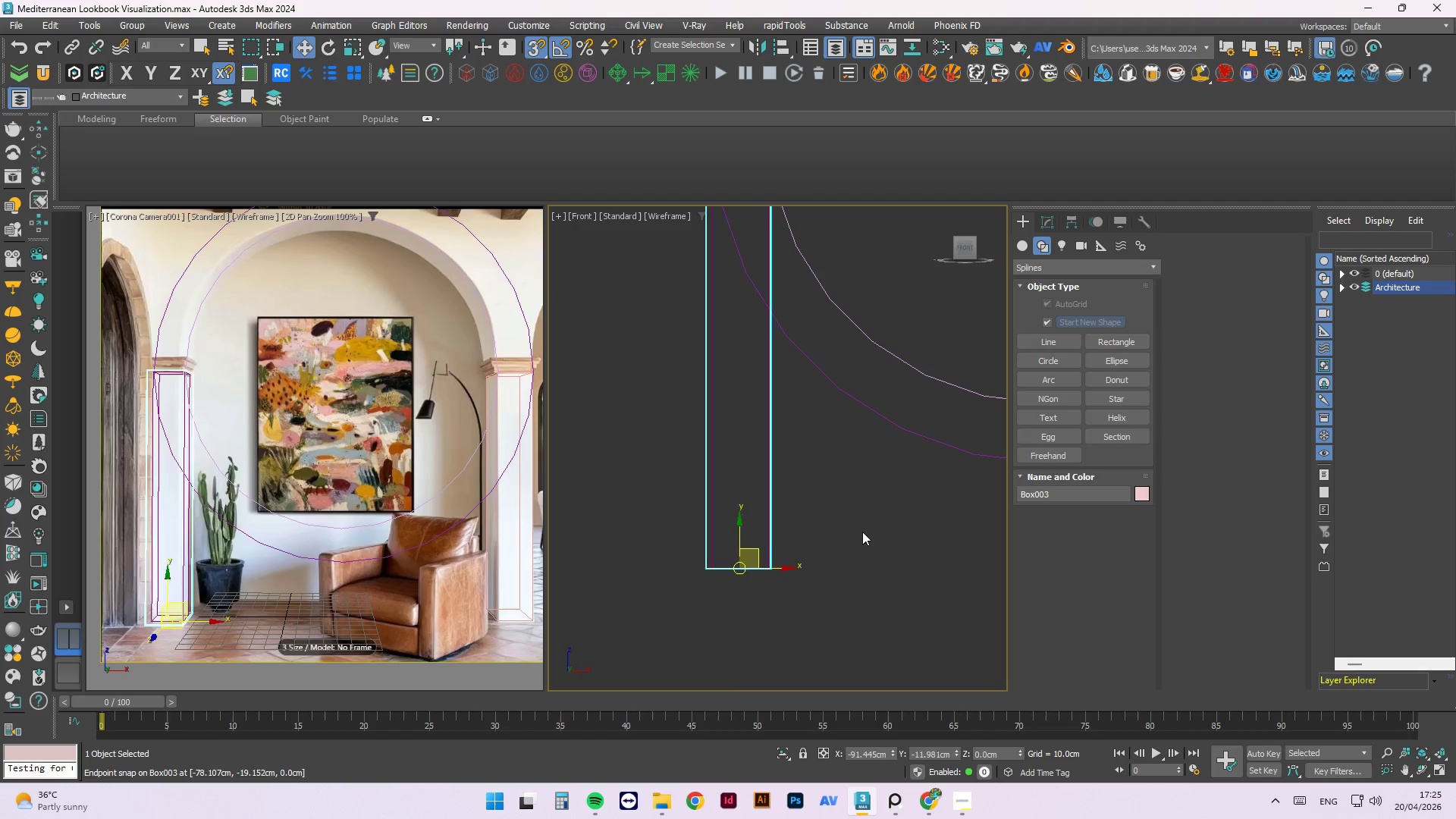 
left_click([862, 532])
 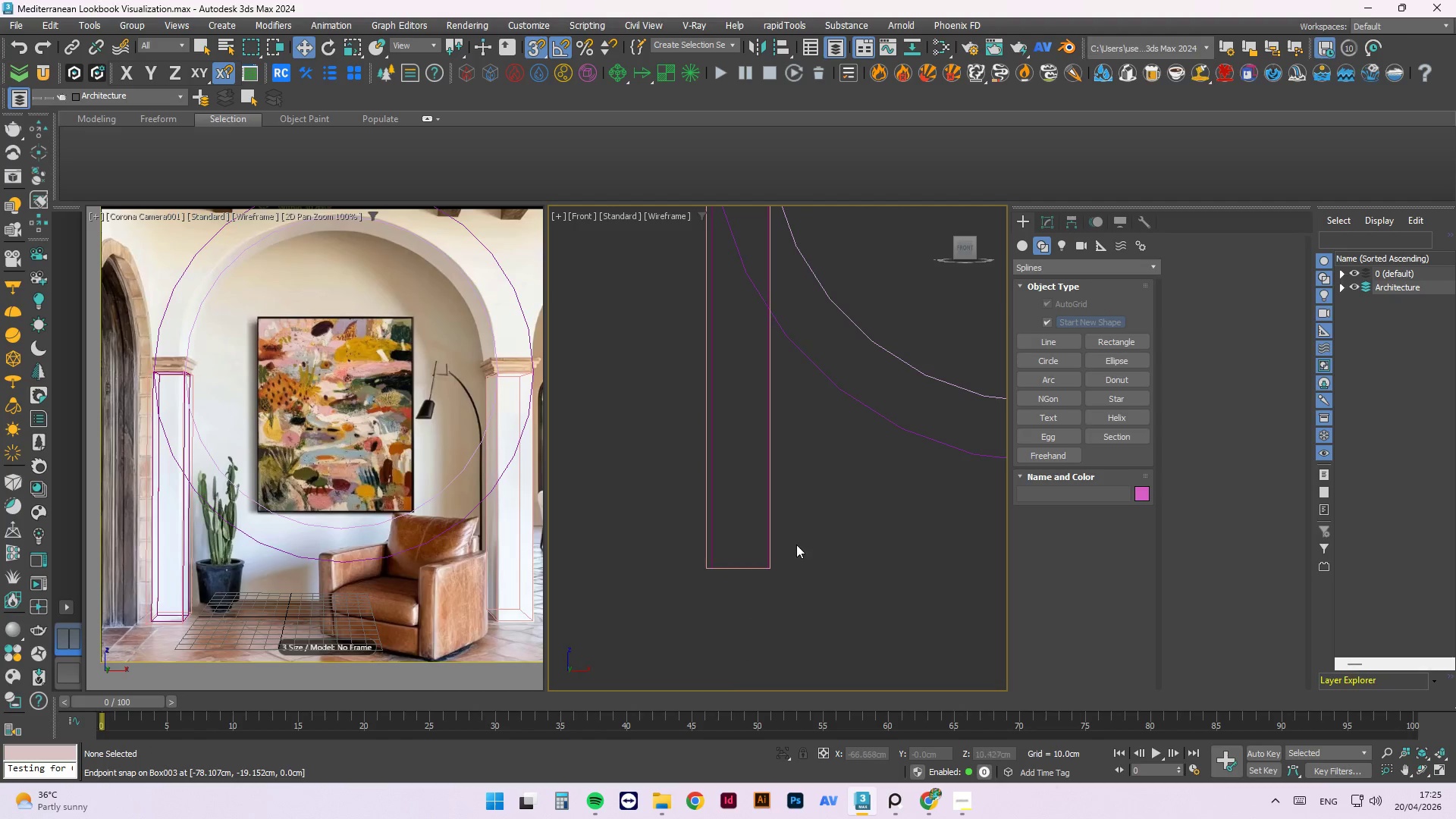 
scroll: coordinate [795, 544], scroll_direction: up, amount: 2.0
 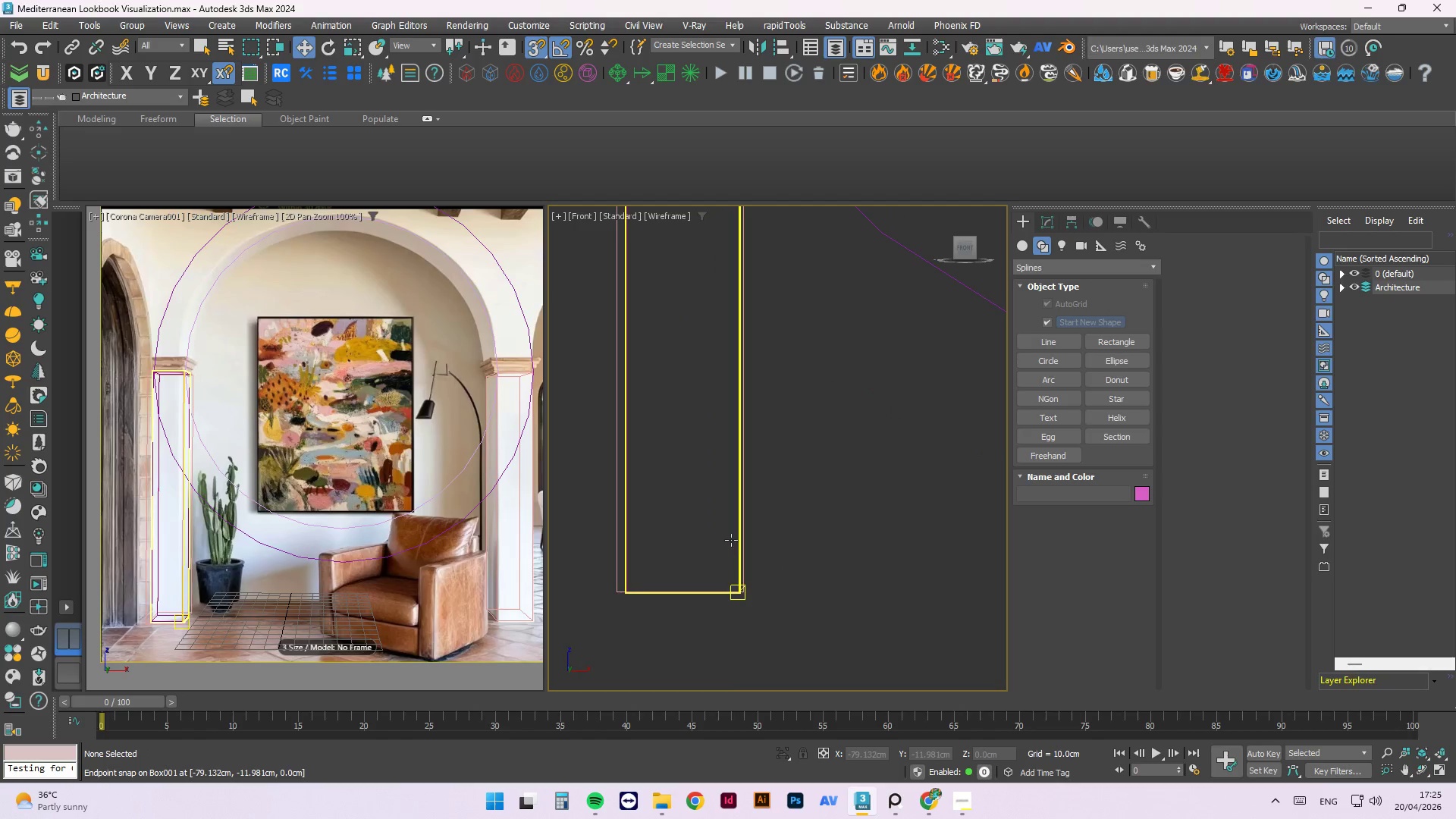 
left_click([733, 539])
 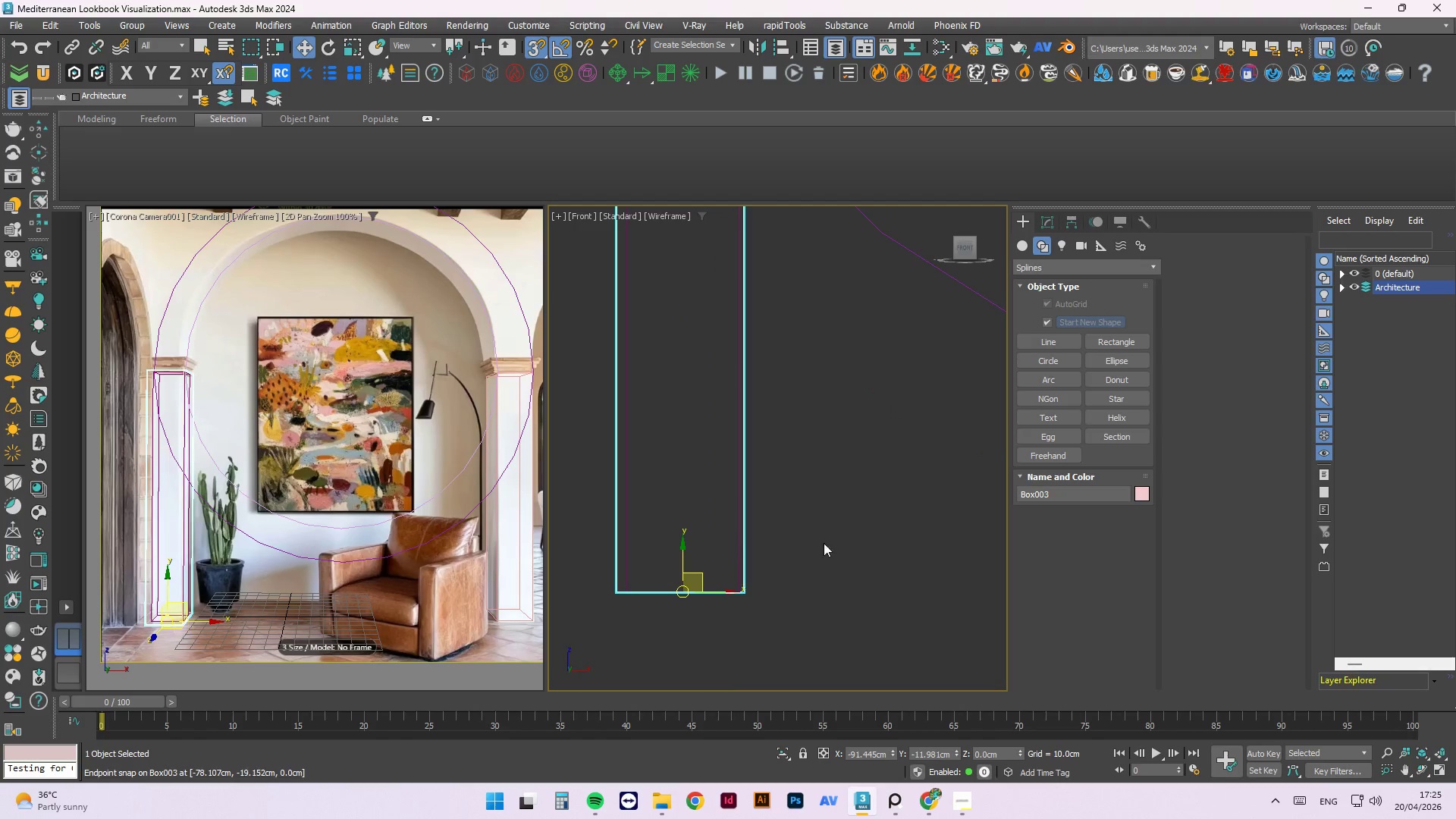 
left_click([847, 543])
 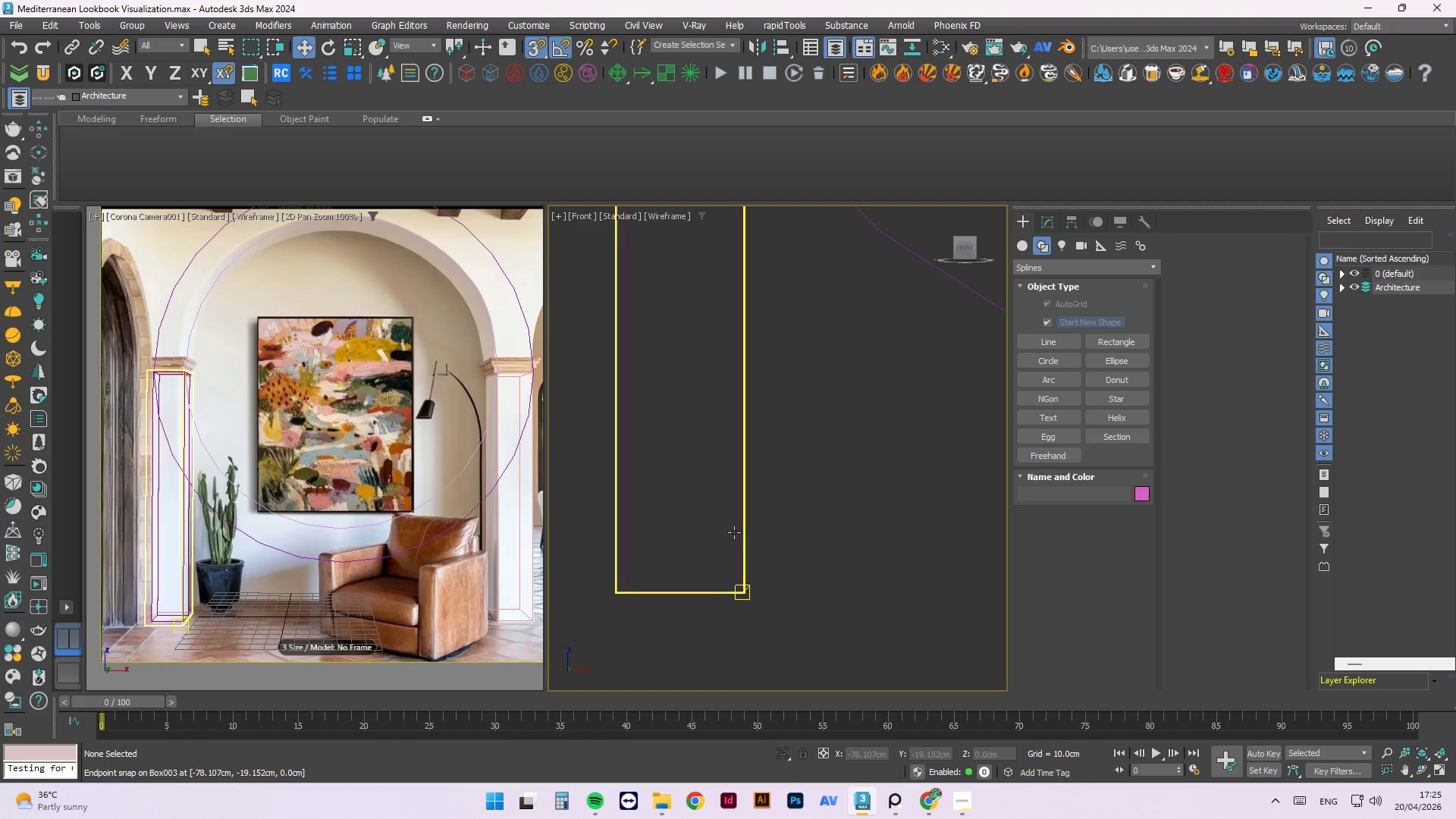 
left_click([746, 528])
 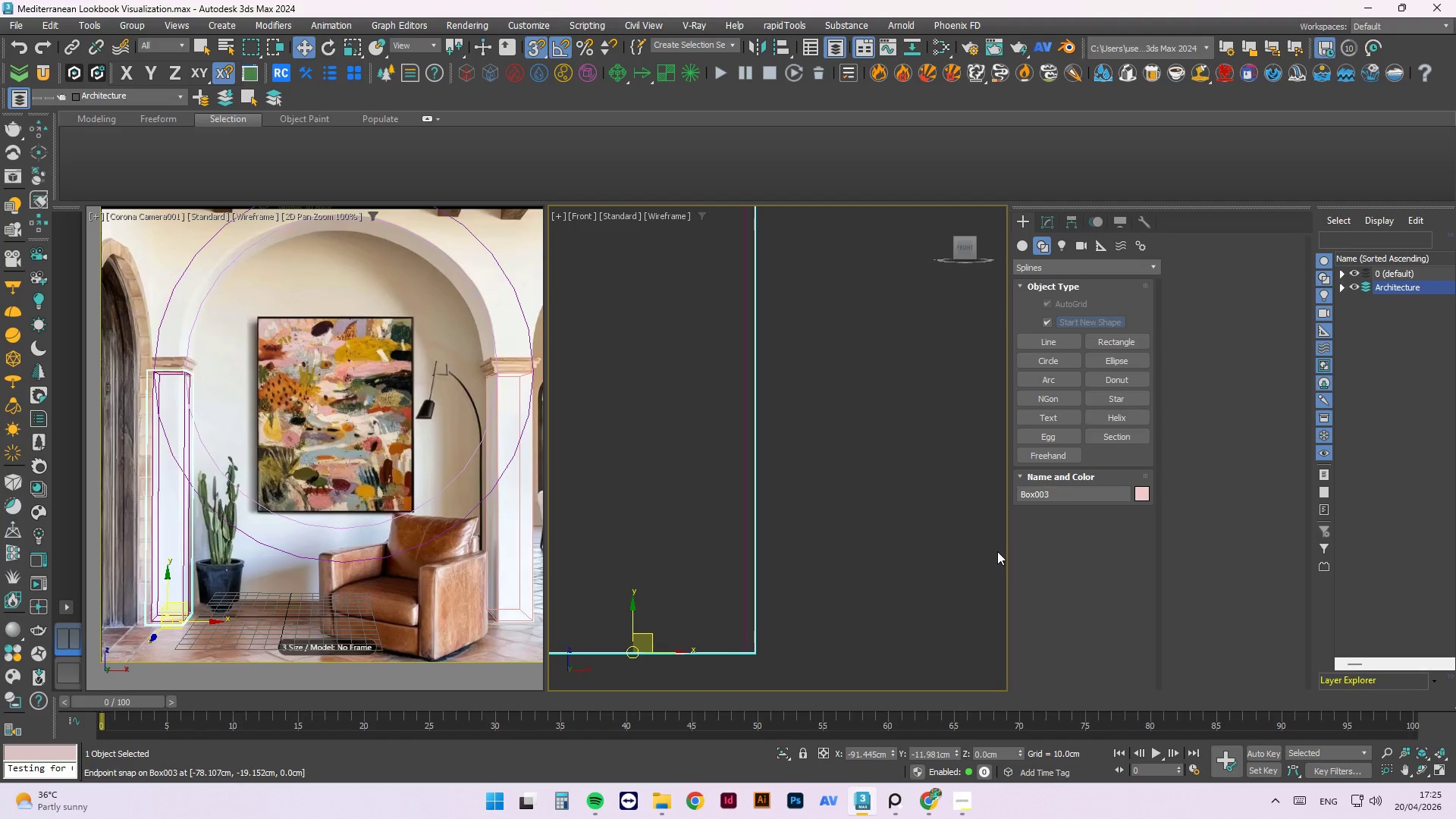 
scroll: coordinate [733, 532], scroll_direction: up, amount: 2.0
 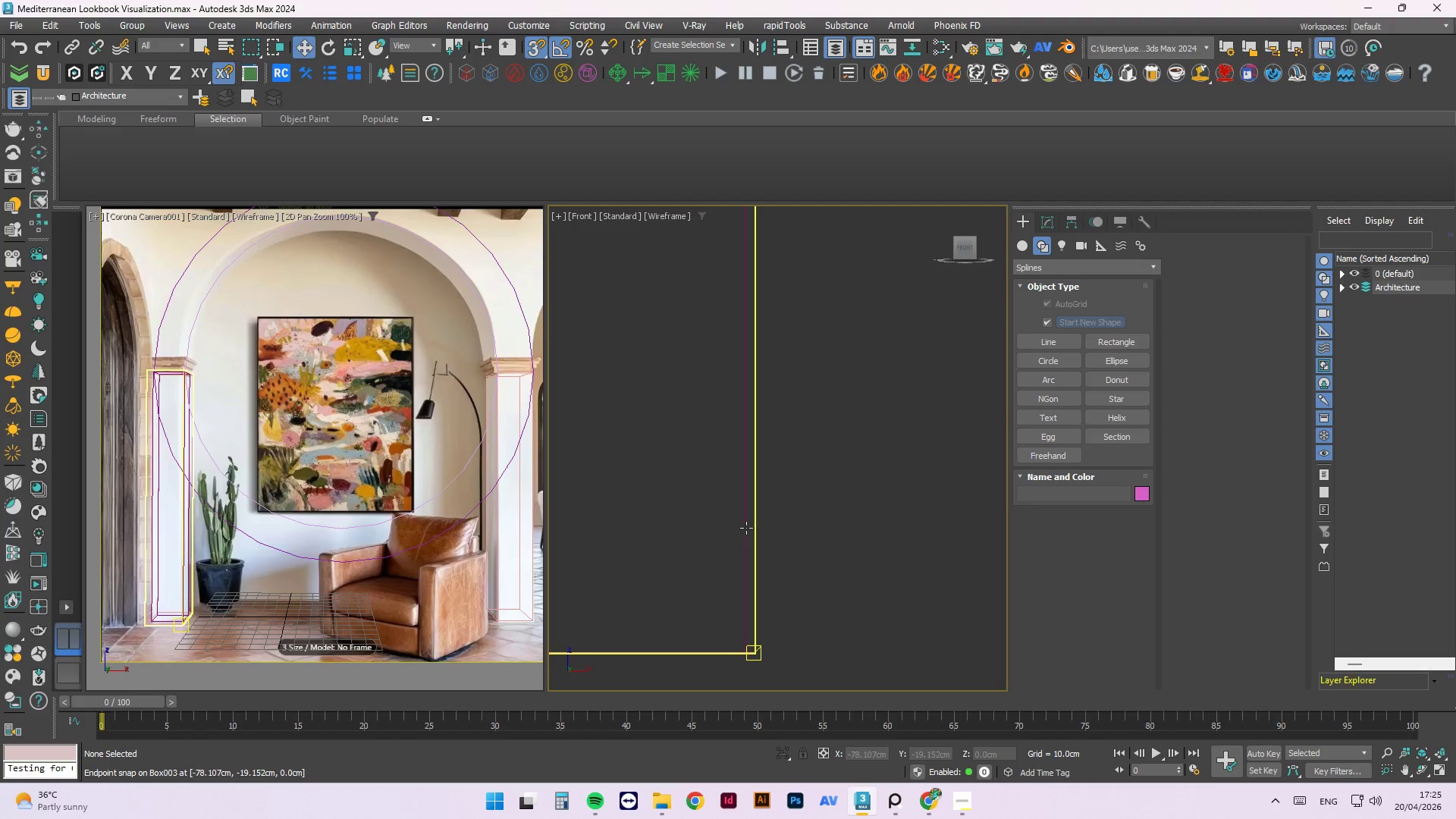 
key(Delete)
 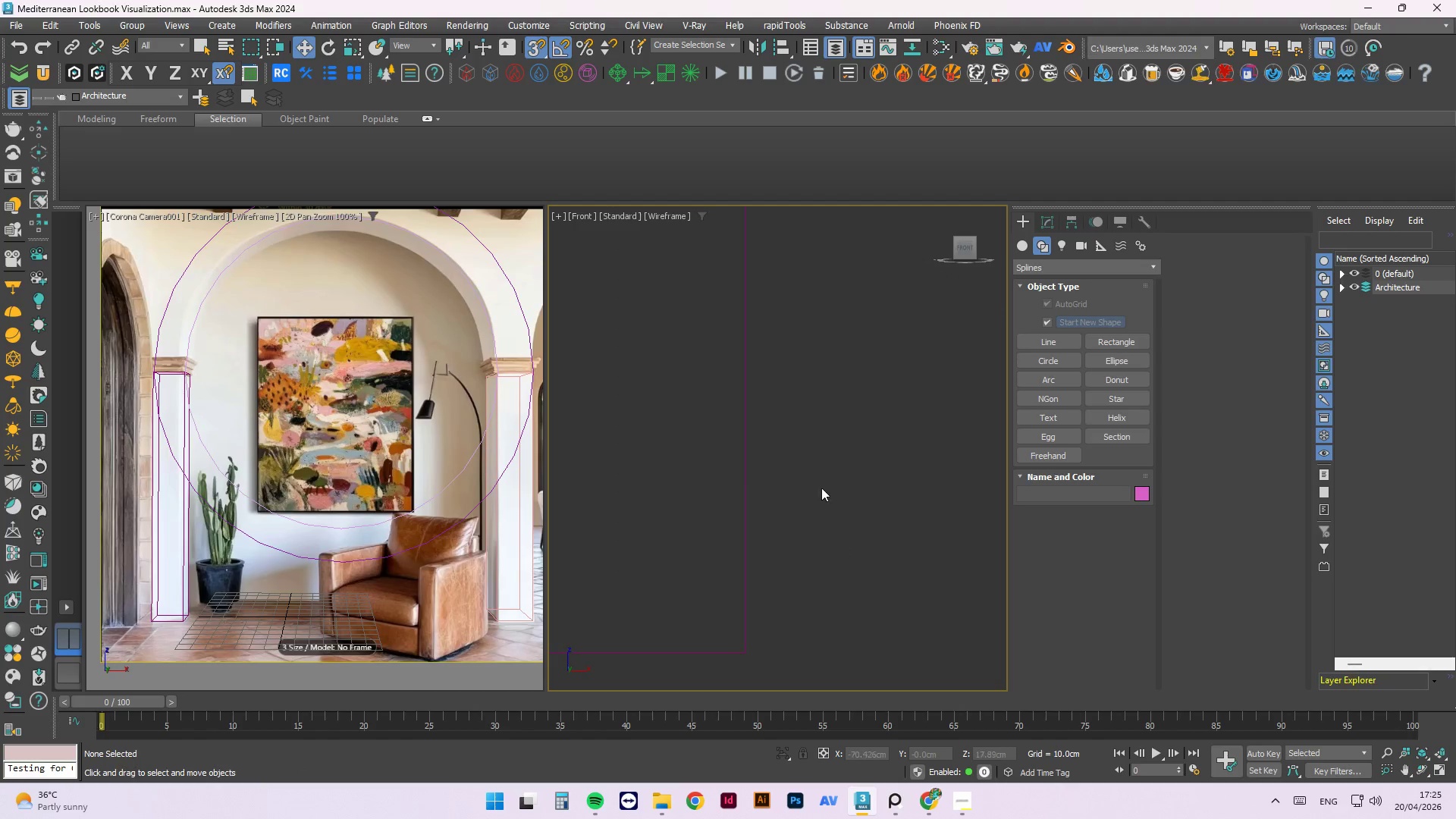 
scroll: coordinate [708, 475], scroll_direction: down, amount: 9.0
 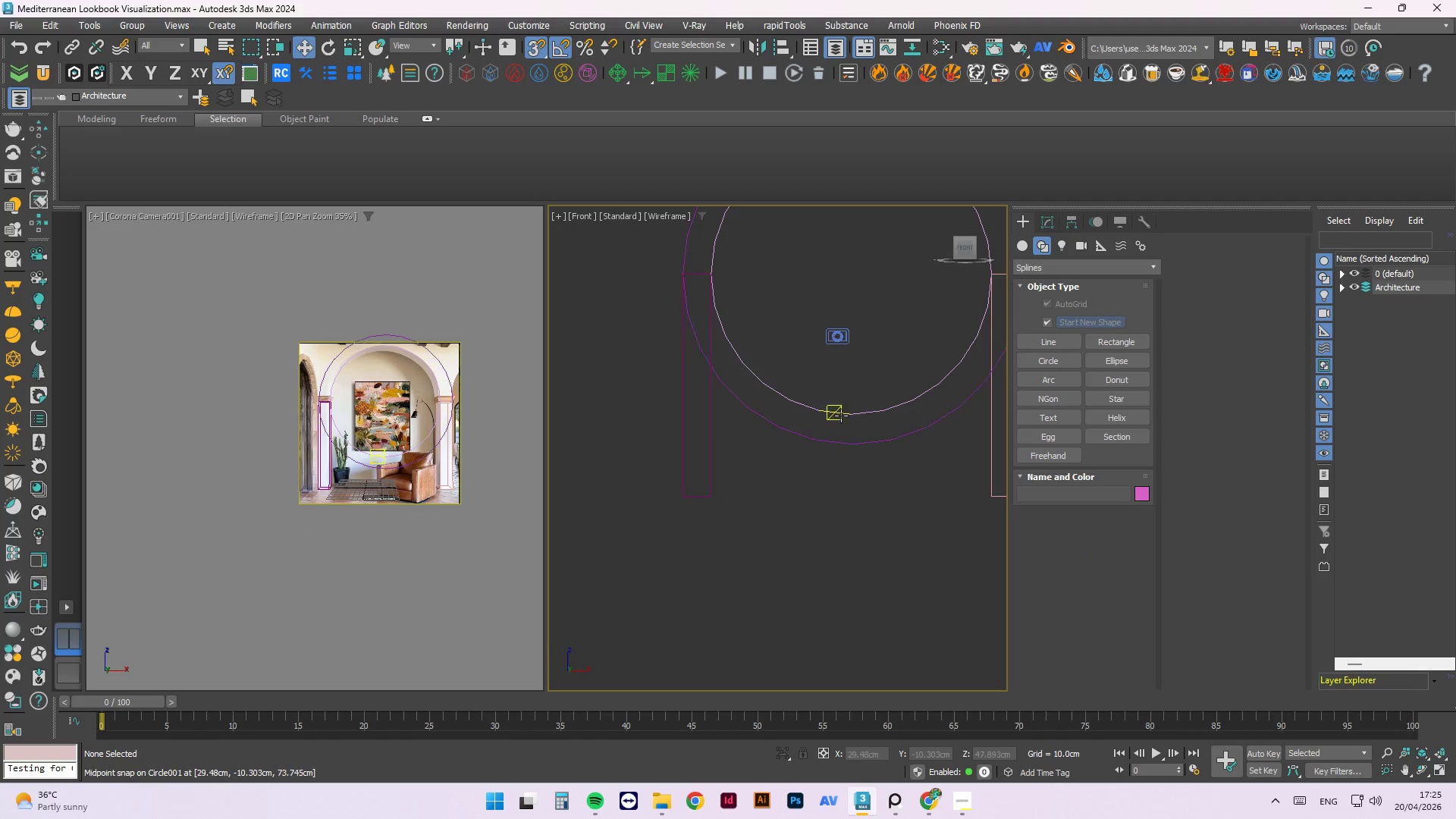 
left_click([845, 441])
 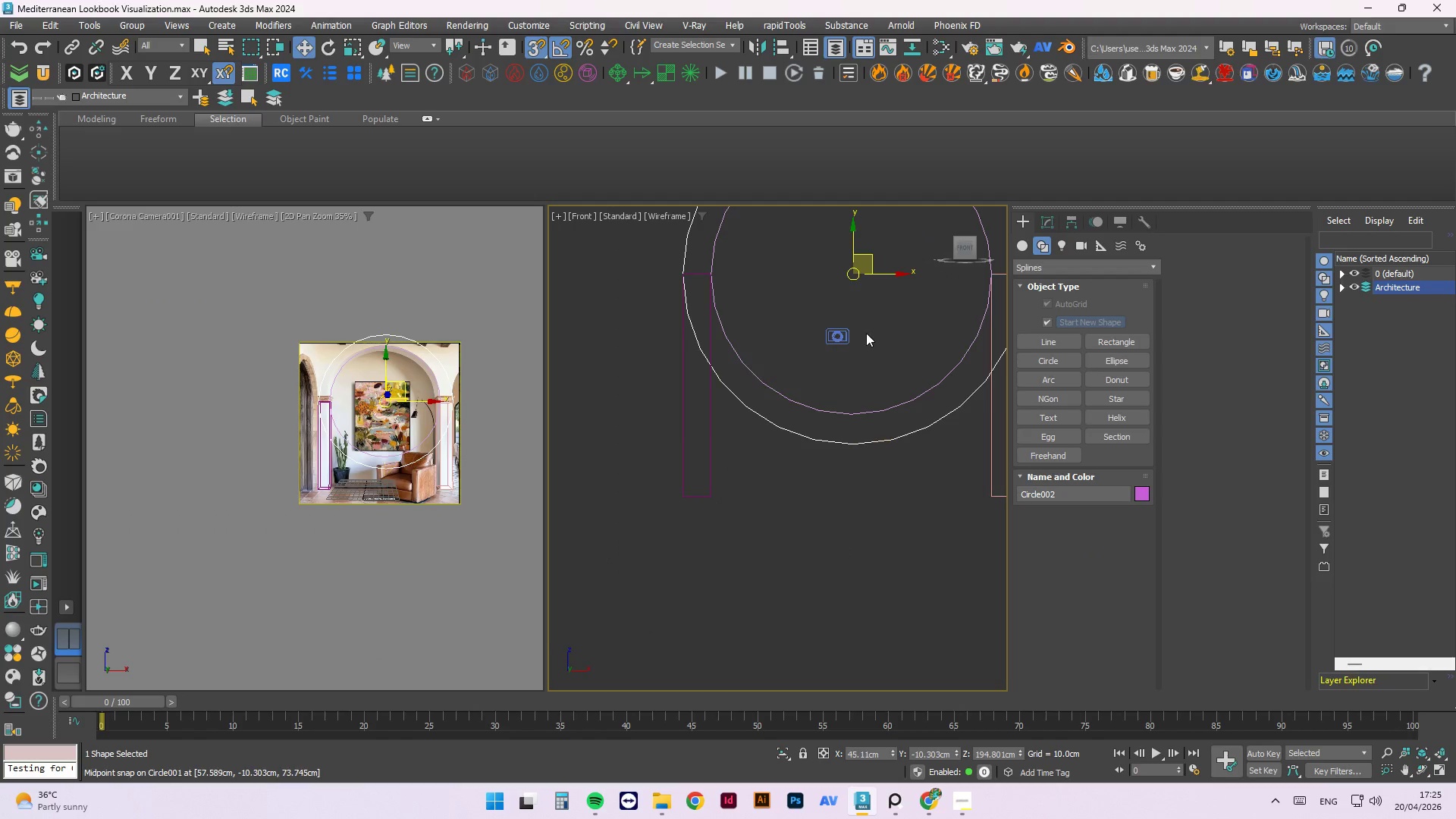 
left_click_drag(start_coordinate=[890, 372], to_coordinate=[811, 519])
 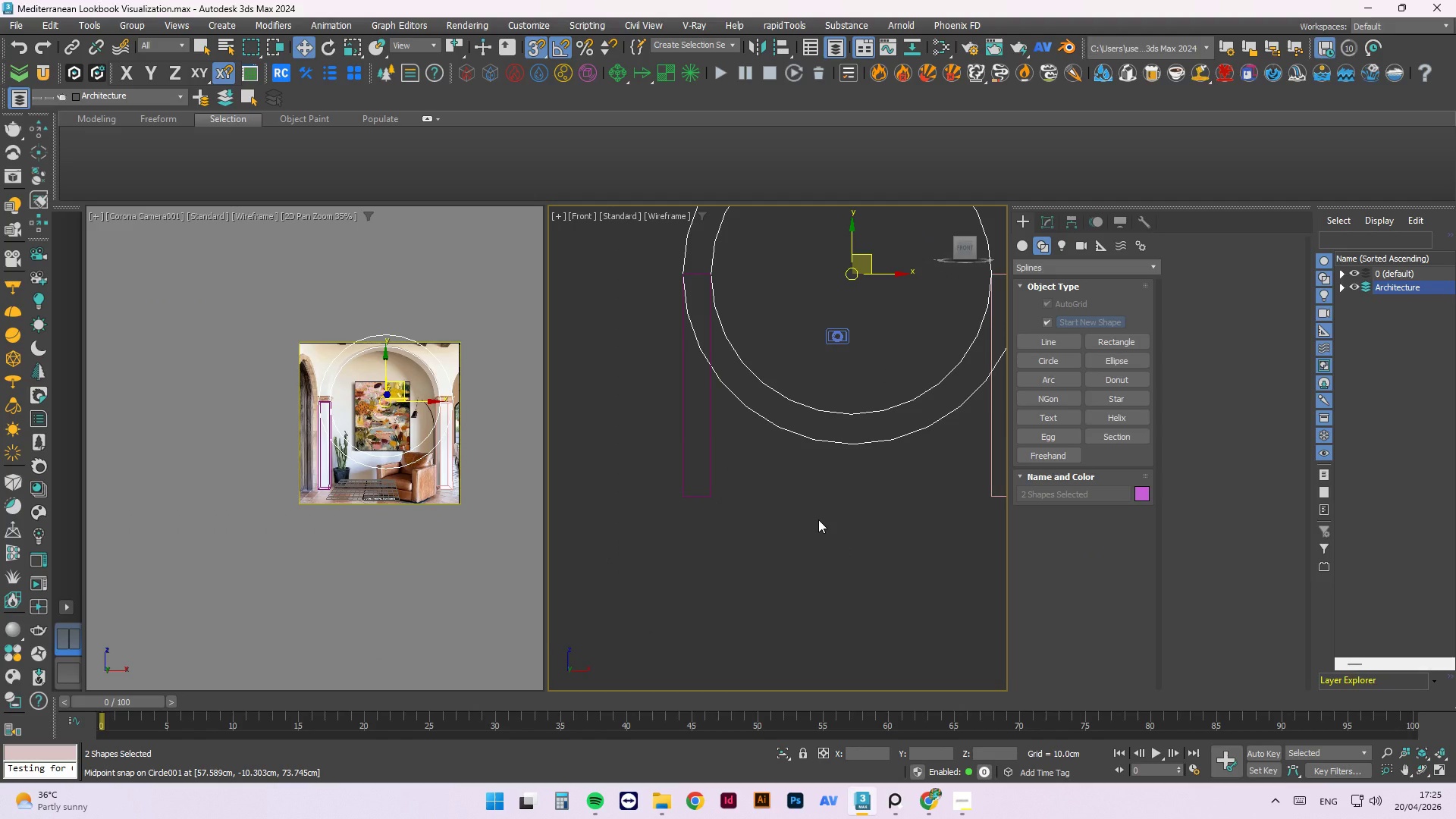 
key(Delete)
 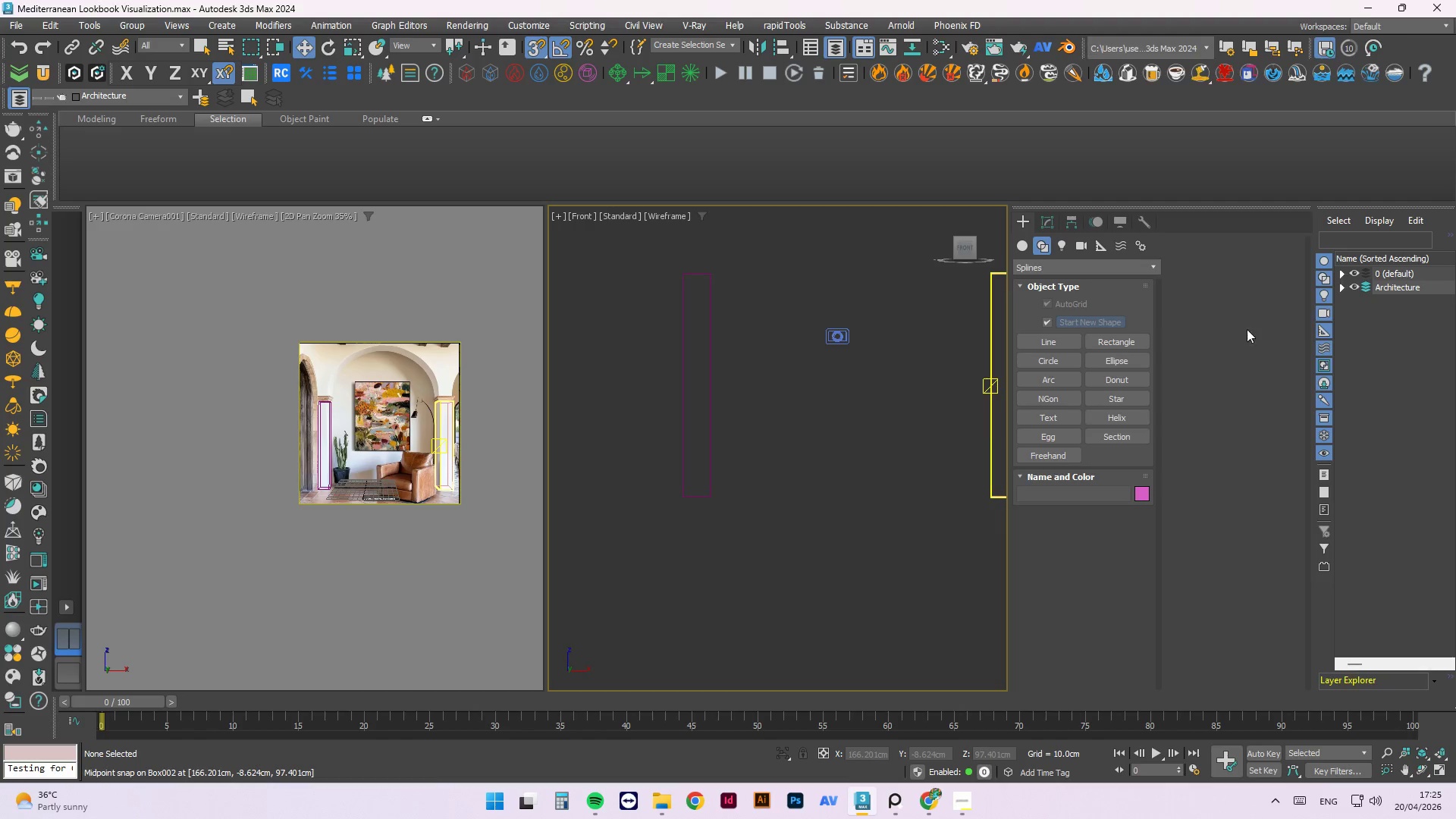 
left_click([1050, 361])
 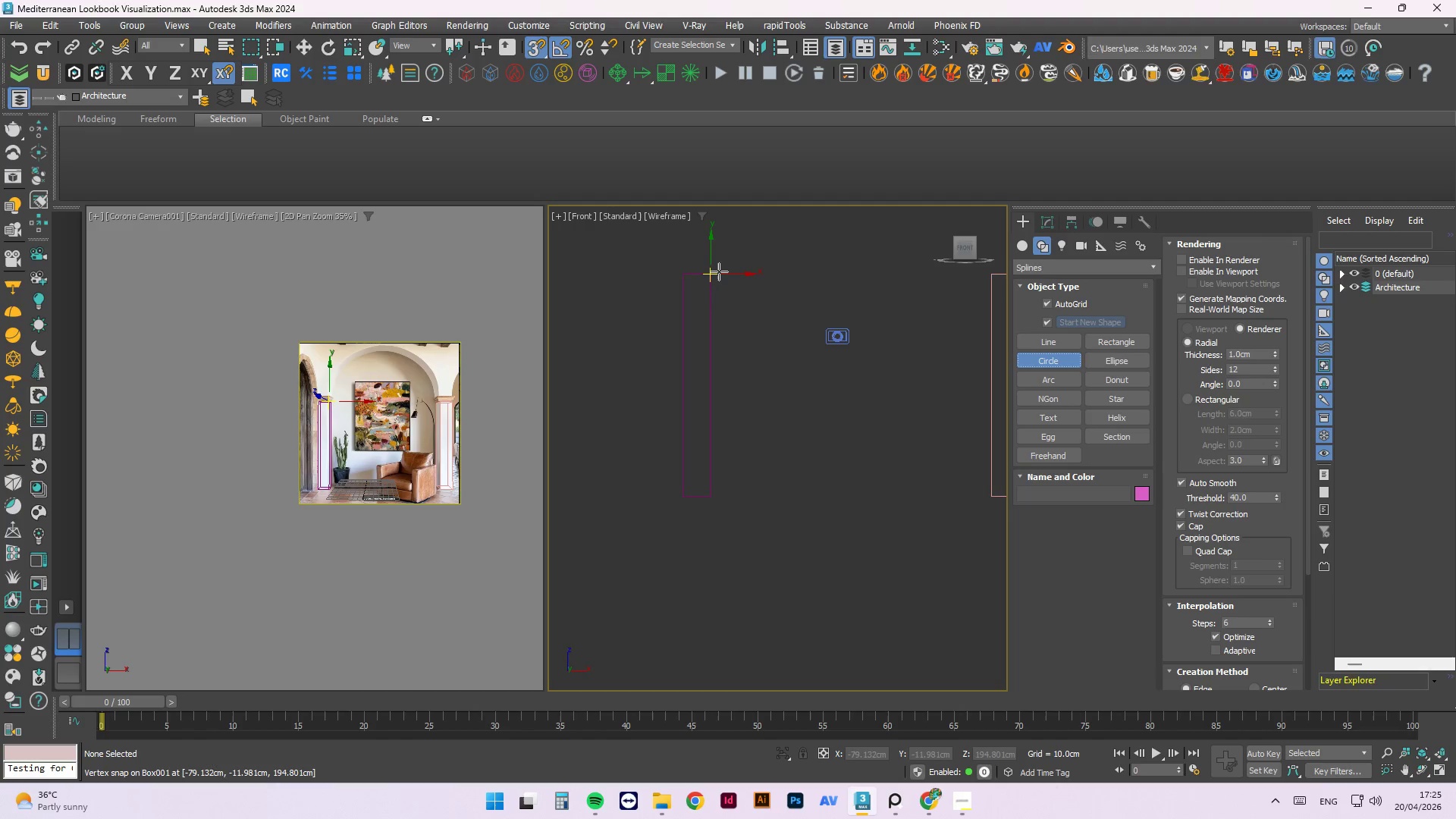 
left_click_drag(start_coordinate=[719, 271], to_coordinate=[872, 268])
 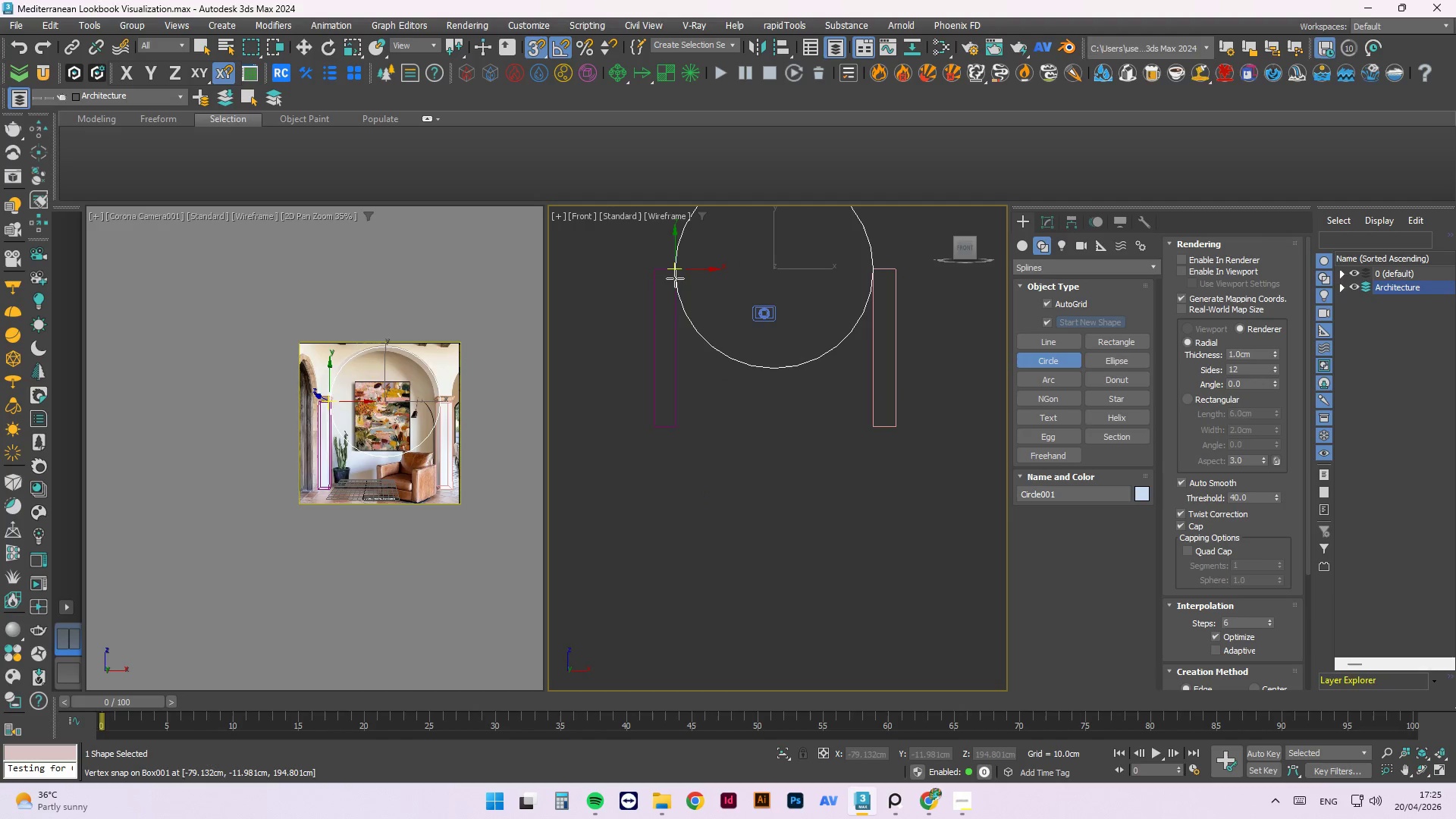 
scroll: coordinate [752, 259], scroll_direction: down, amount: 2.0
 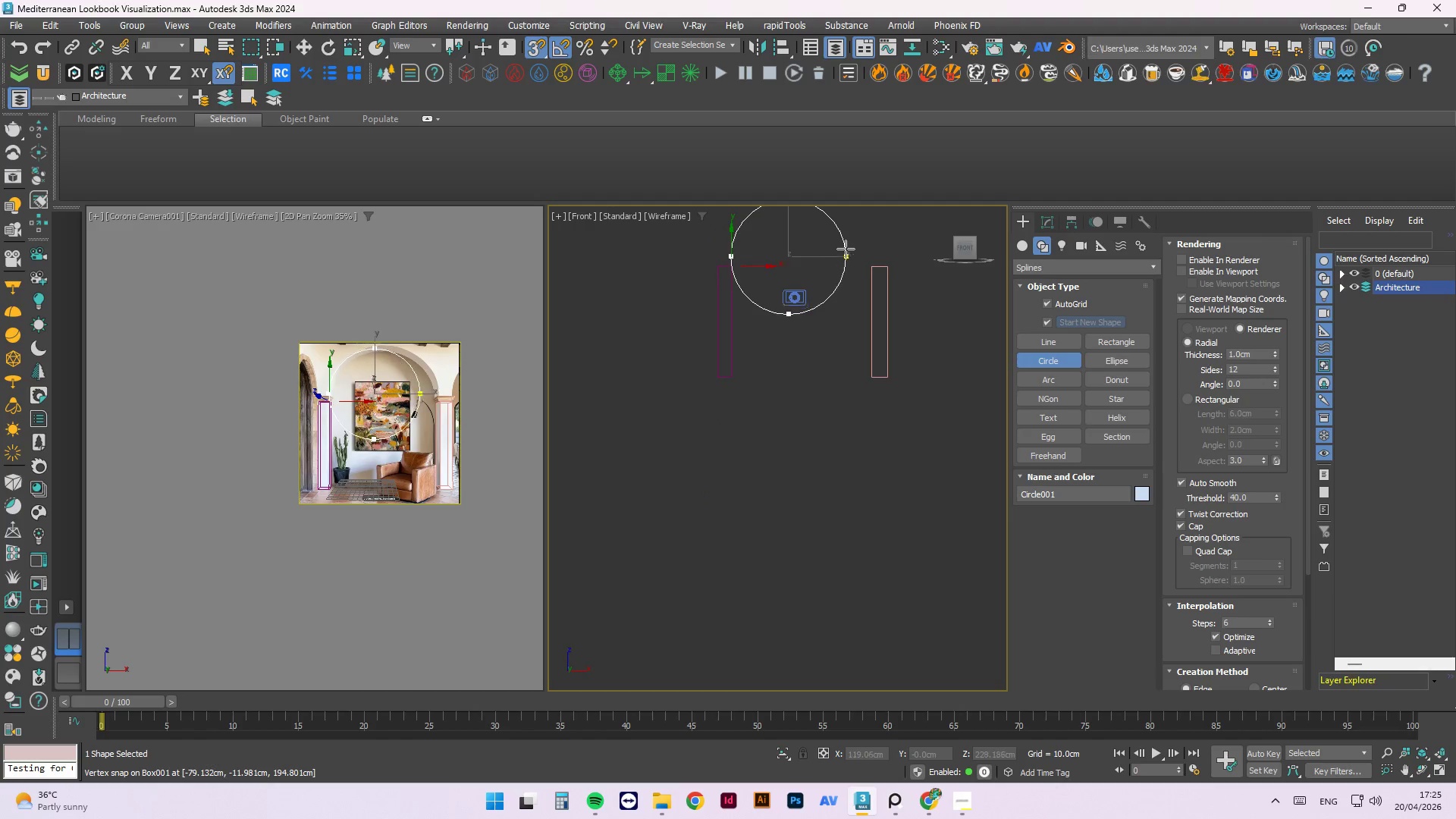 
scroll: coordinate [868, 259], scroll_direction: up, amount: 1.0
 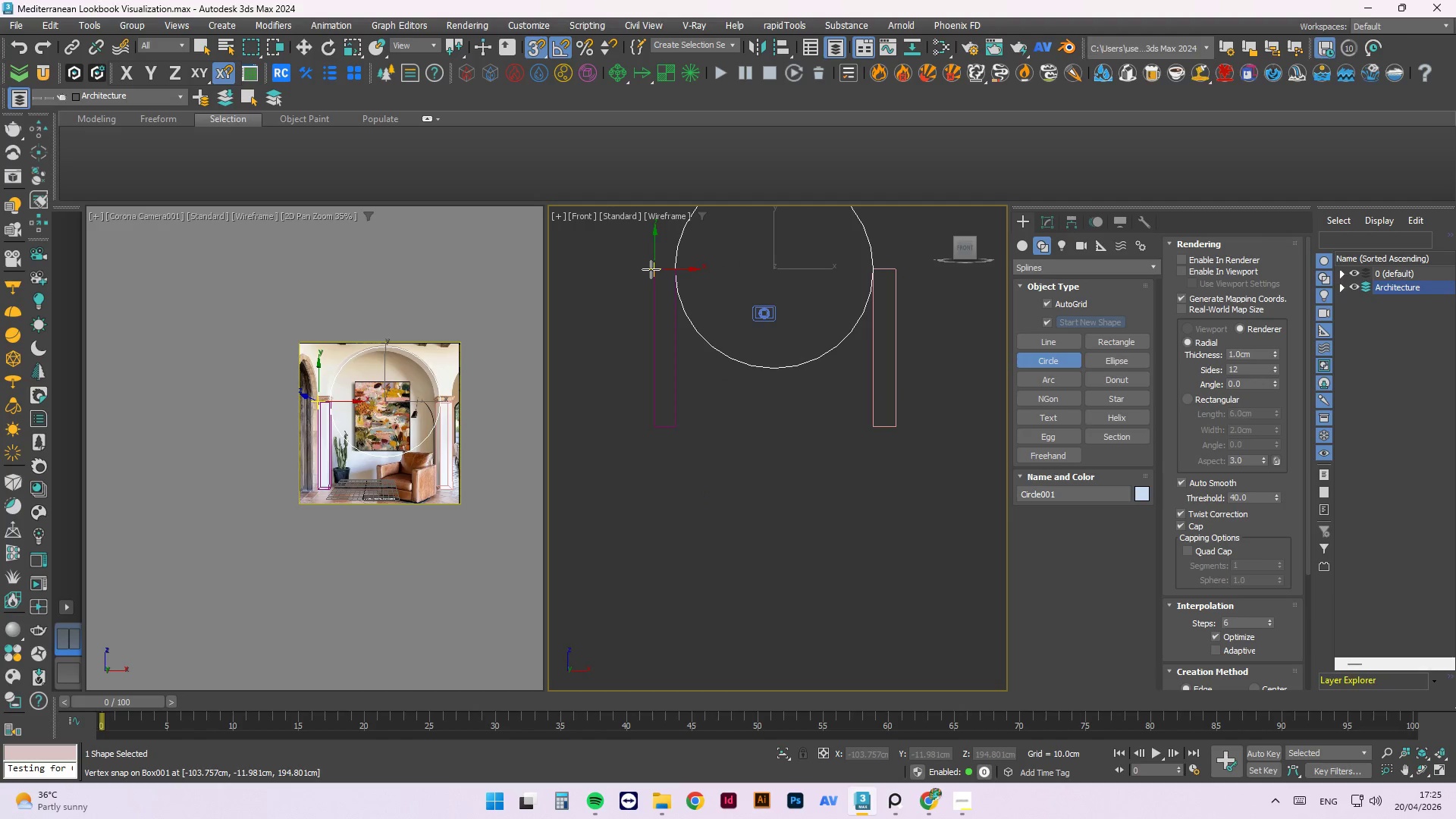 
left_click_drag(start_coordinate=[651, 269], to_coordinate=[897, 269])
 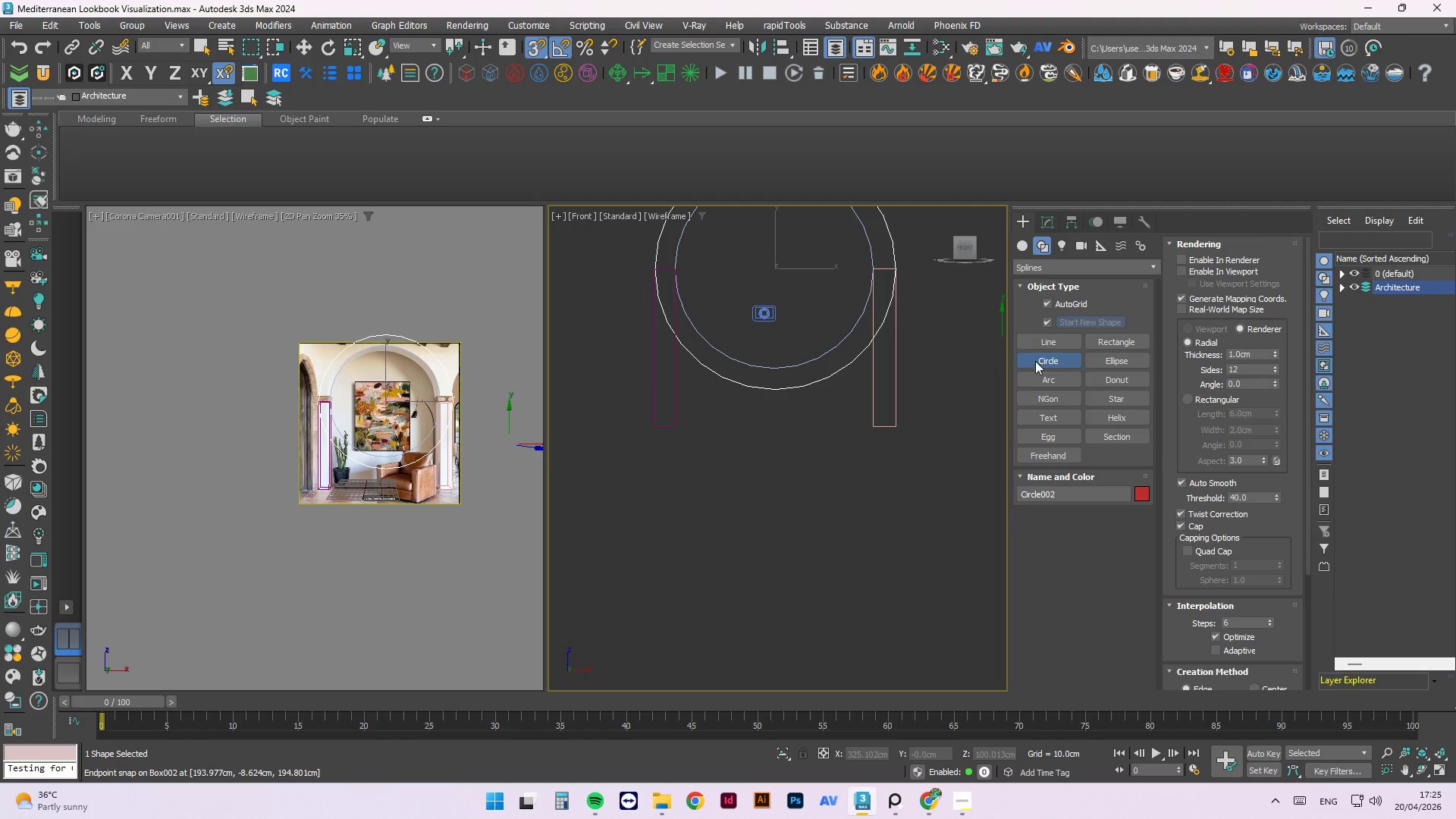 
key(Escape)
 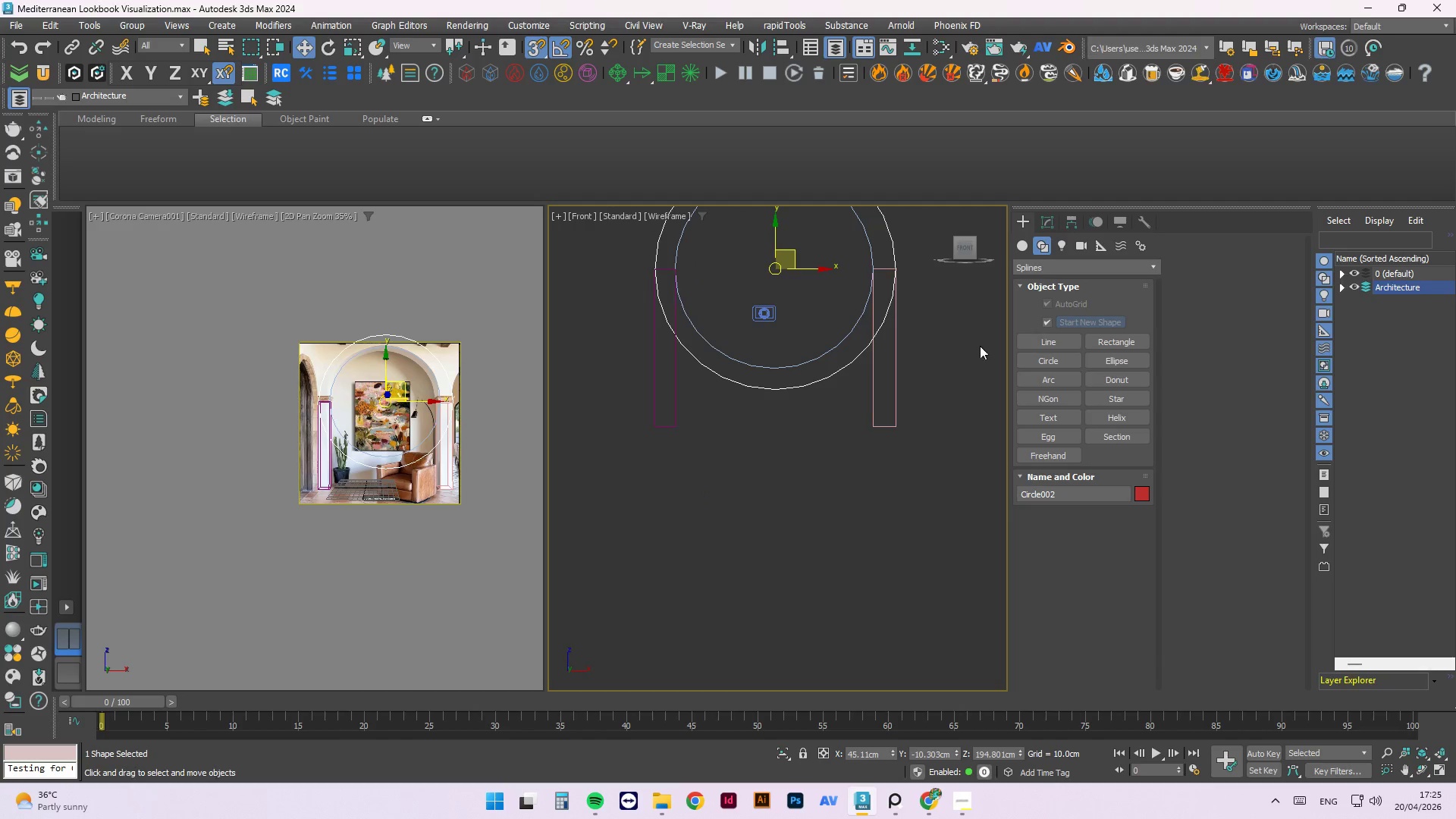 
key(Escape)
 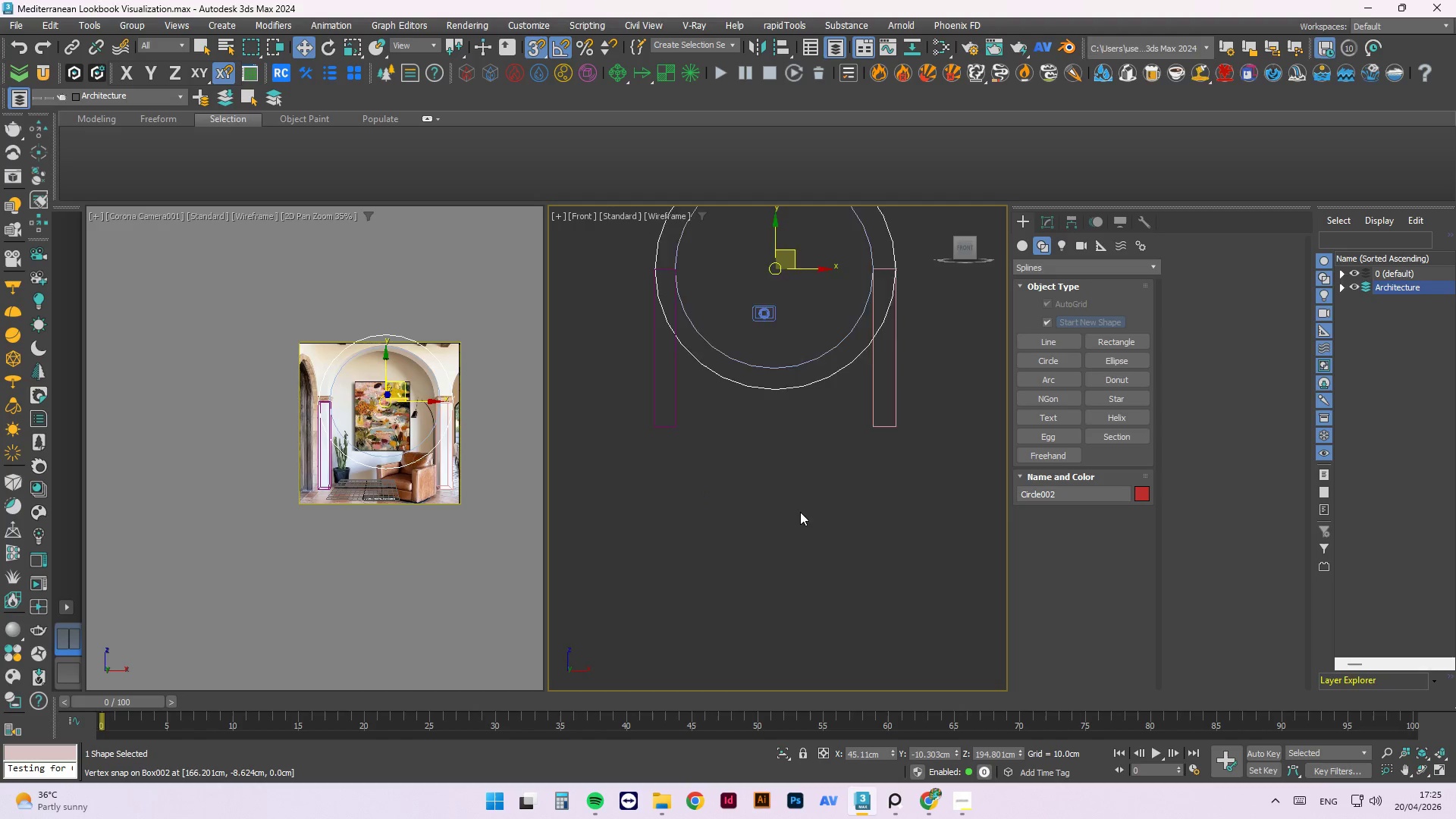 
left_click([866, 510])
 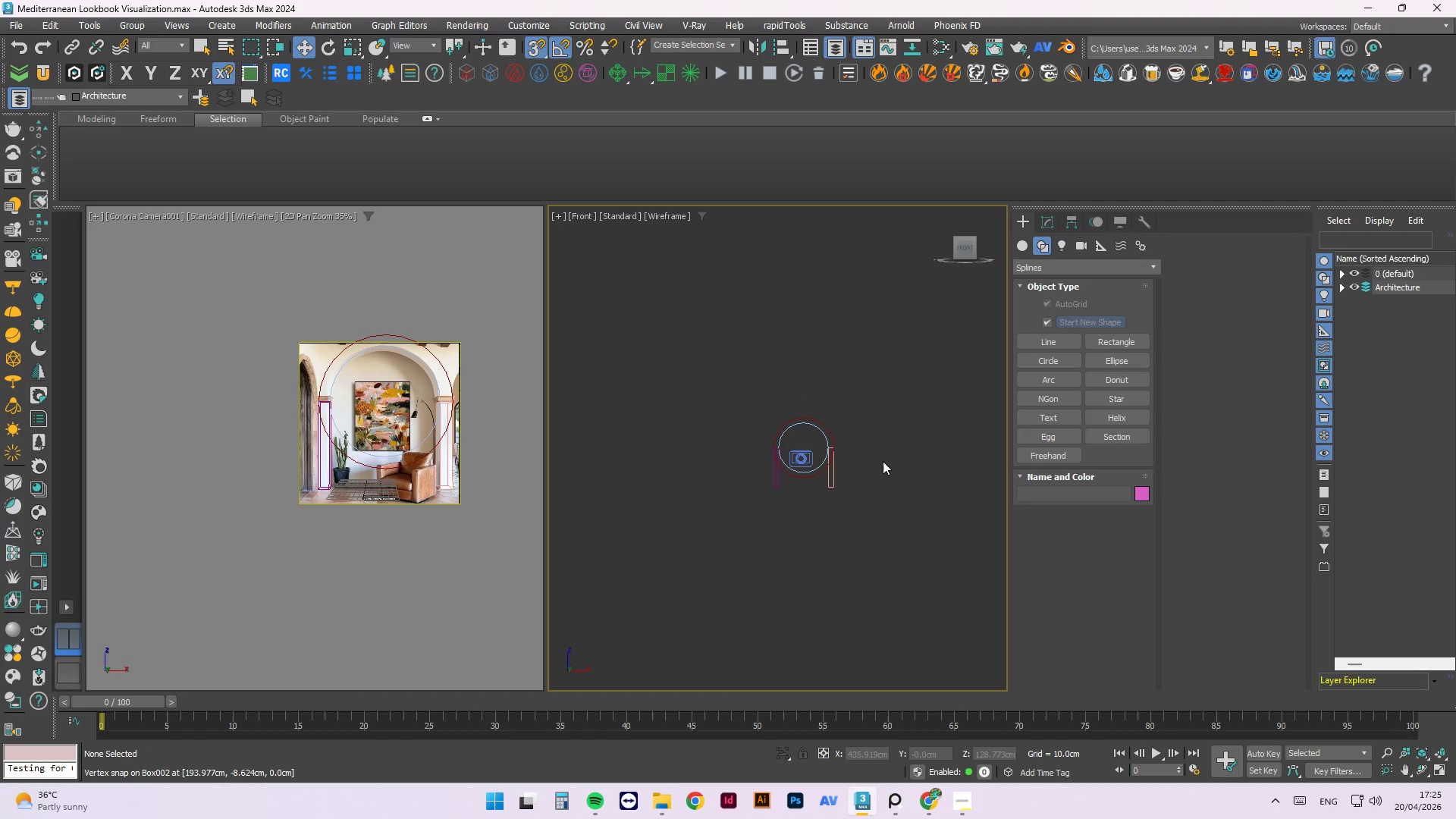 
scroll: coordinate [817, 506], scroll_direction: down, amount: 4.0
 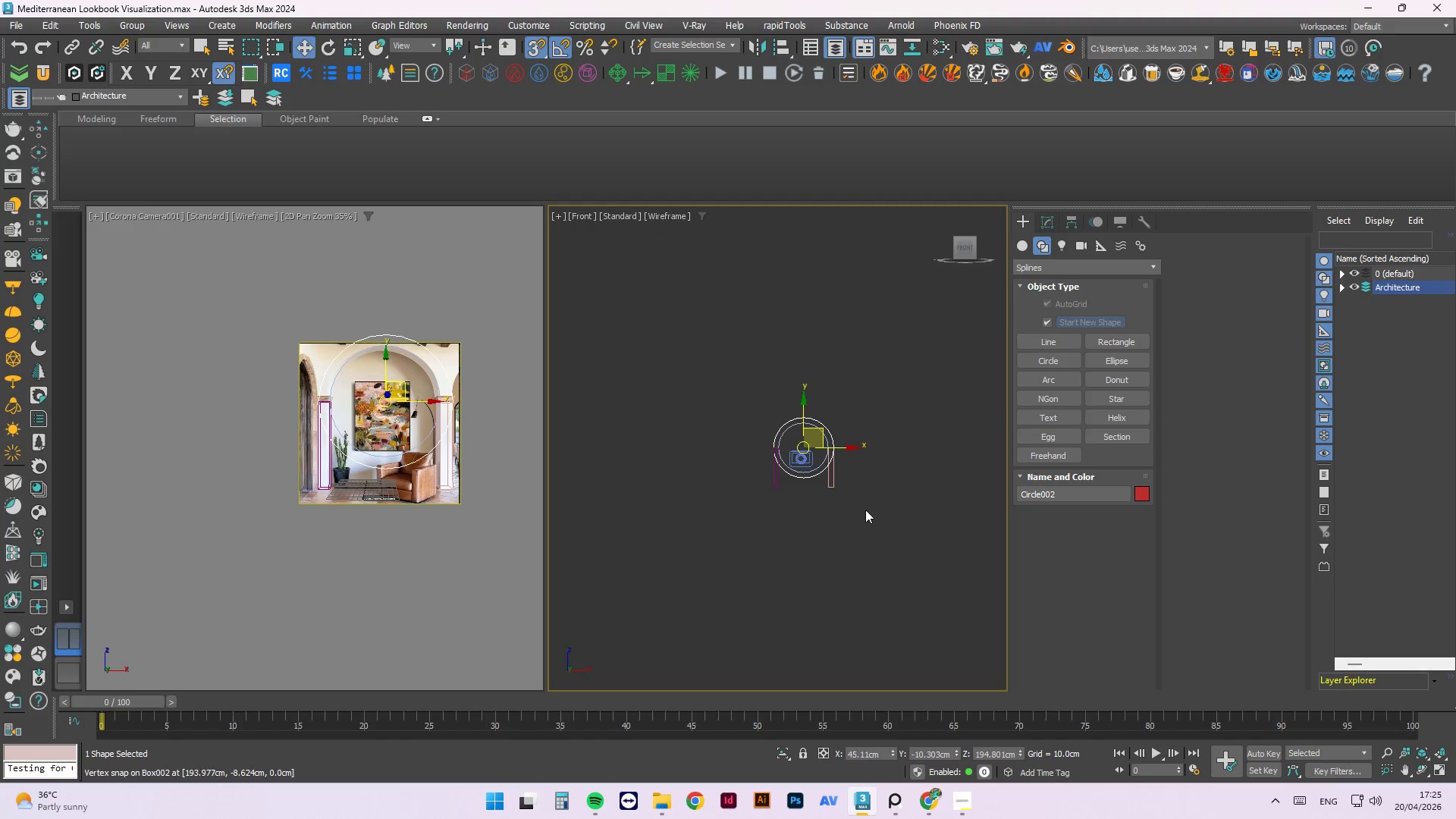 
key(Control+S)
 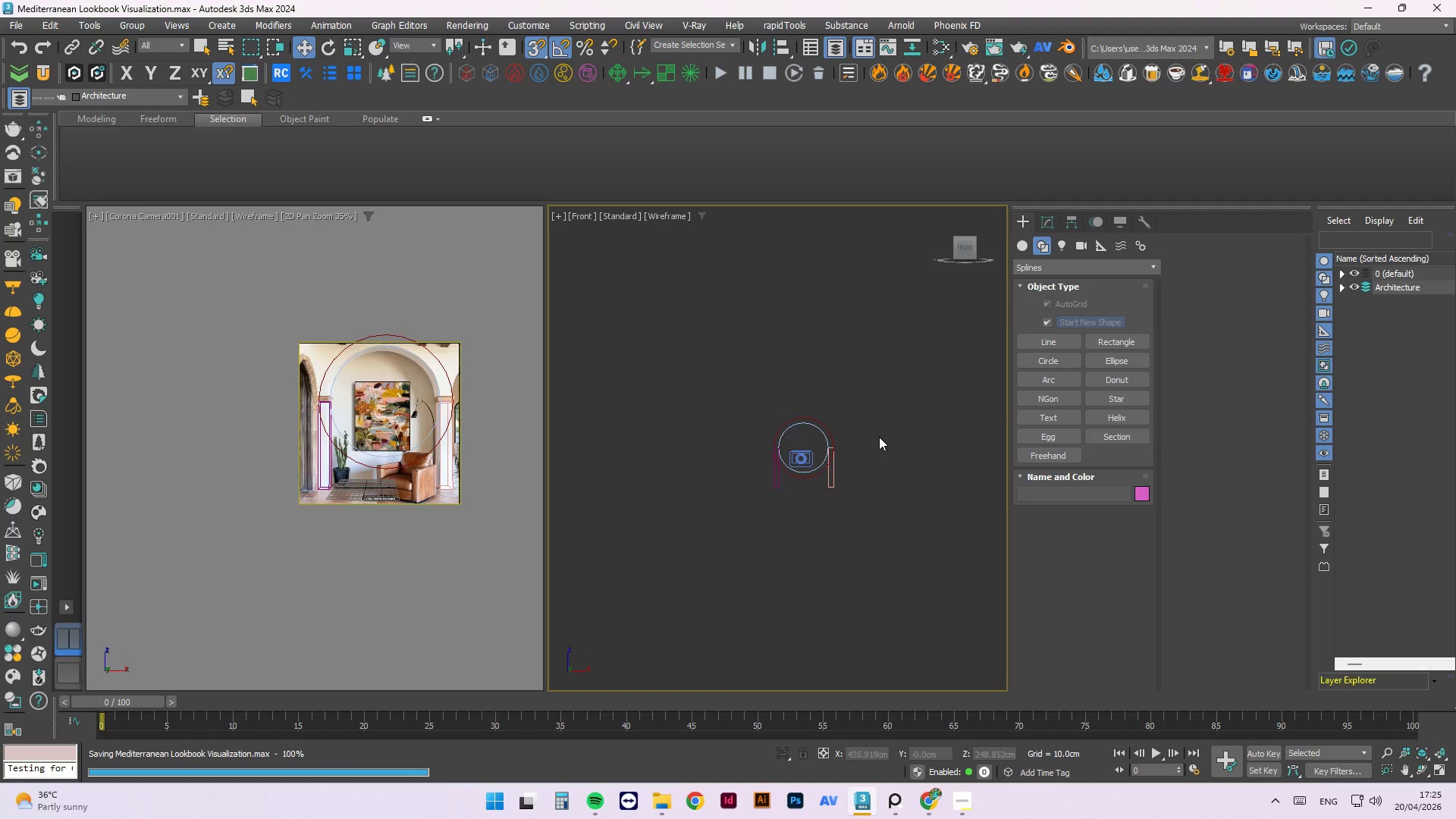 
scroll: coordinate [829, 434], scroll_direction: up, amount: 3.0
 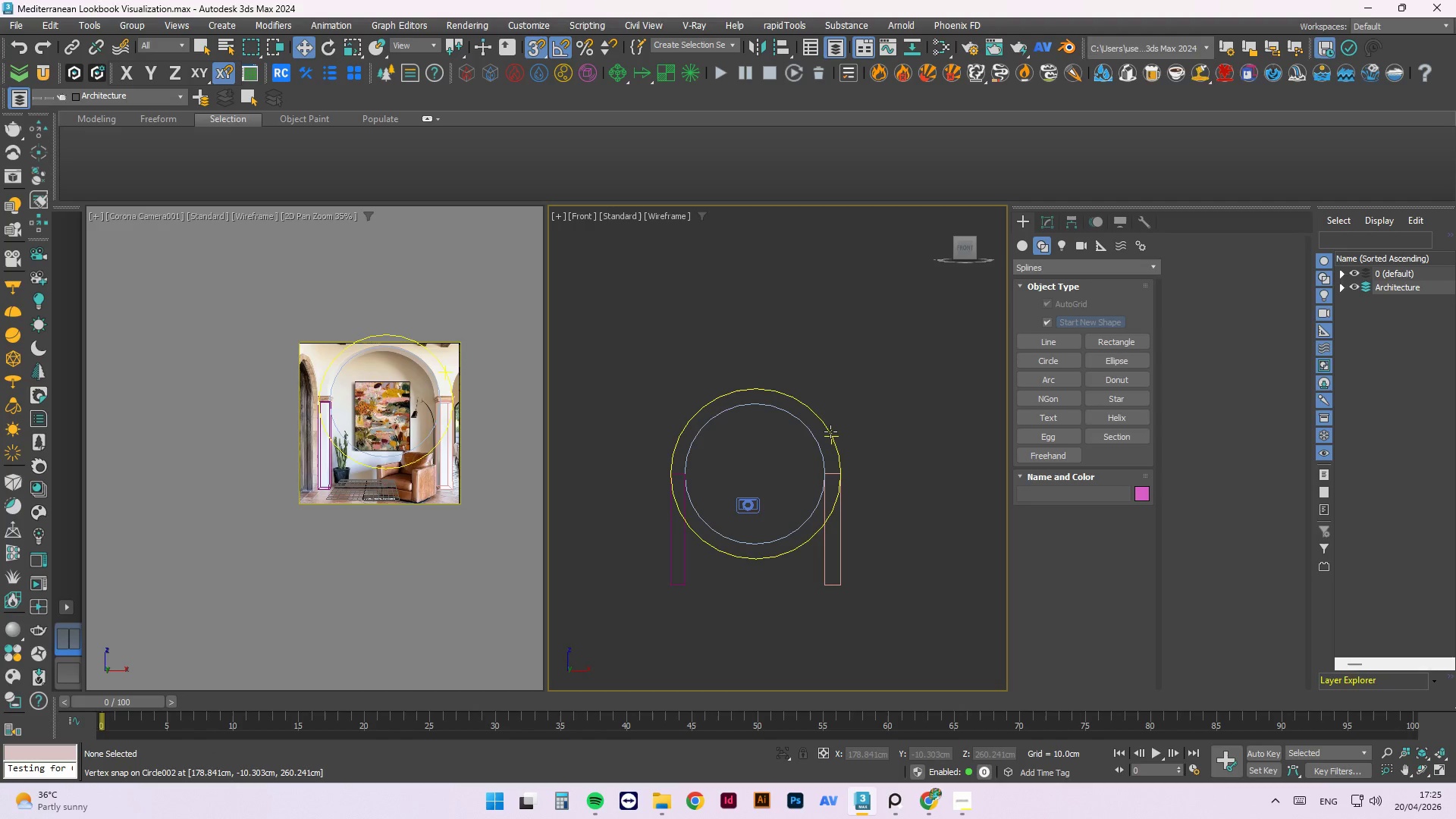 
hold_key(key=AltLeft, duration=1.7)
 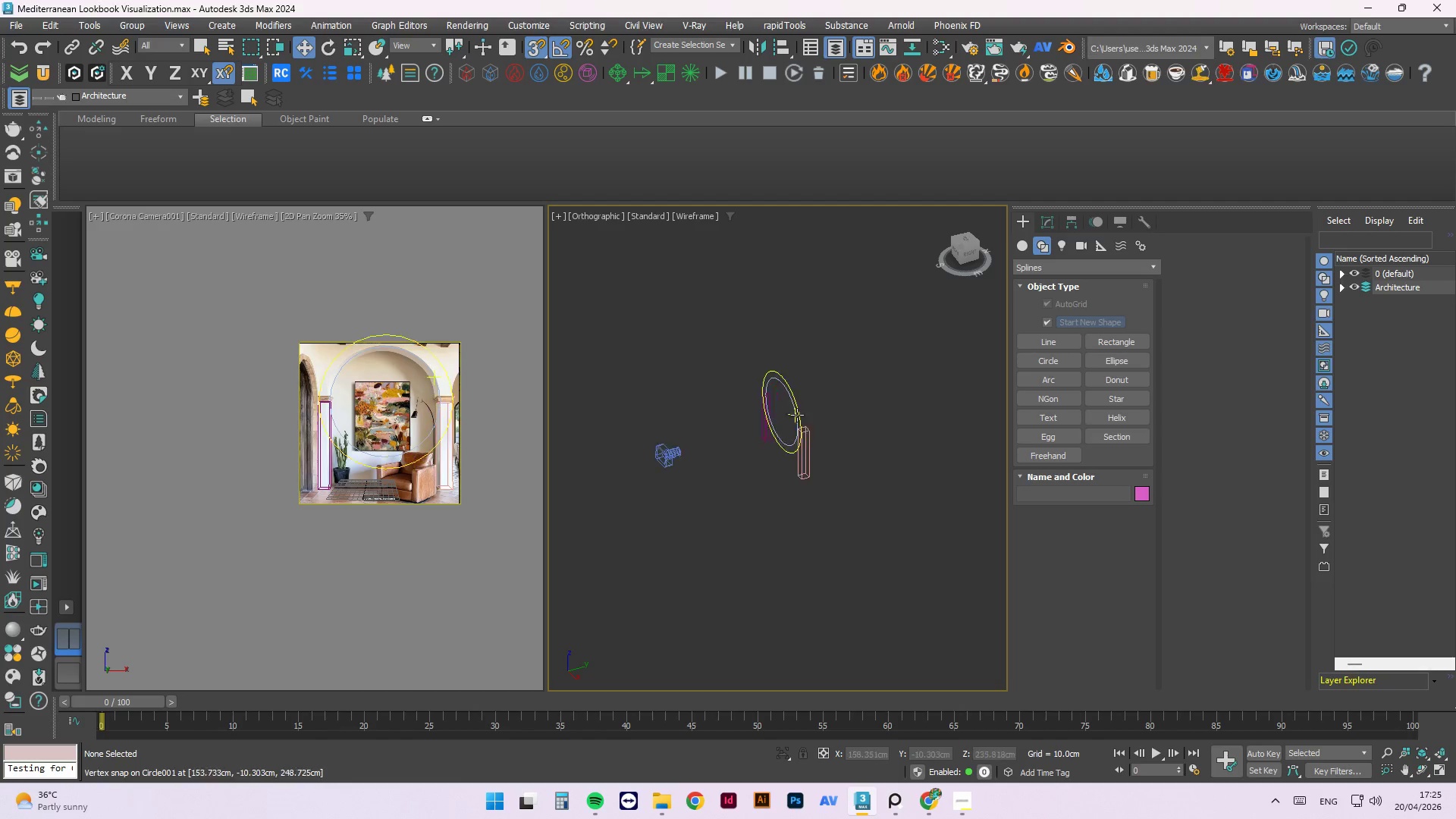 
scroll: coordinate [808, 402], scroll_direction: down, amount: 3.0
 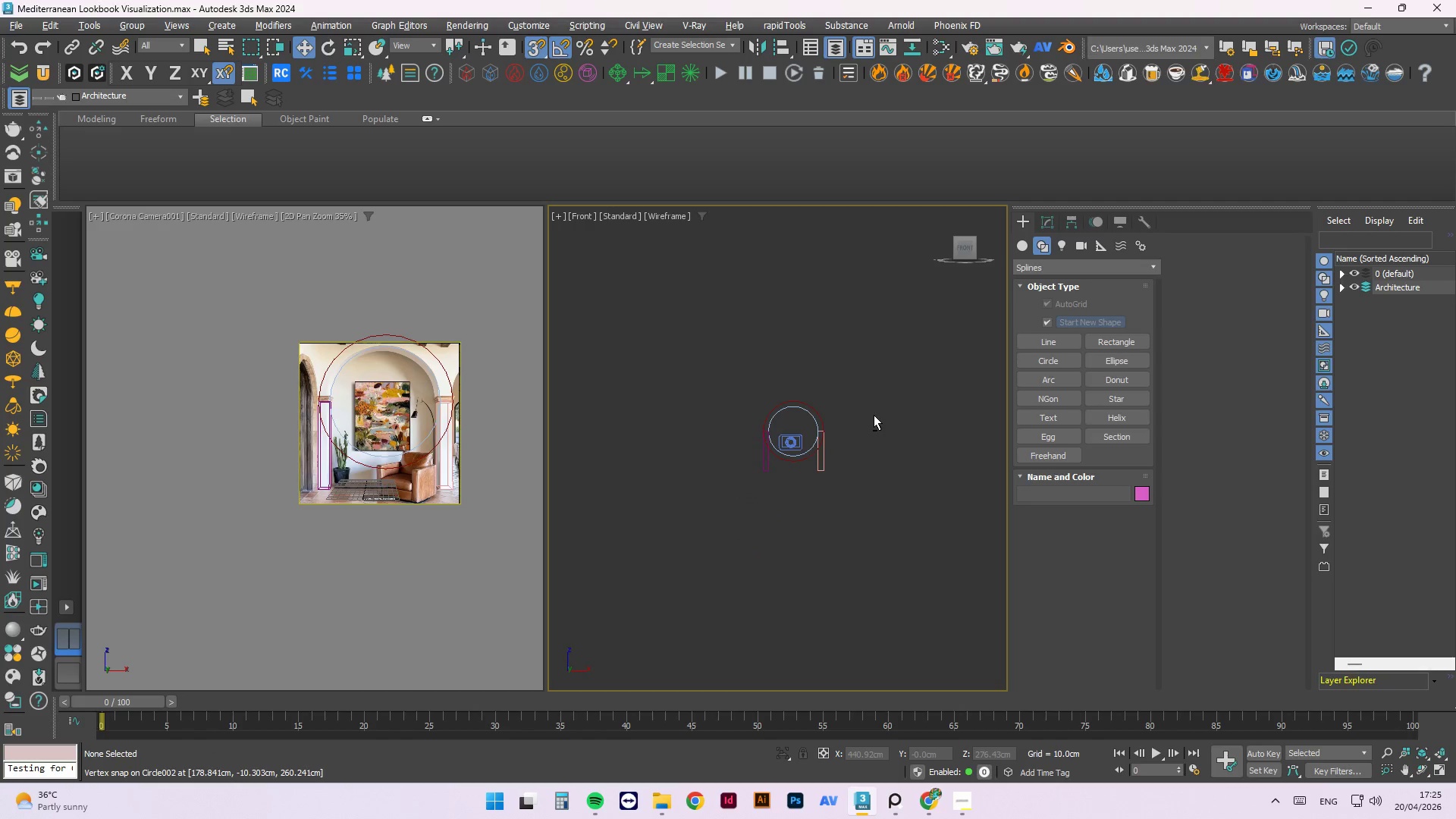 
scroll: coordinate [799, 413], scroll_direction: up, amount: 4.0
 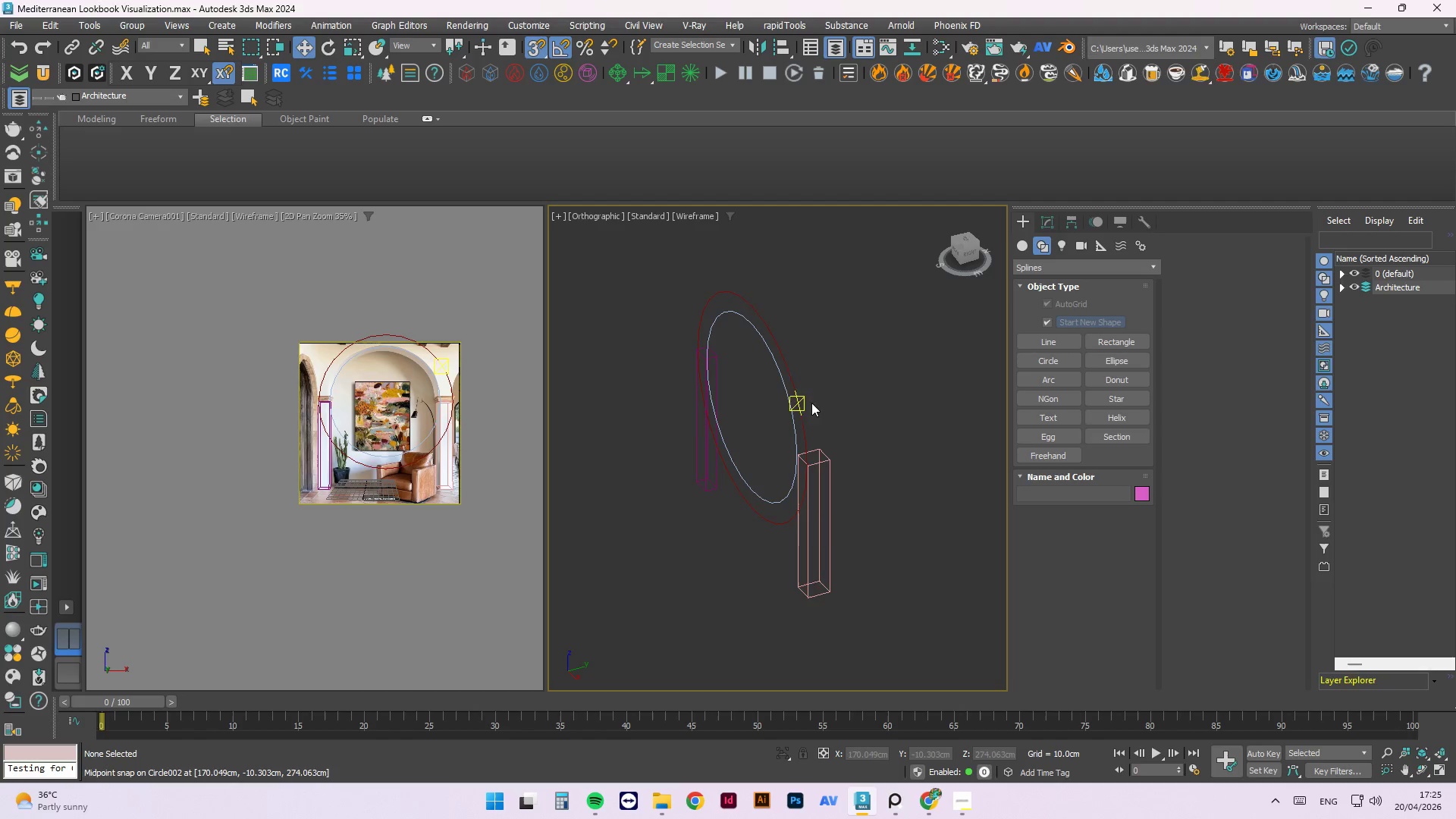 
left_click_drag(start_coordinate=[833, 270], to_coordinate=[755, 357])
 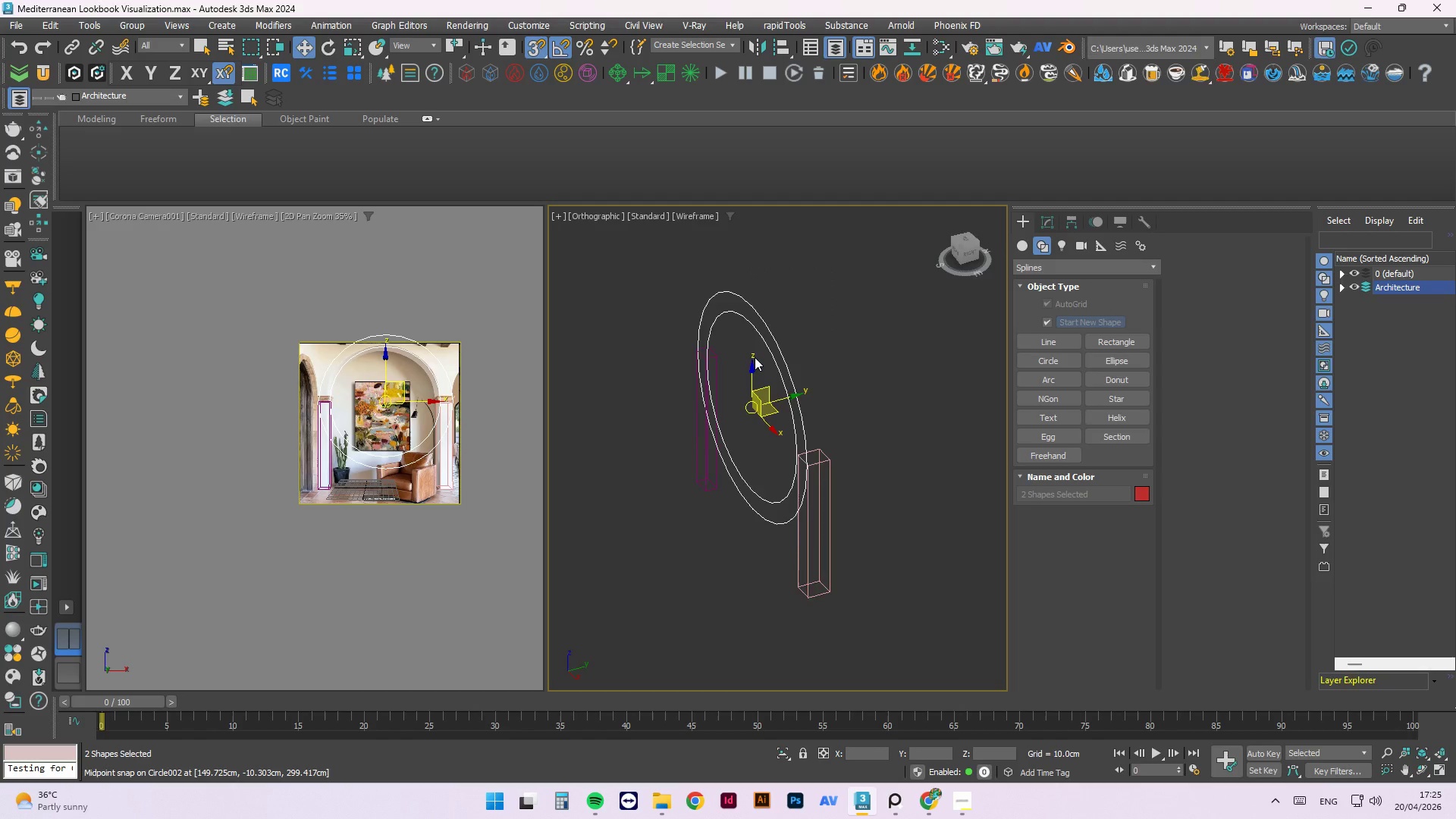 
key(T)
 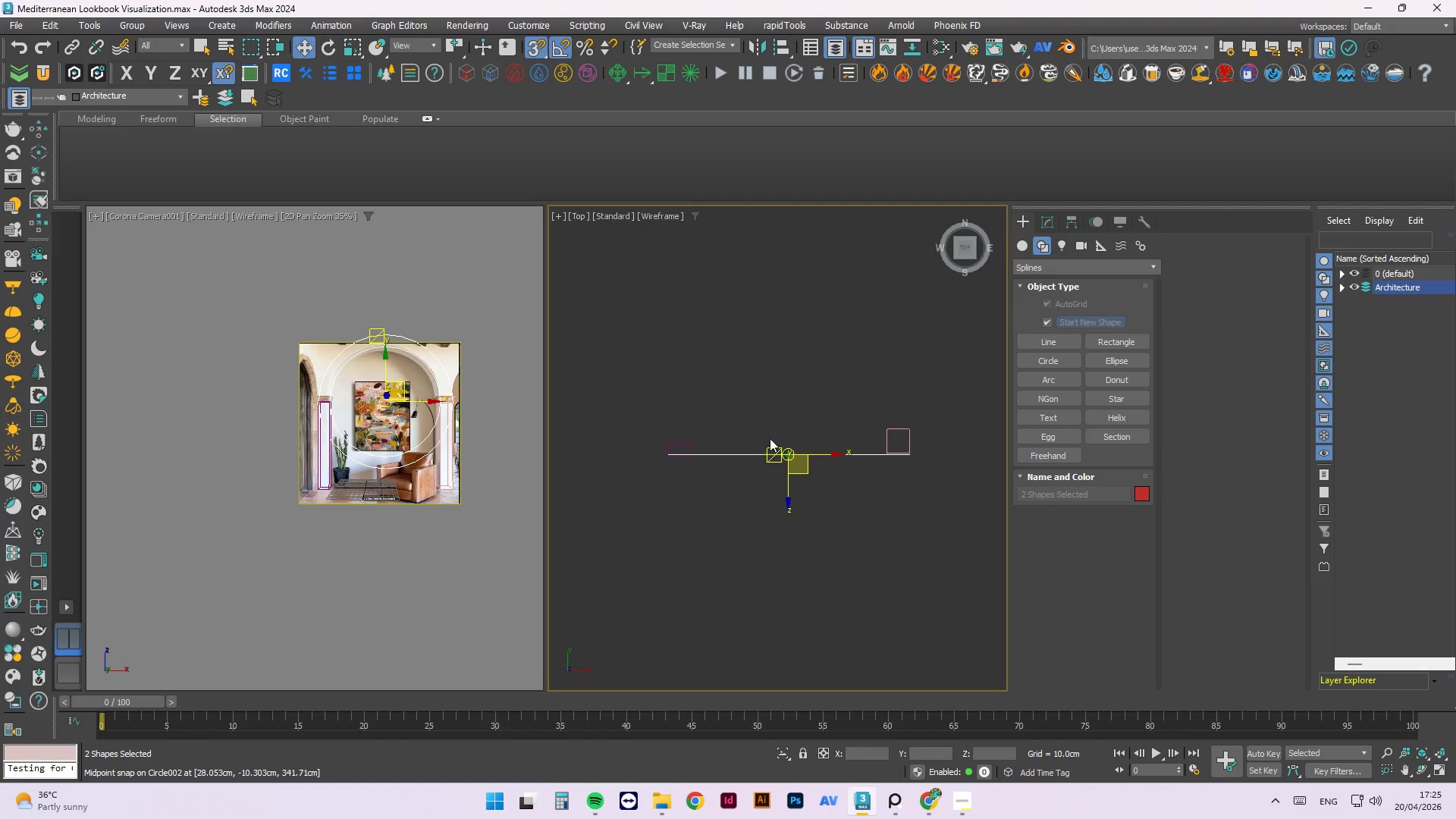 
key(Escape)
 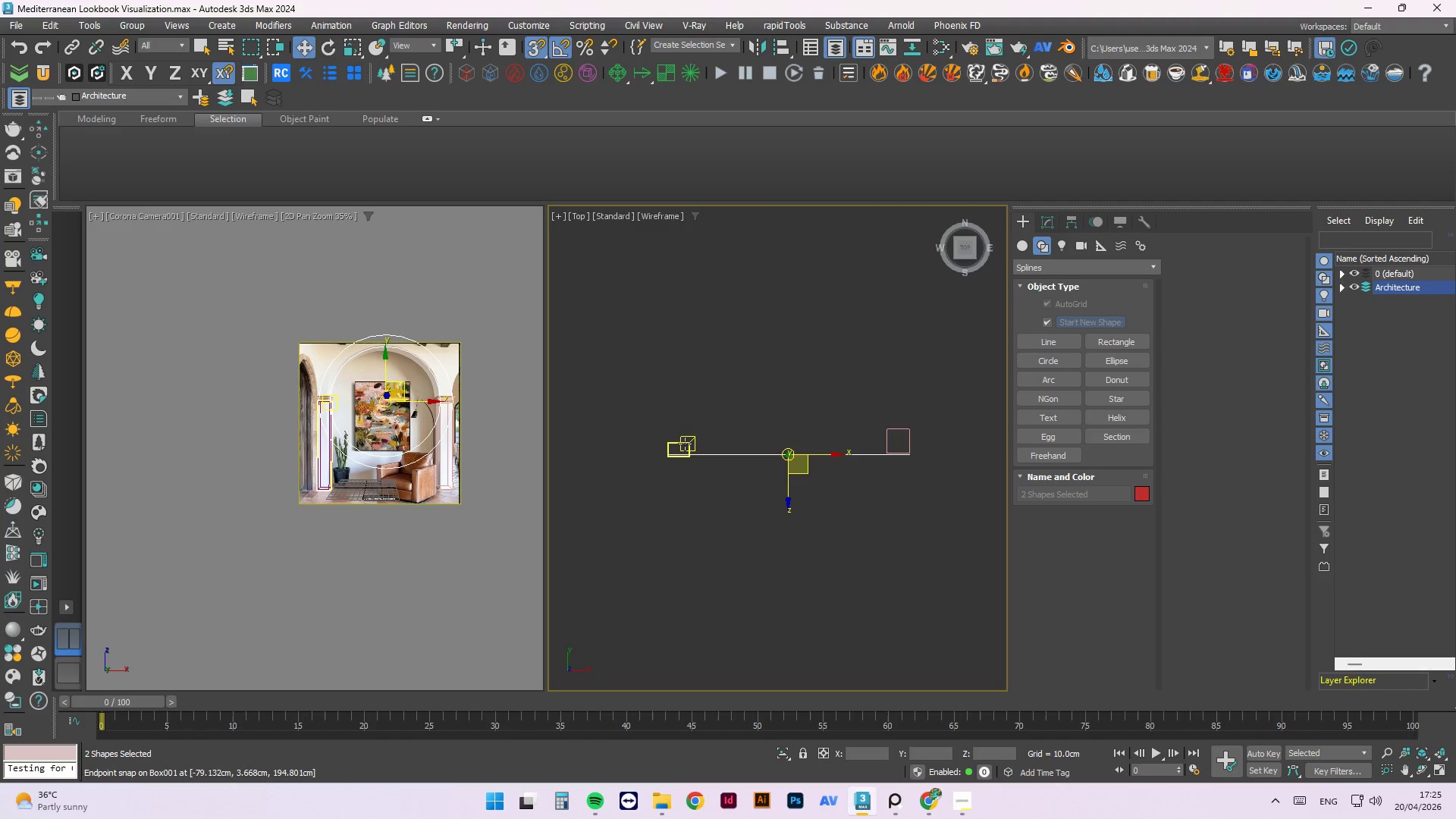 
key(Escape)
 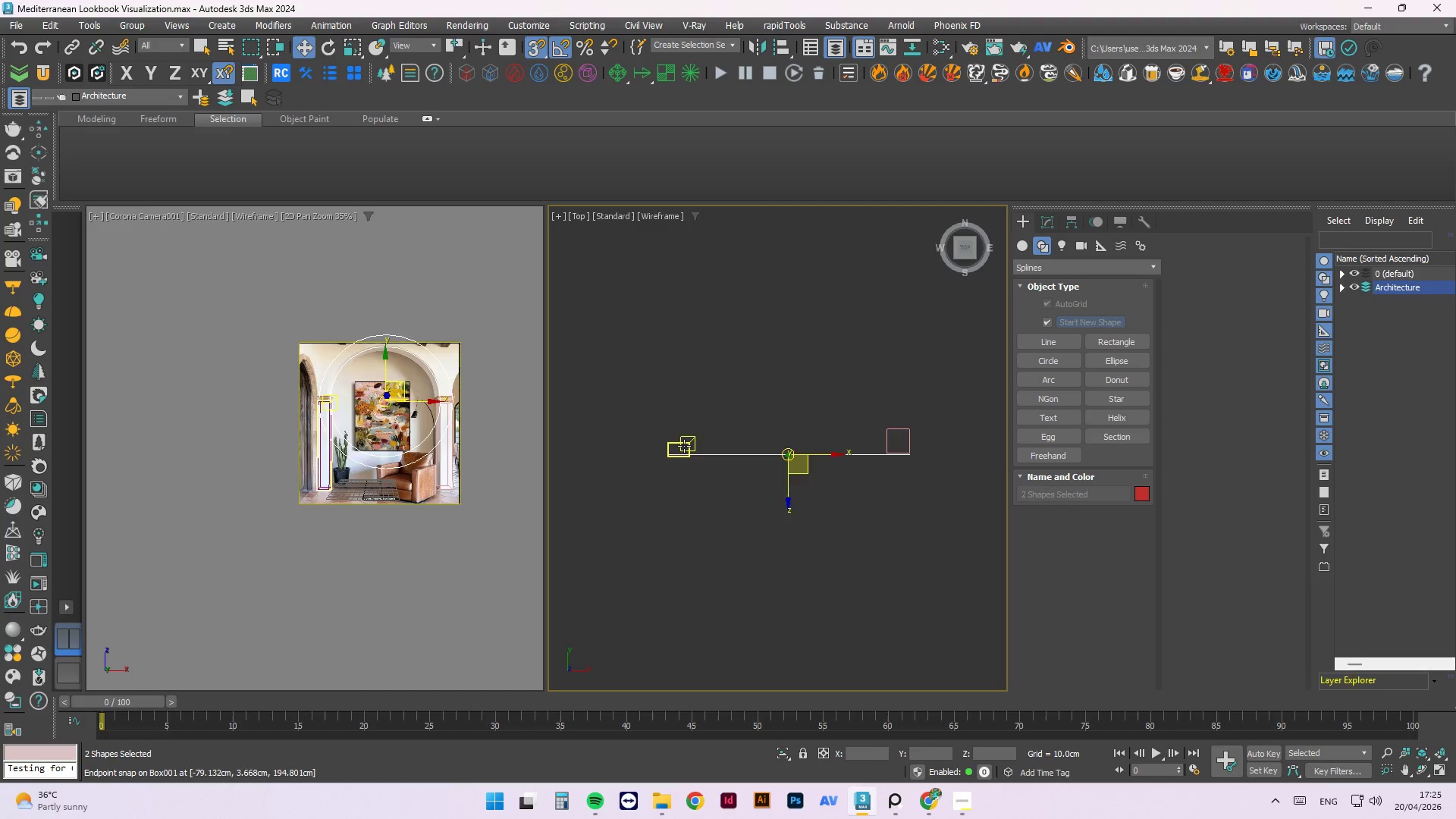 
left_click([684, 446])
 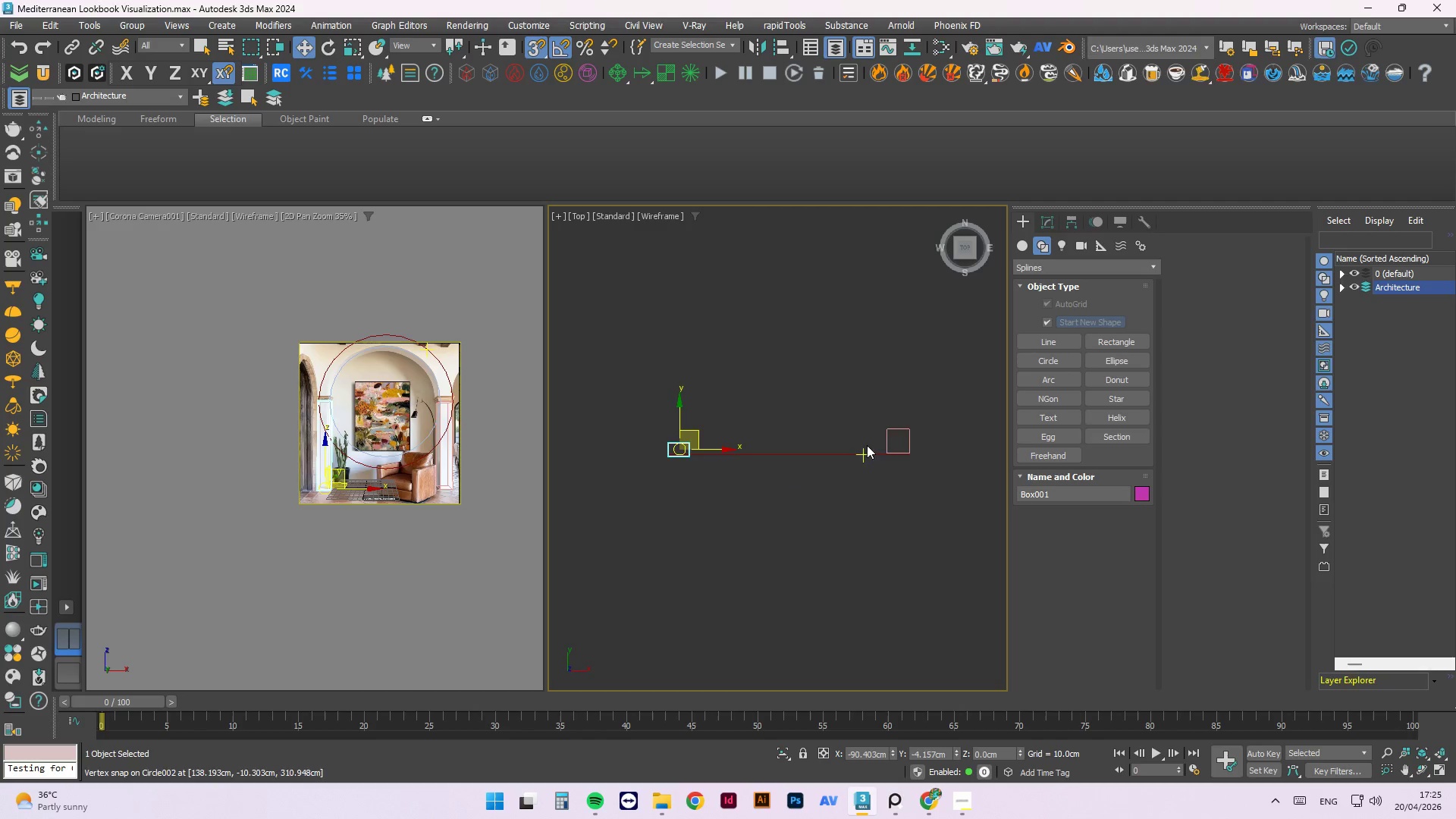 
left_click([891, 421])
 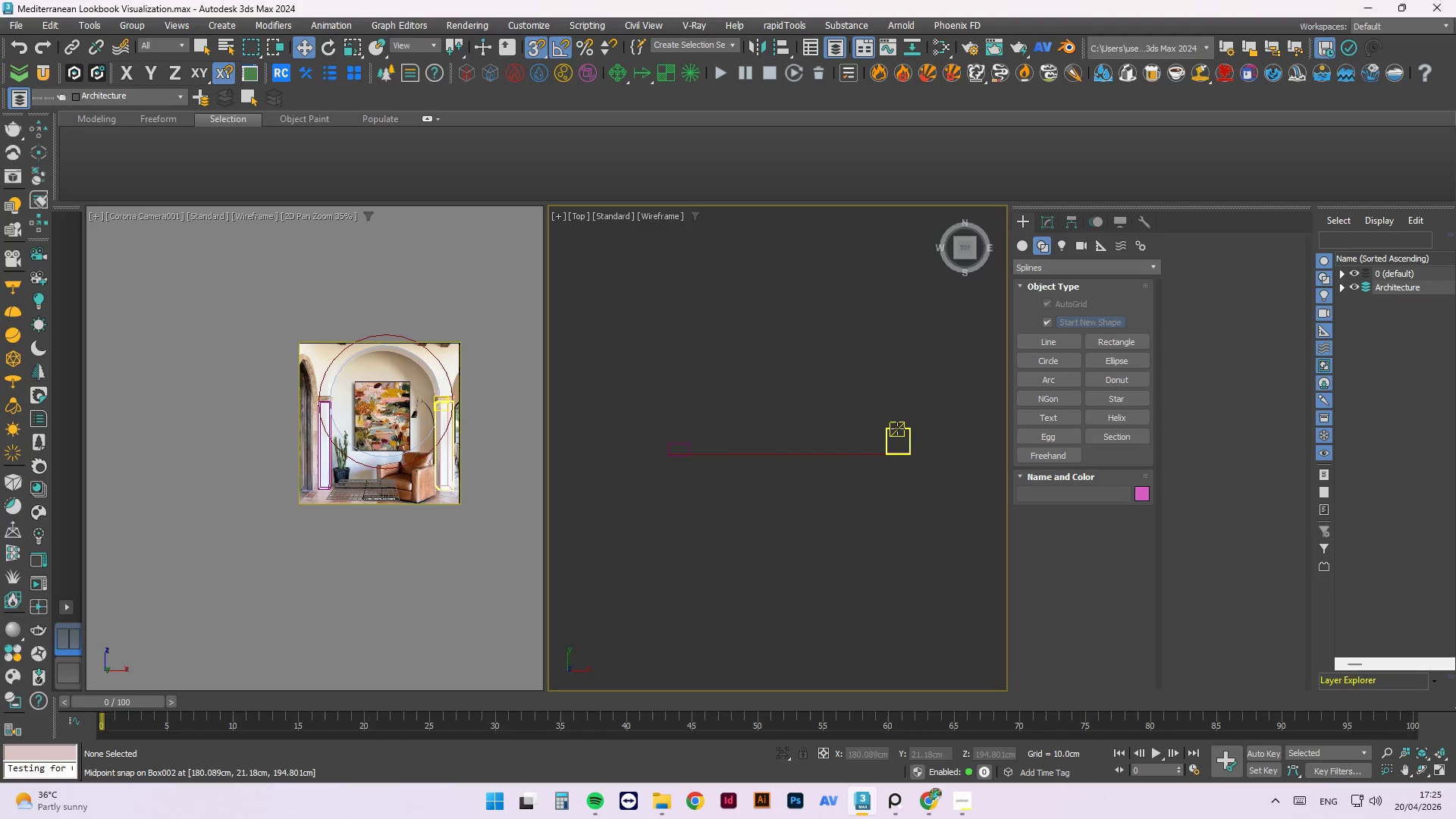 
left_click([897, 428])
 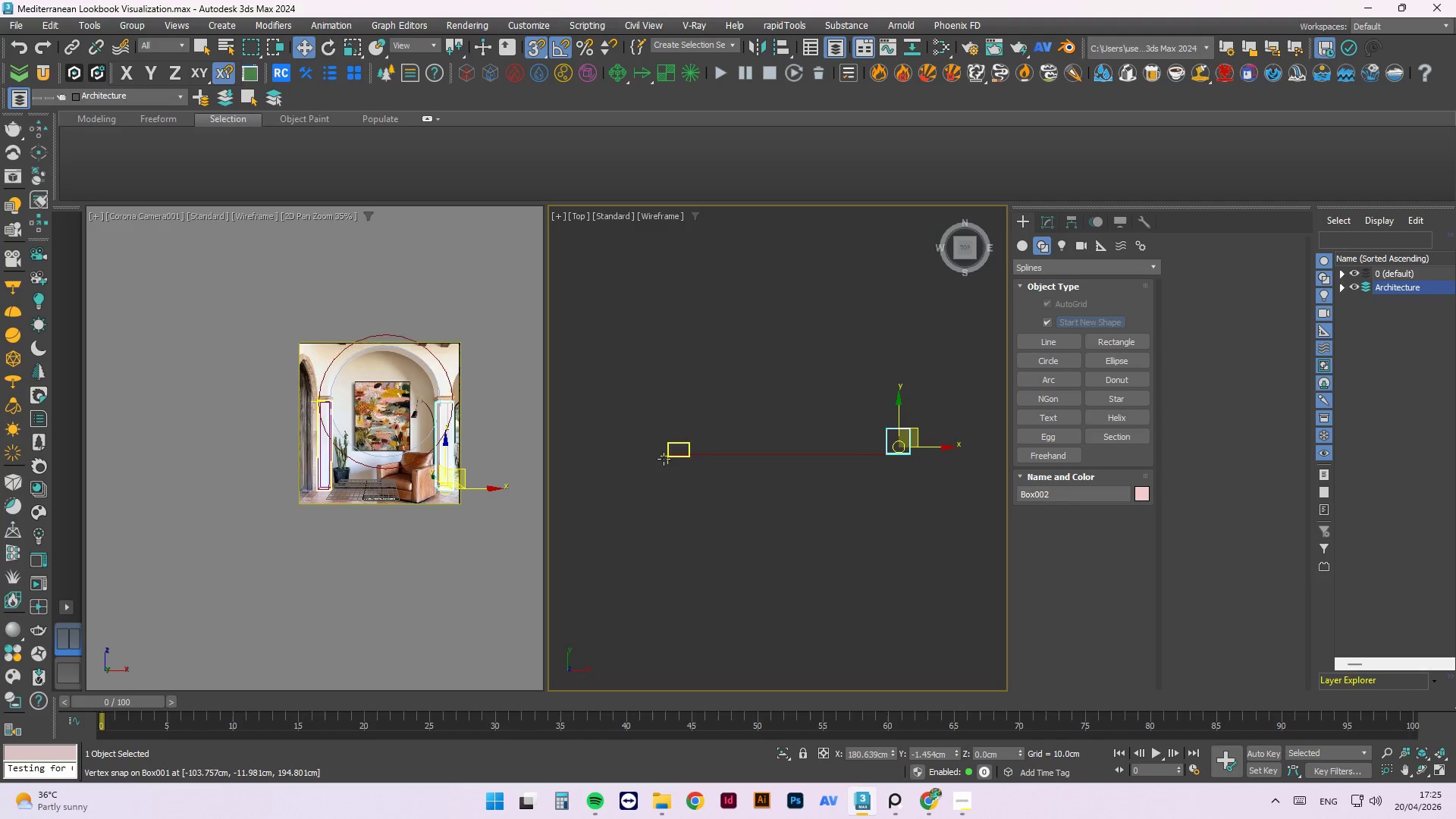 
scroll: coordinate [757, 438], scroll_direction: up, amount: 7.0
 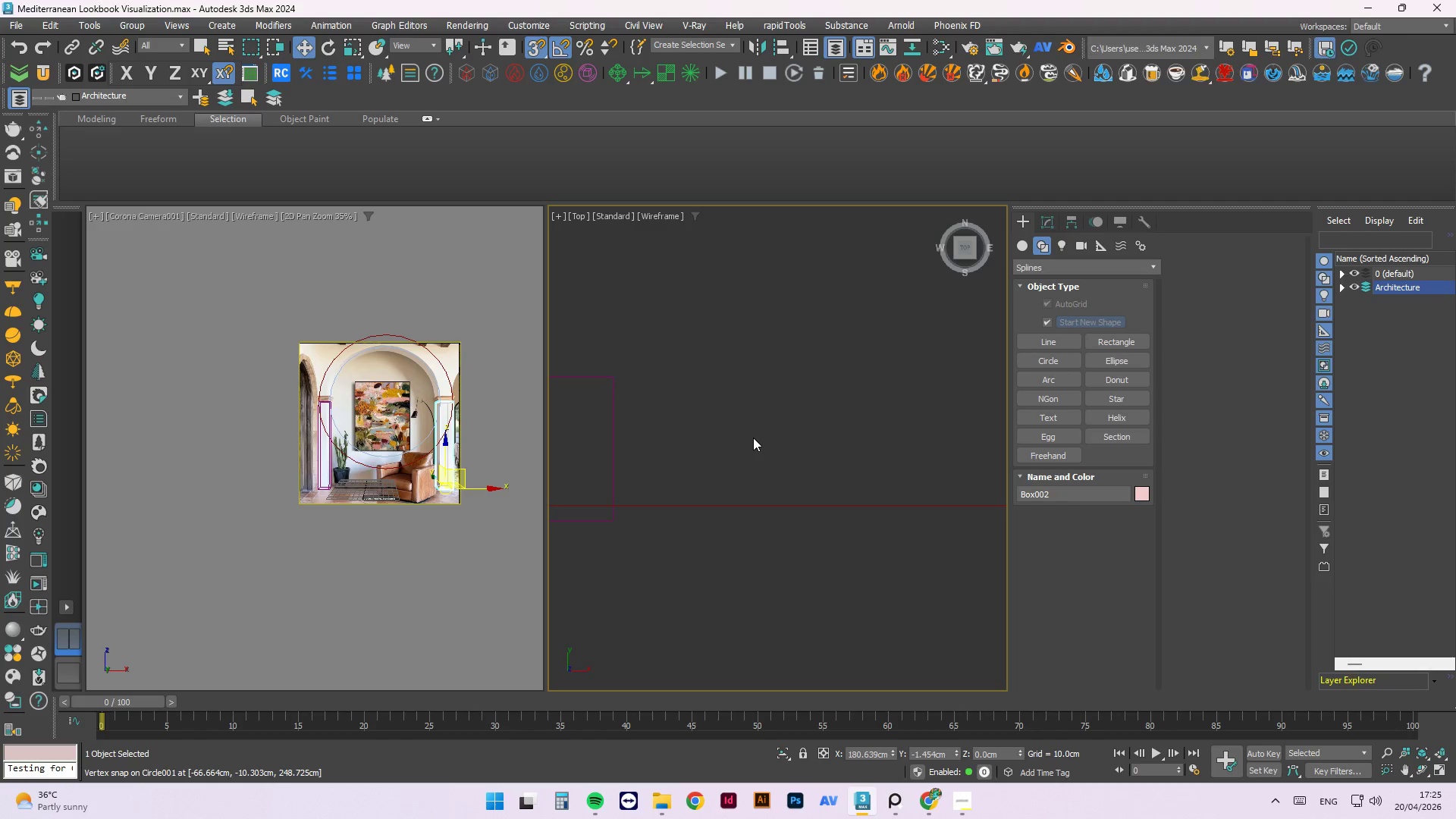 
scroll: coordinate [742, 435], scroll_direction: down, amount: 3.0
 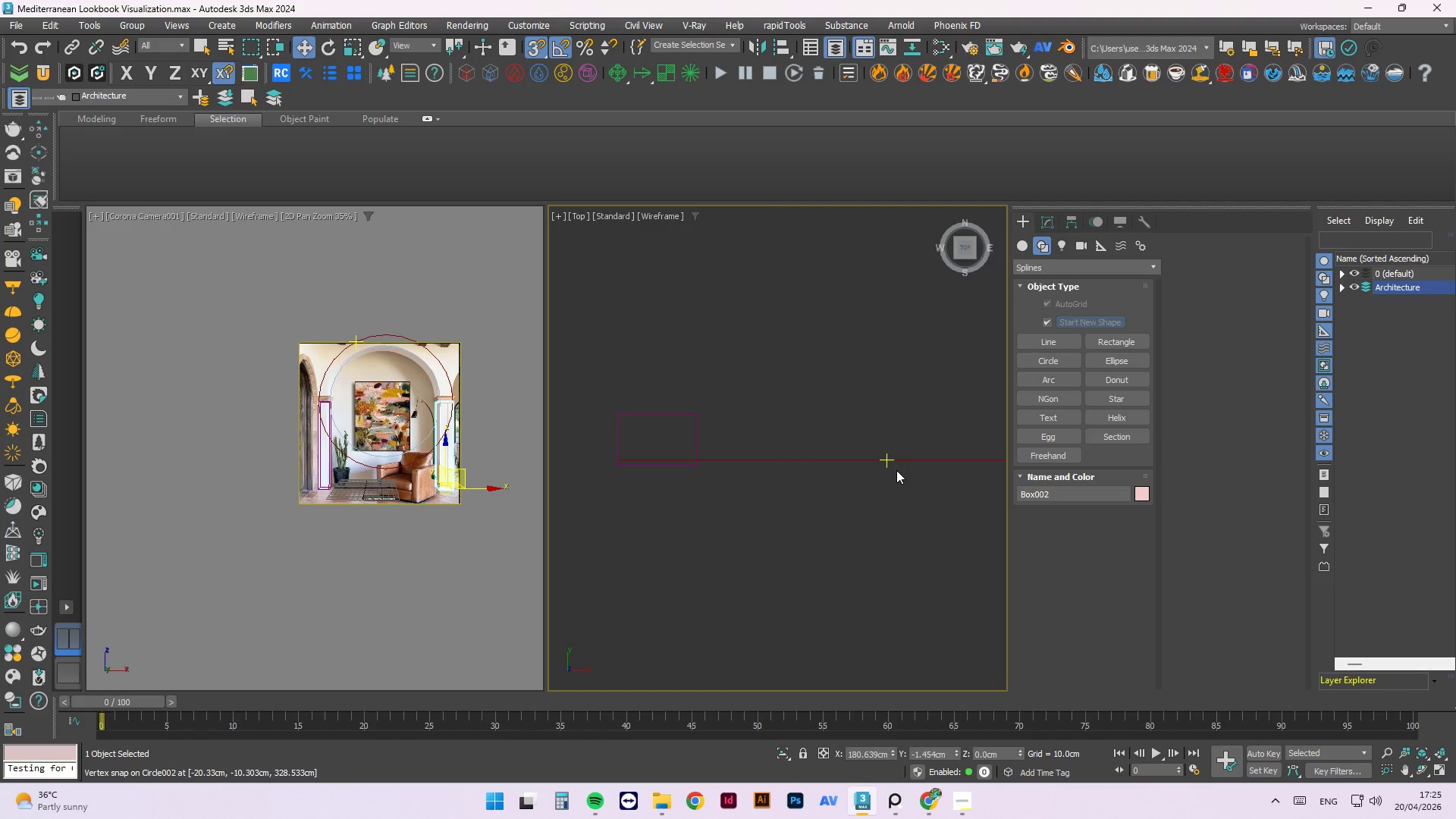 
key(Control+Z)
 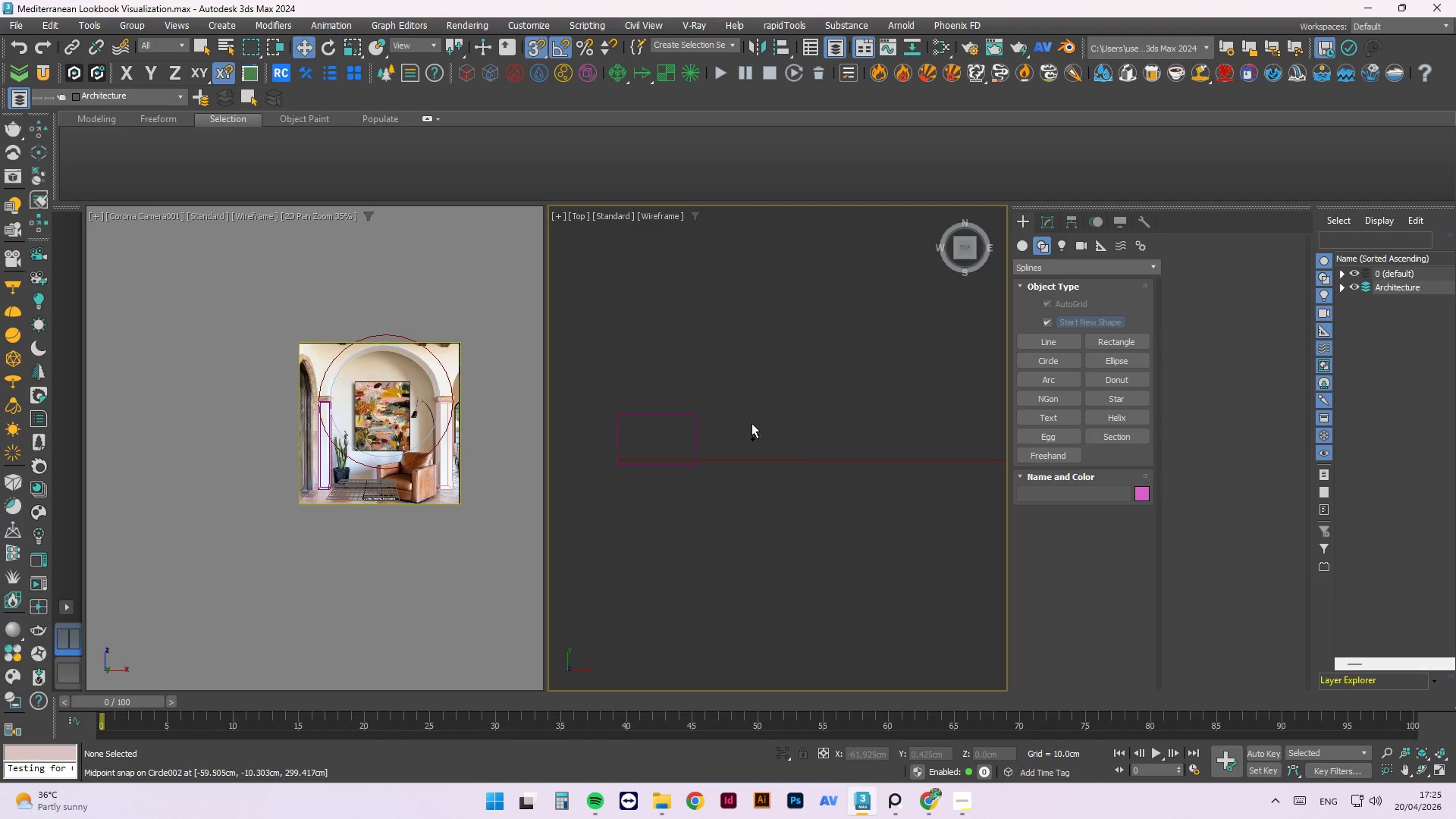 
key(Control+Z)
 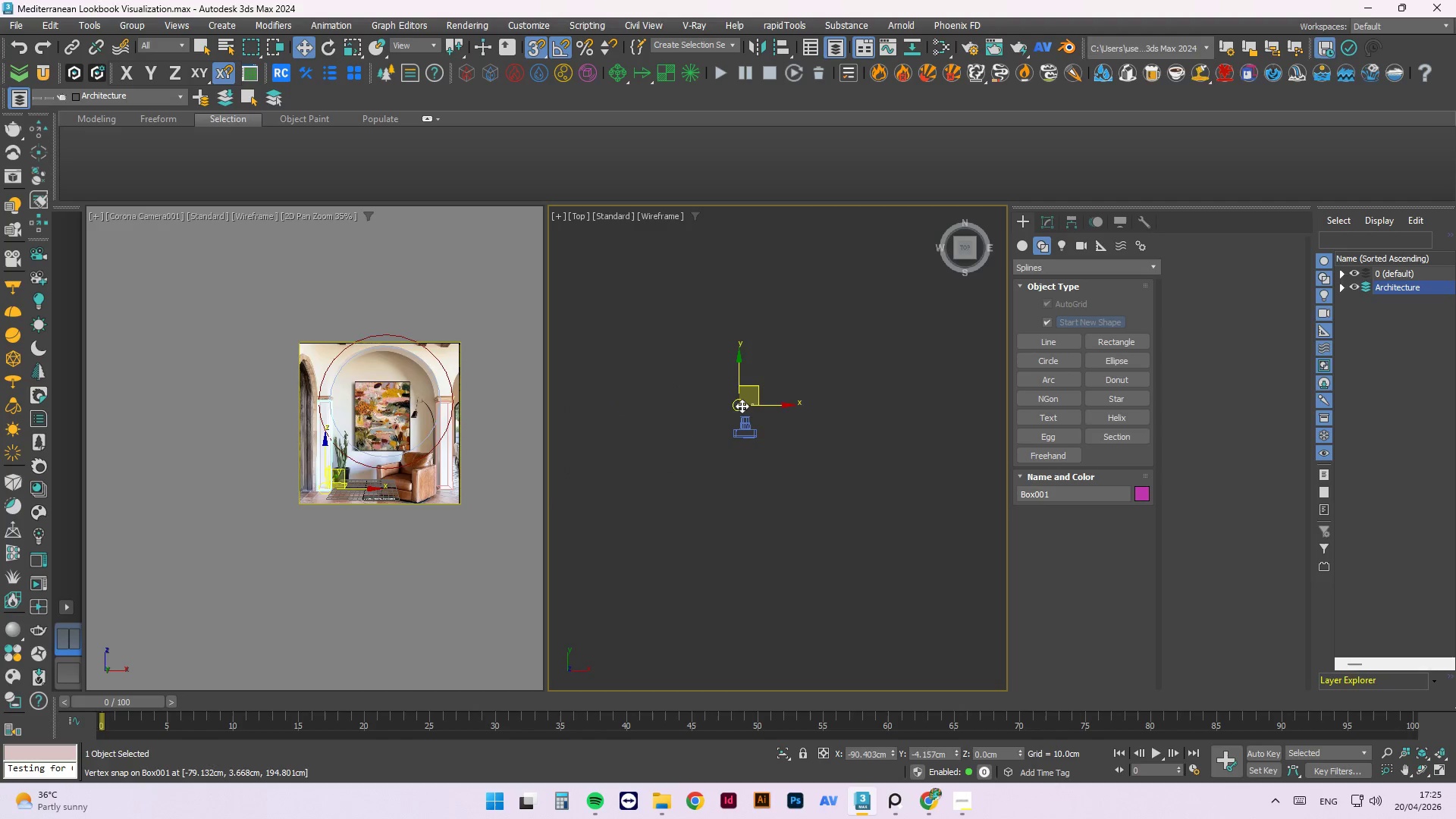 
key(Control+Z)
 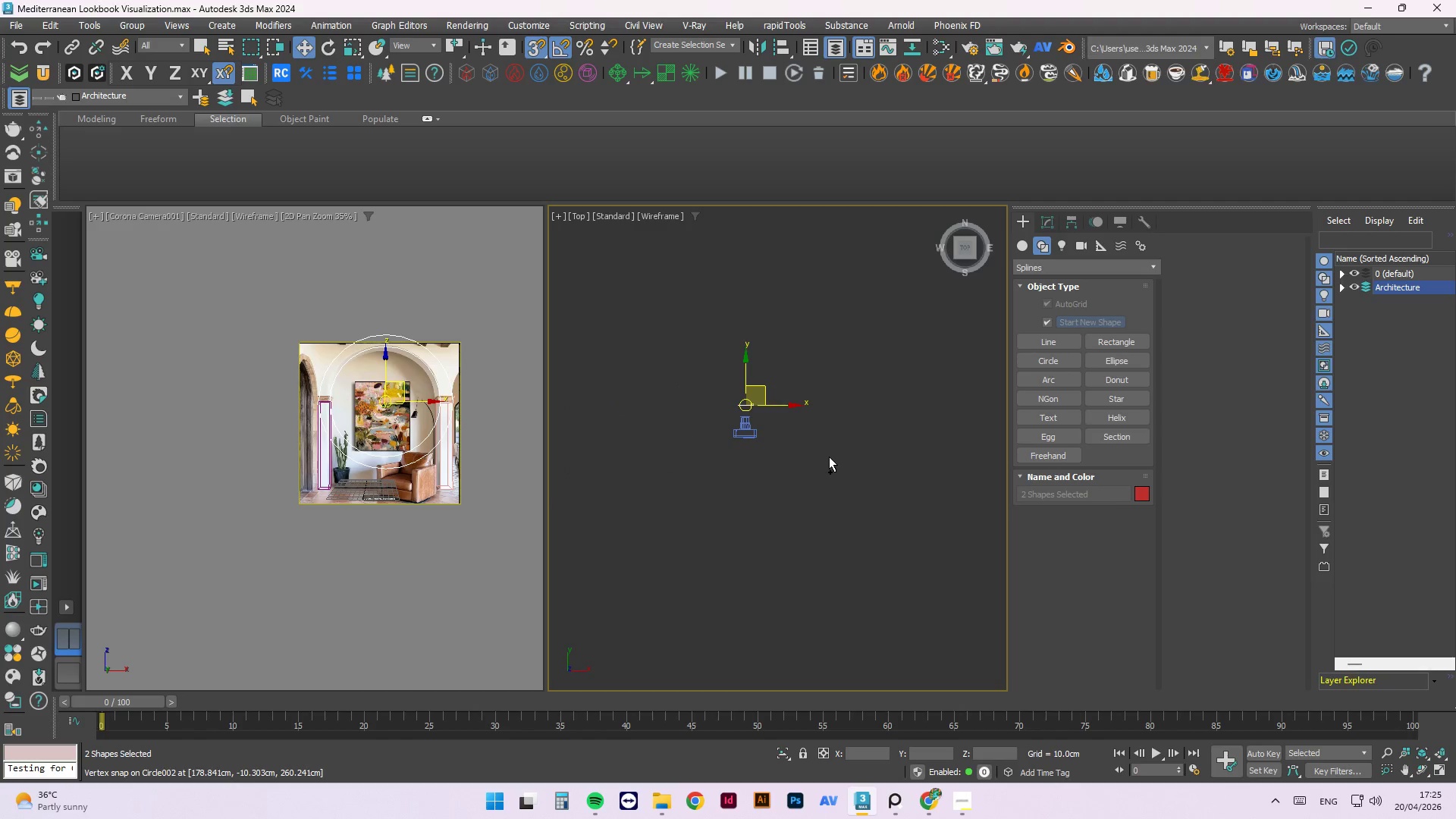 
scroll: coordinate [739, 403], scroll_direction: down, amount: 4.0
 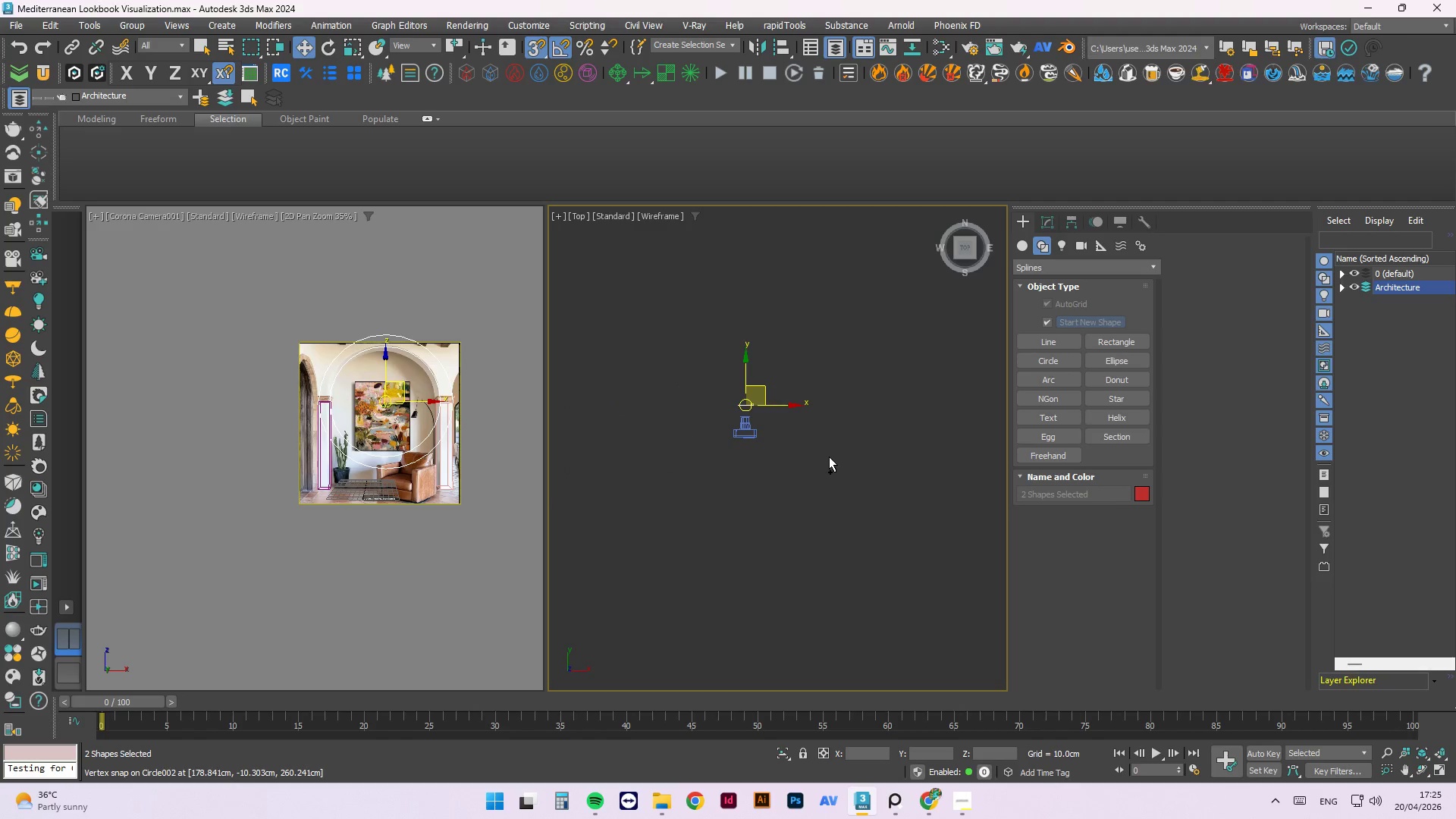 
key(Control+Z)
 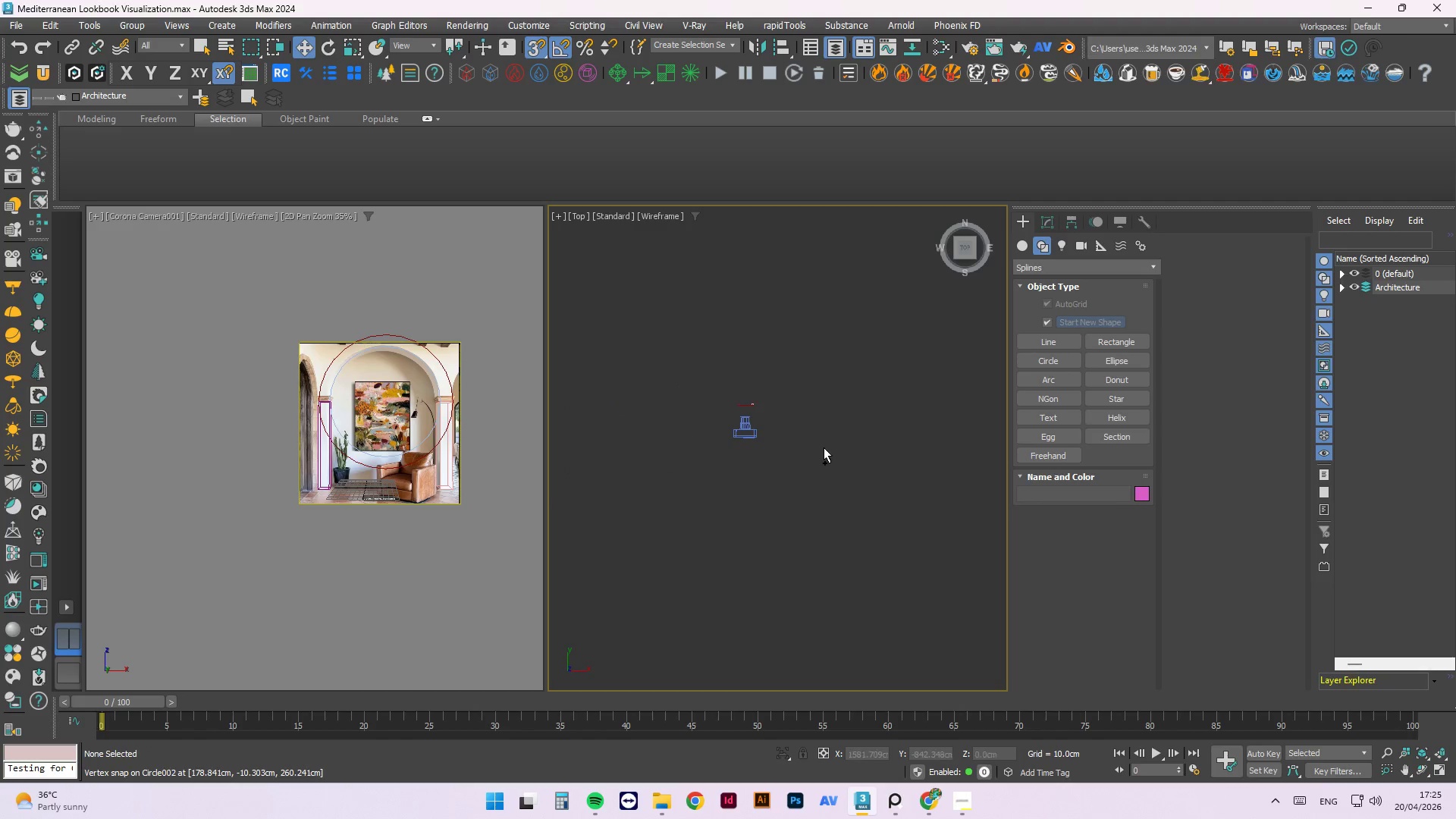 
key(Control+Z)
 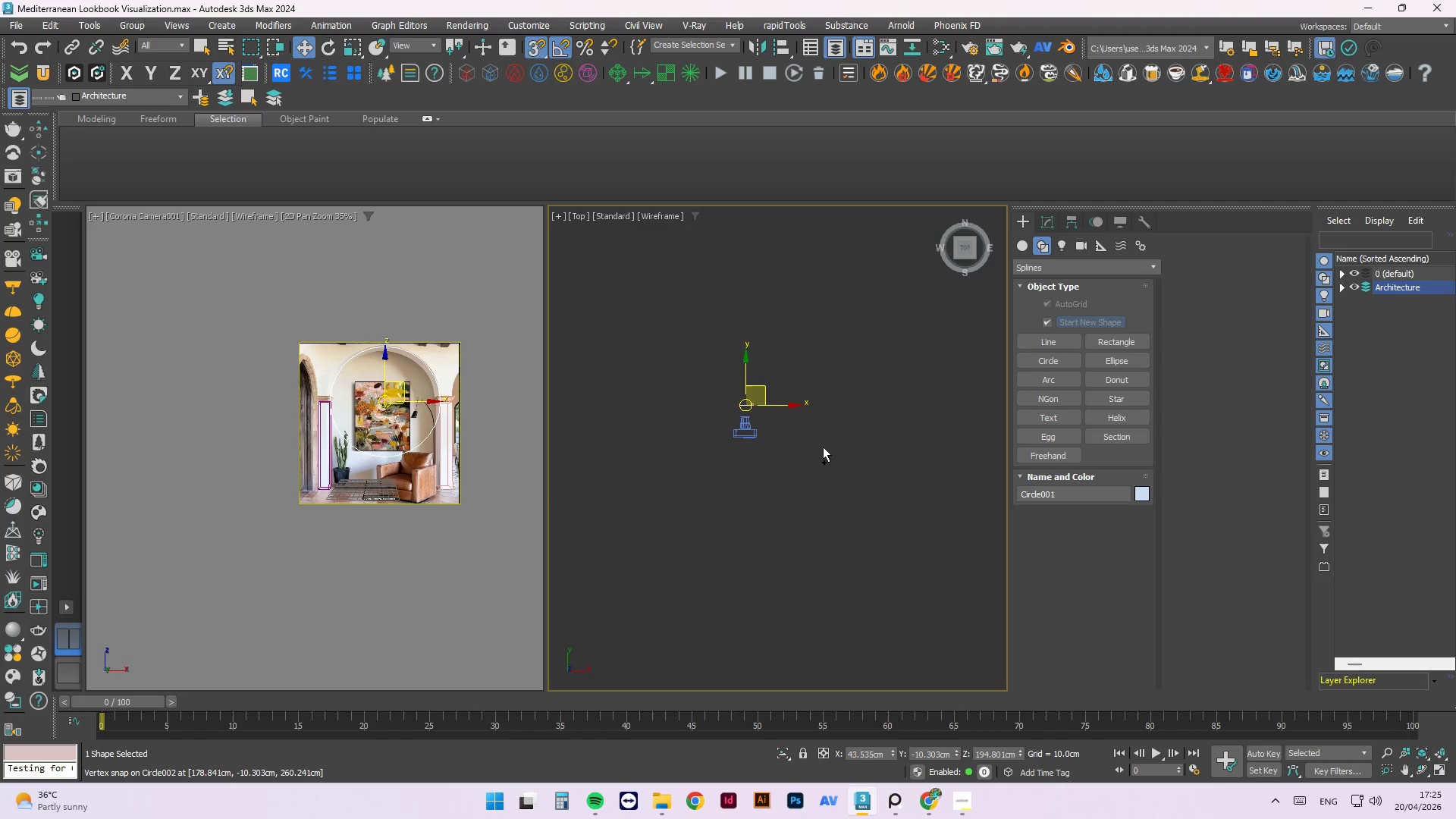 
key(Control+Z)
 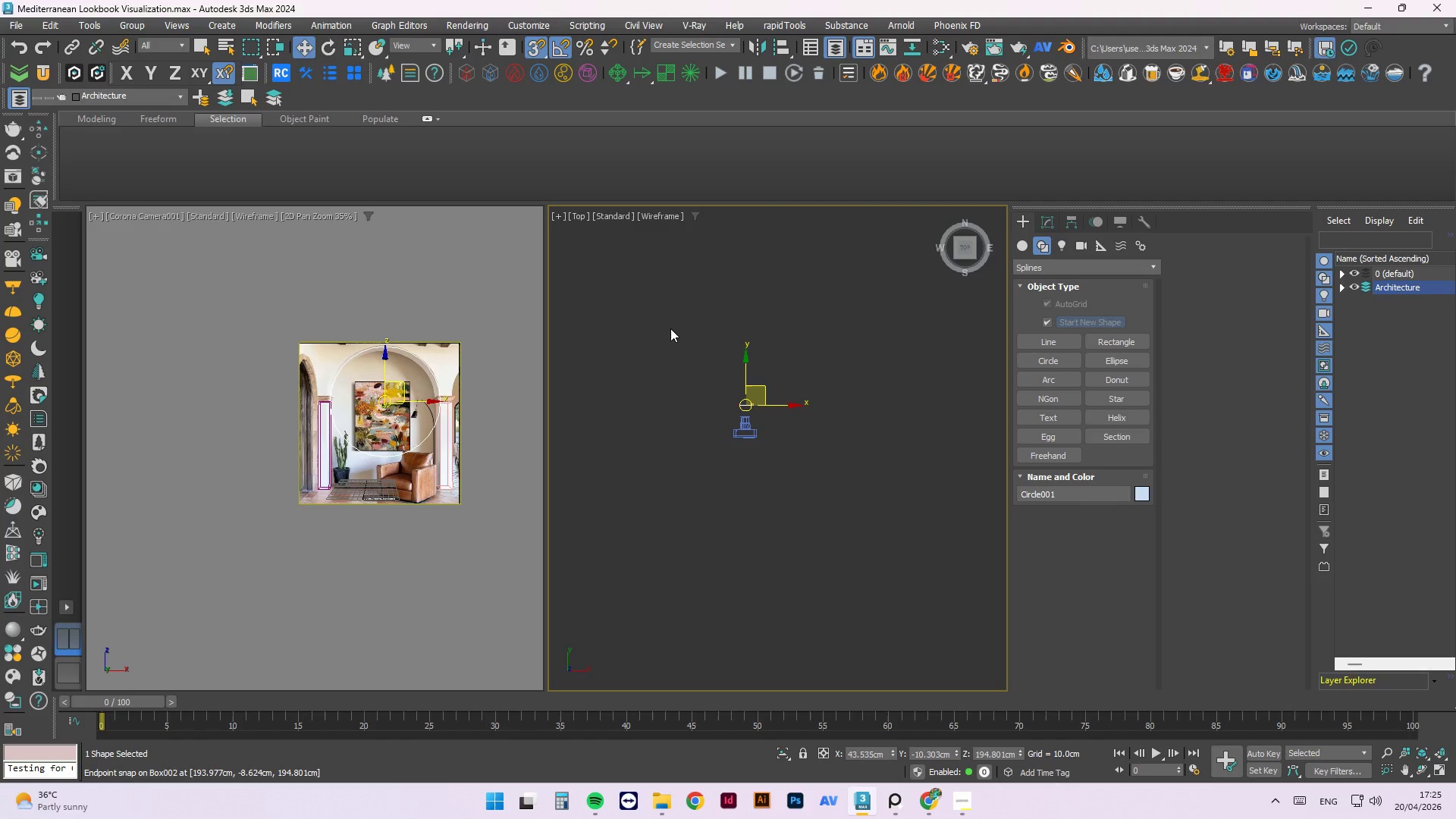 
key(F)
 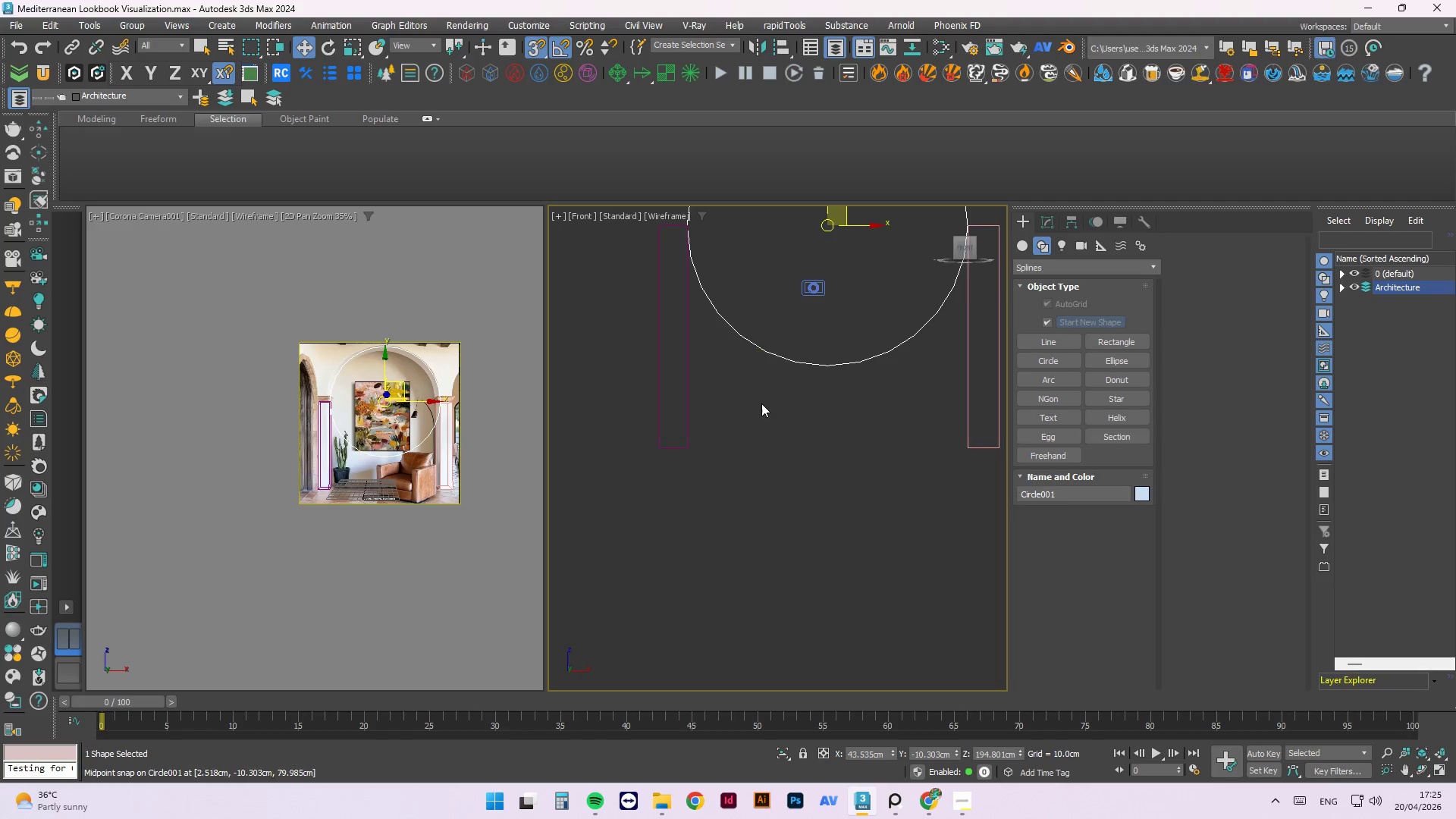 
key(Control+Z)
 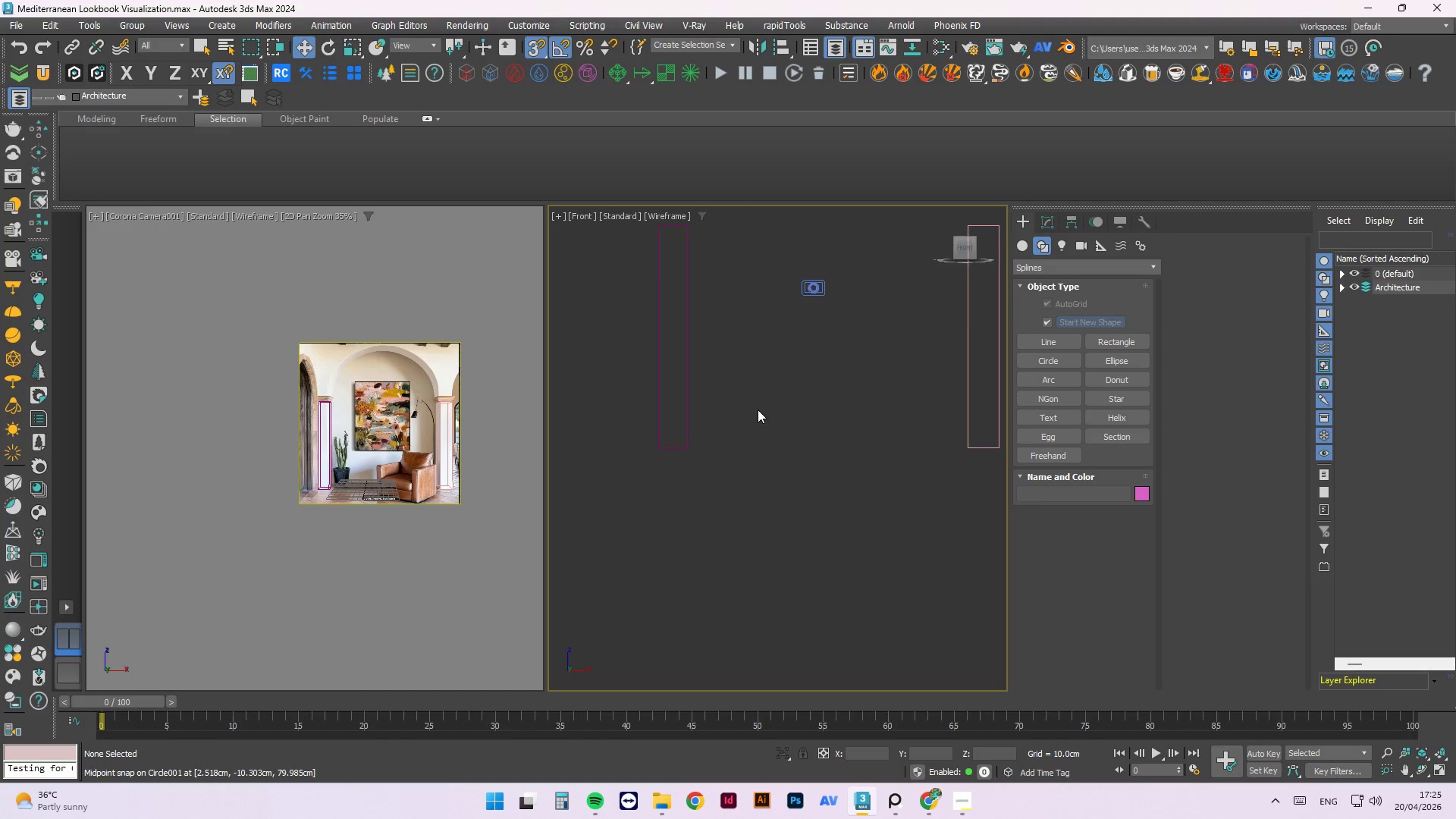 
key(Control+Z)
 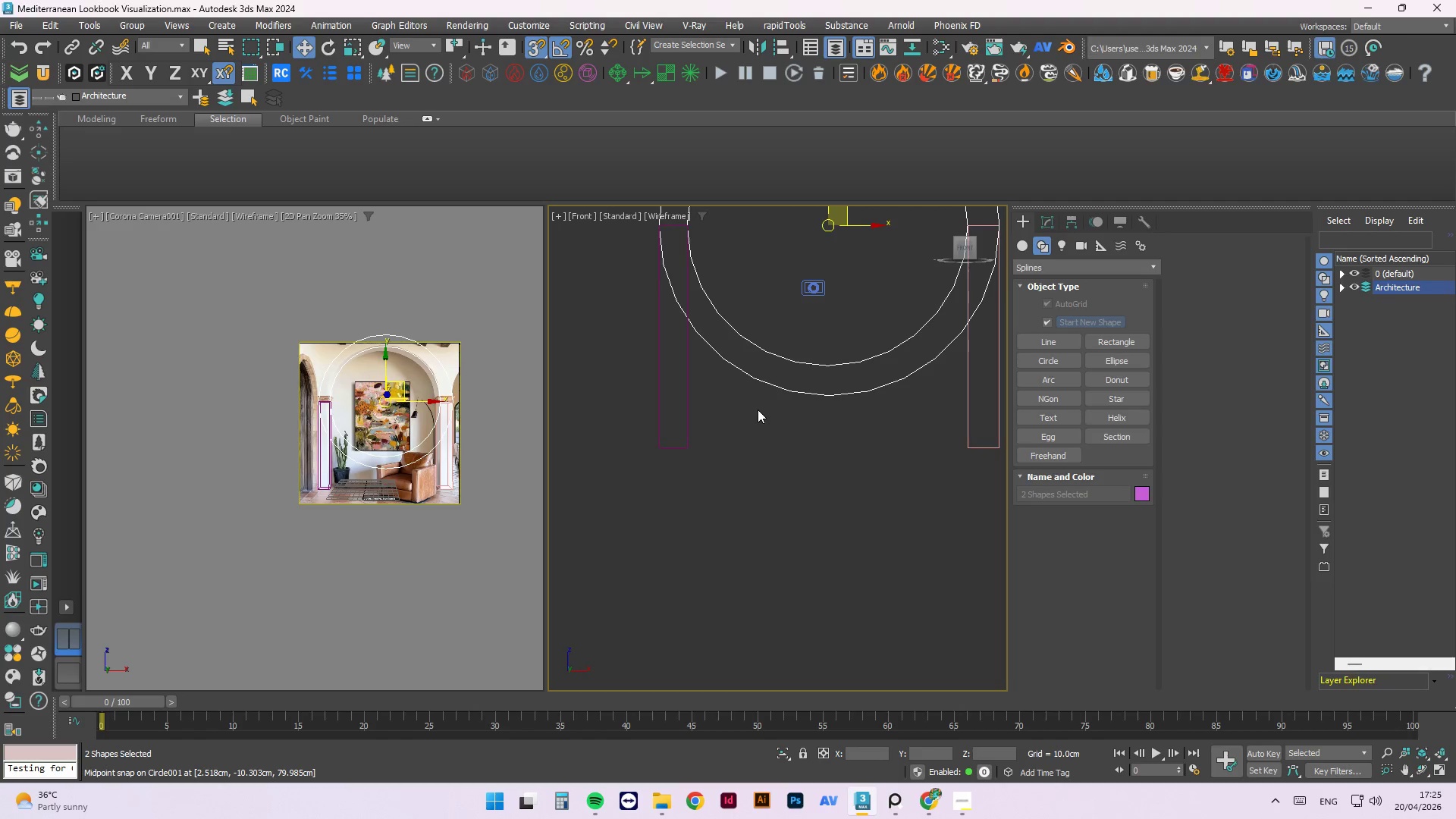 
key(Control+Z)
 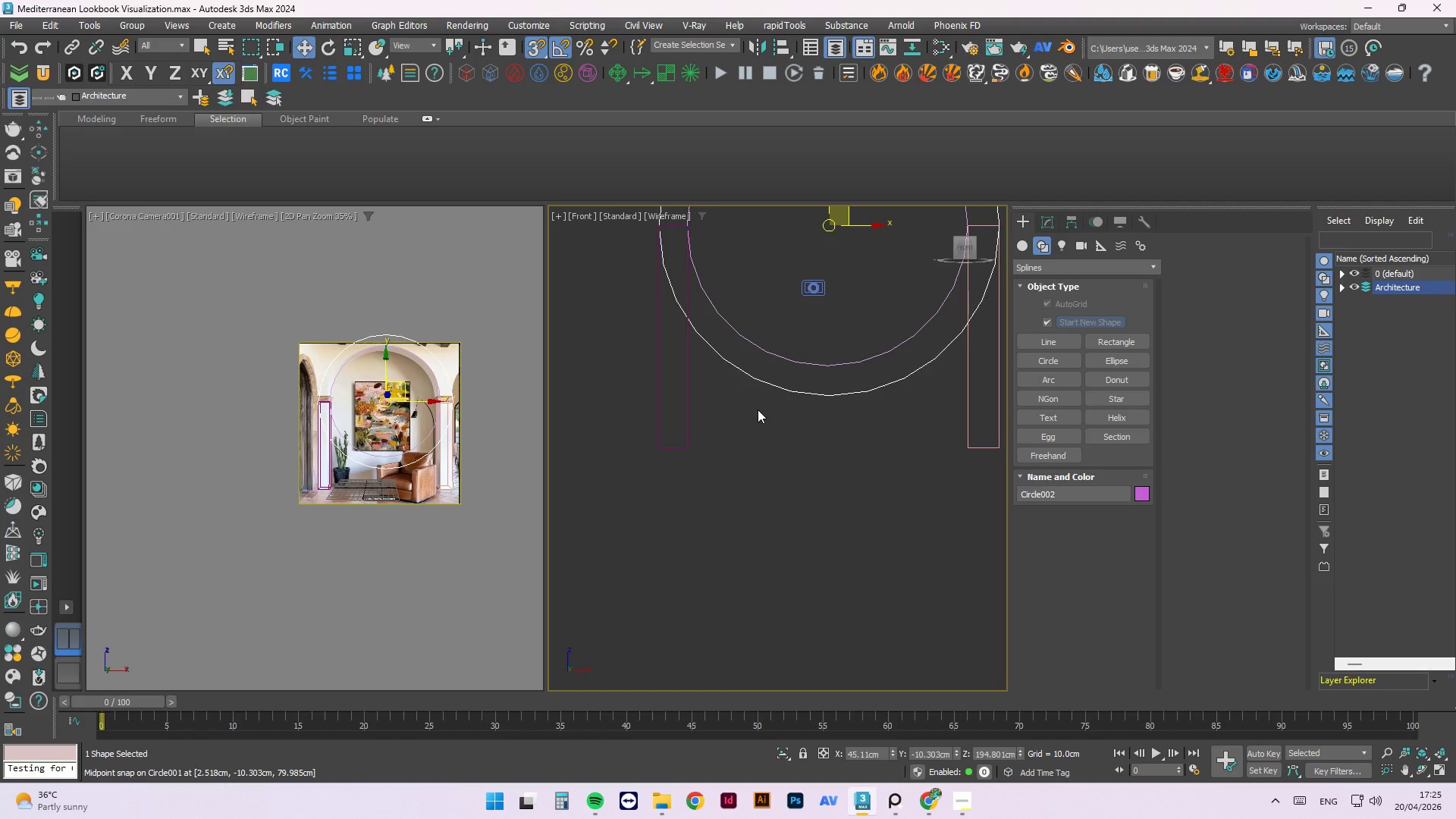 
key(Control+Z)
 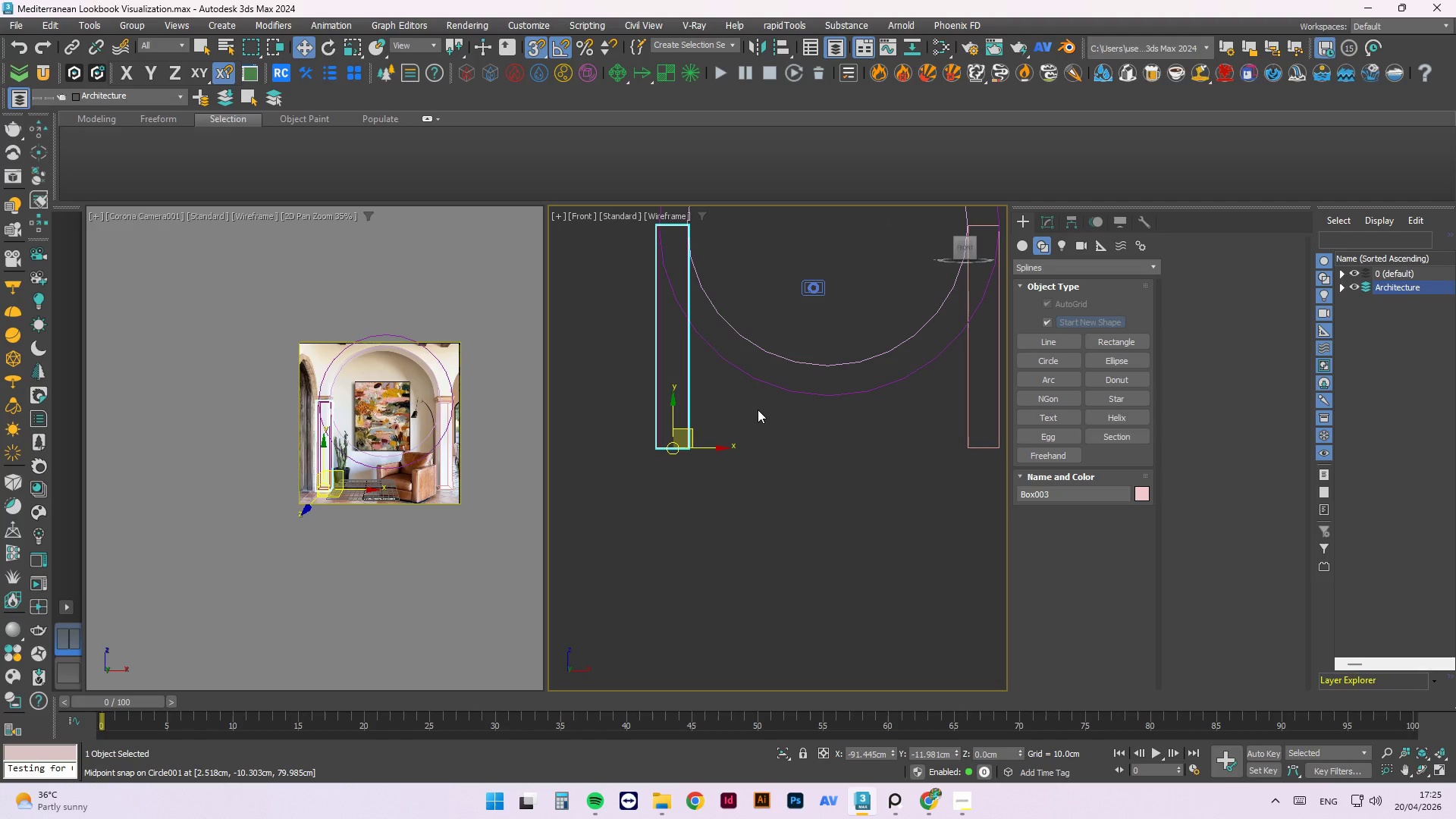 
key(Control+Z)
 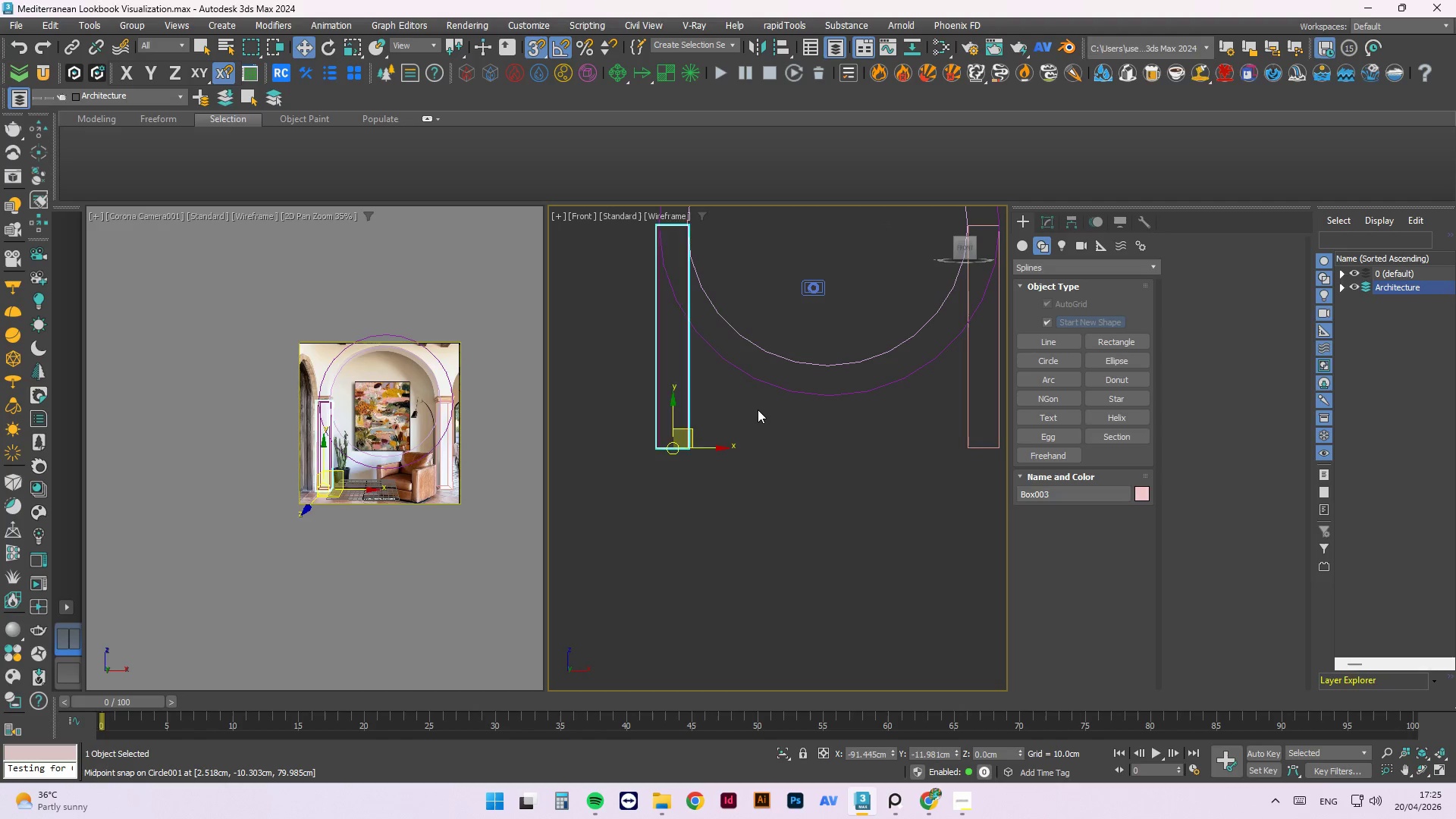 
key(Control+Z)
 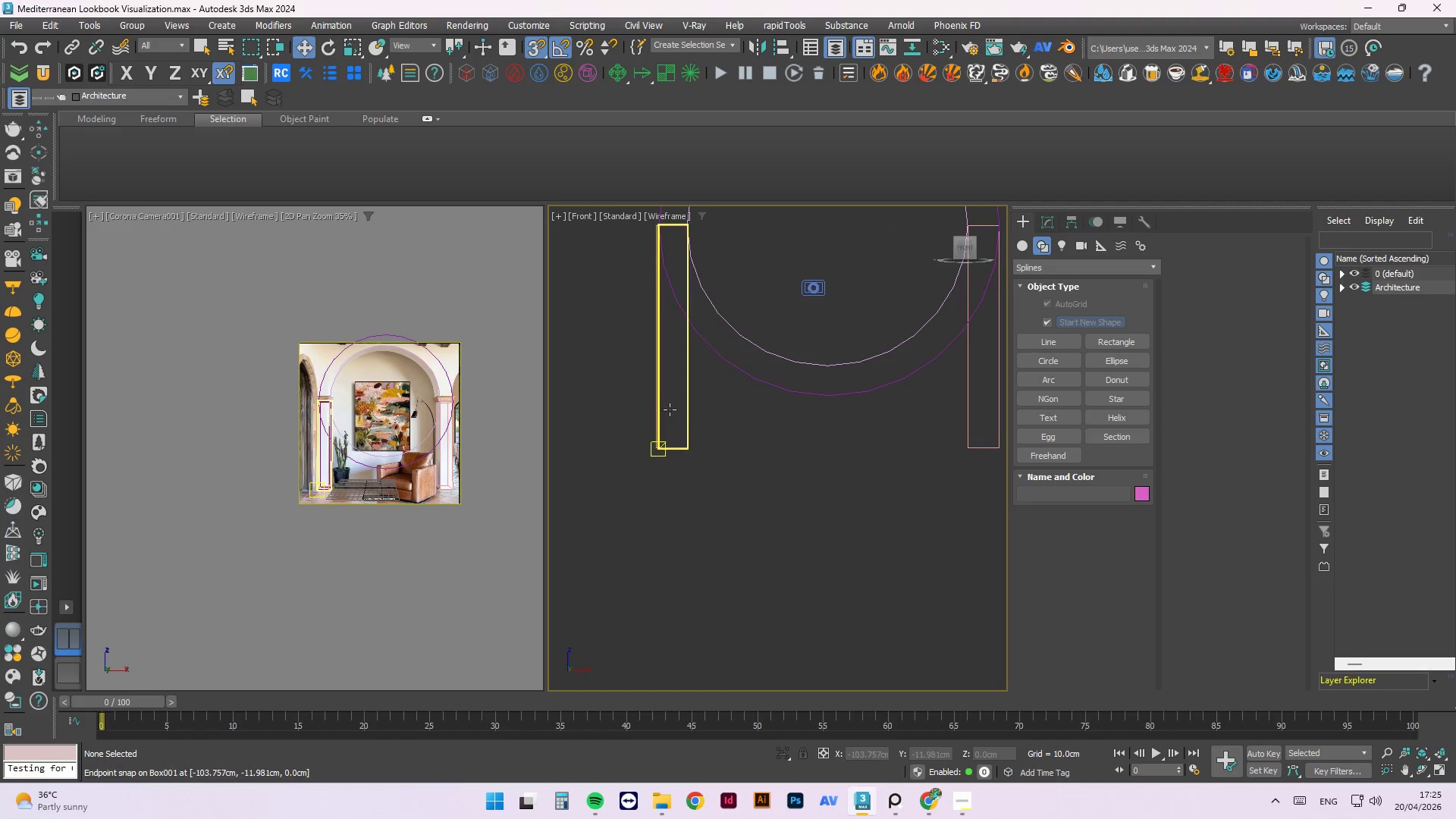 
scroll: coordinate [656, 474], scroll_direction: up, amount: 5.0
 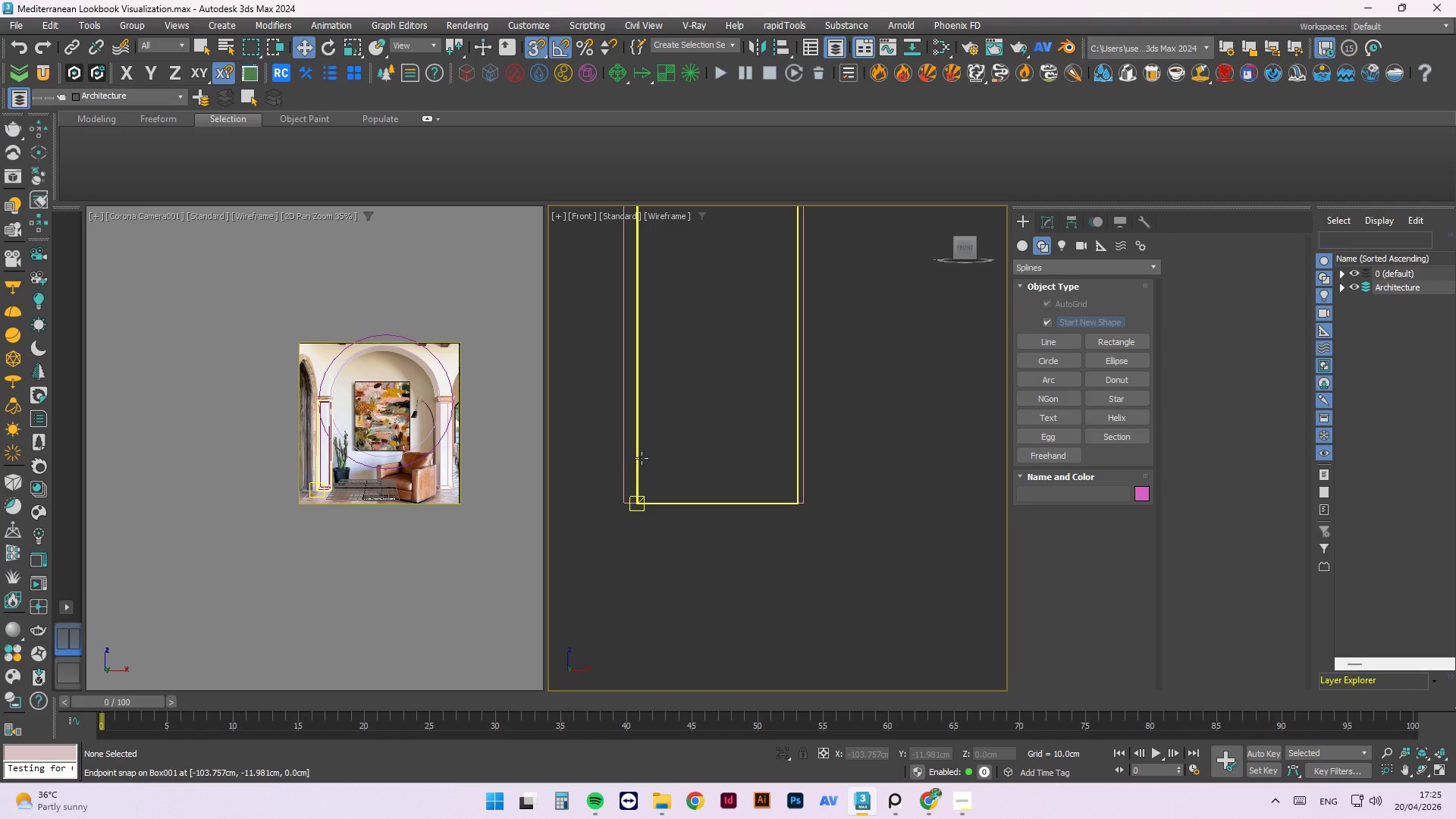 
left_click([642, 458])
 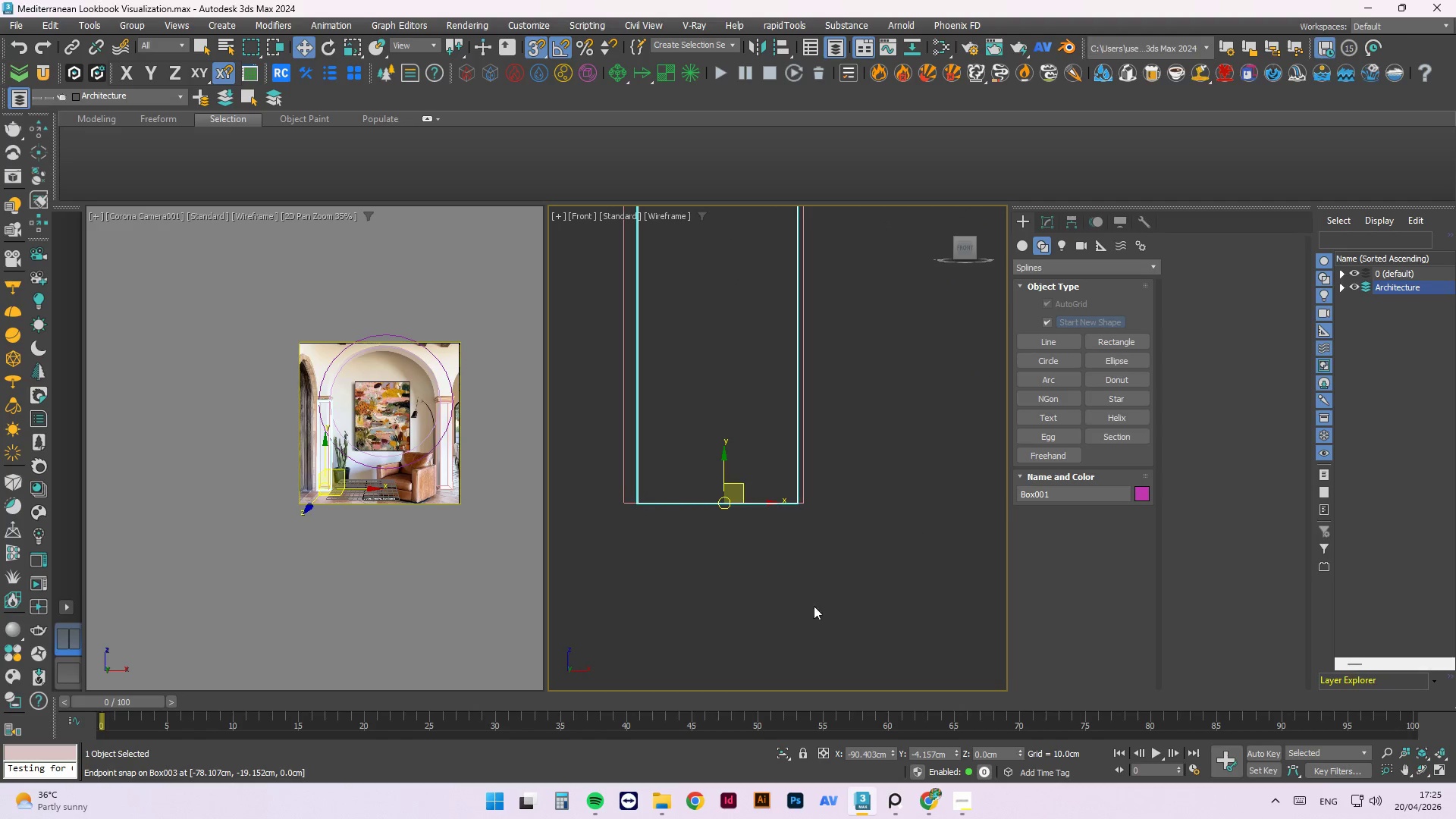 
scroll: coordinate [800, 619], scroll_direction: down, amount: 4.0
 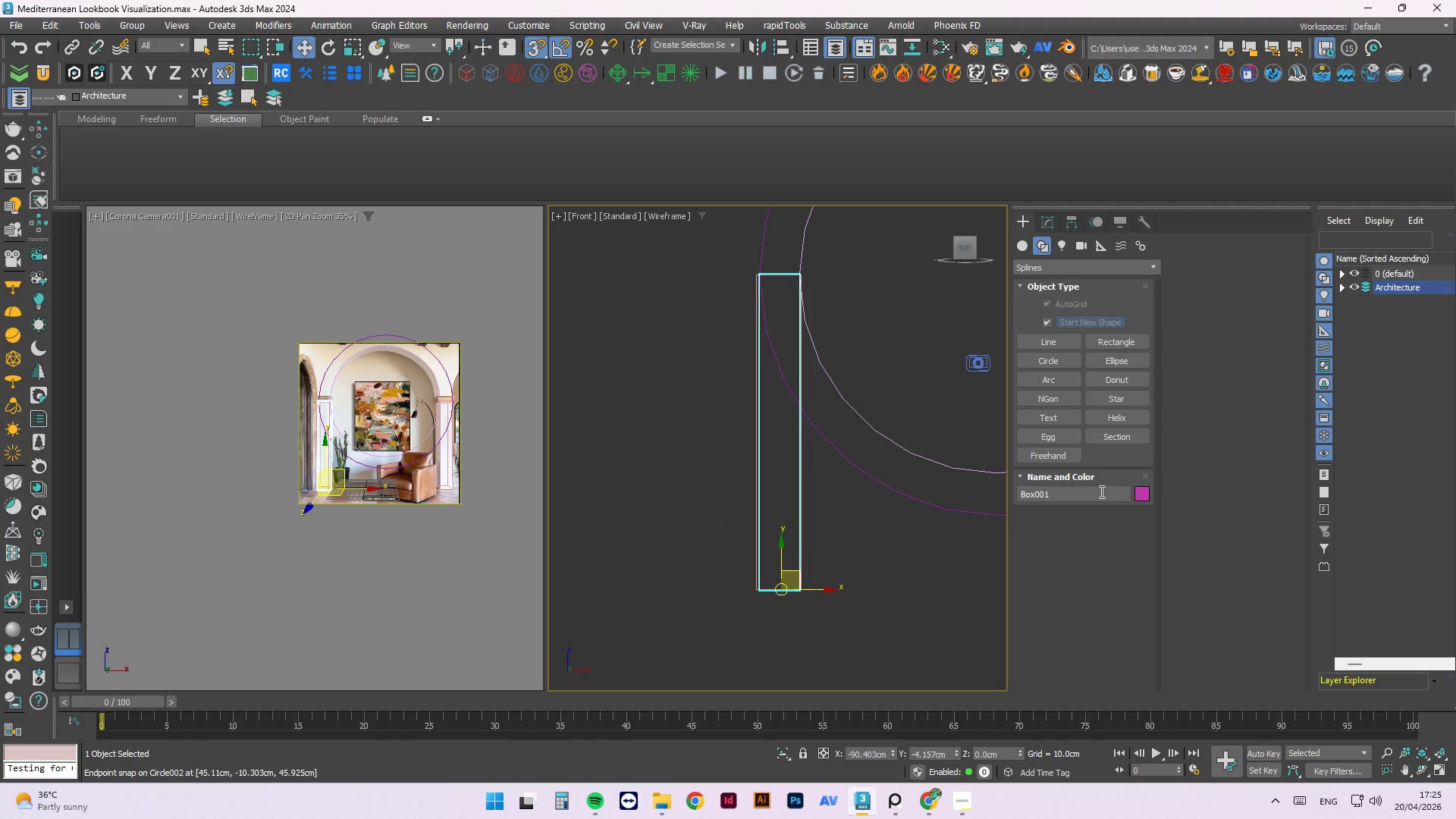 
key(Delete)
 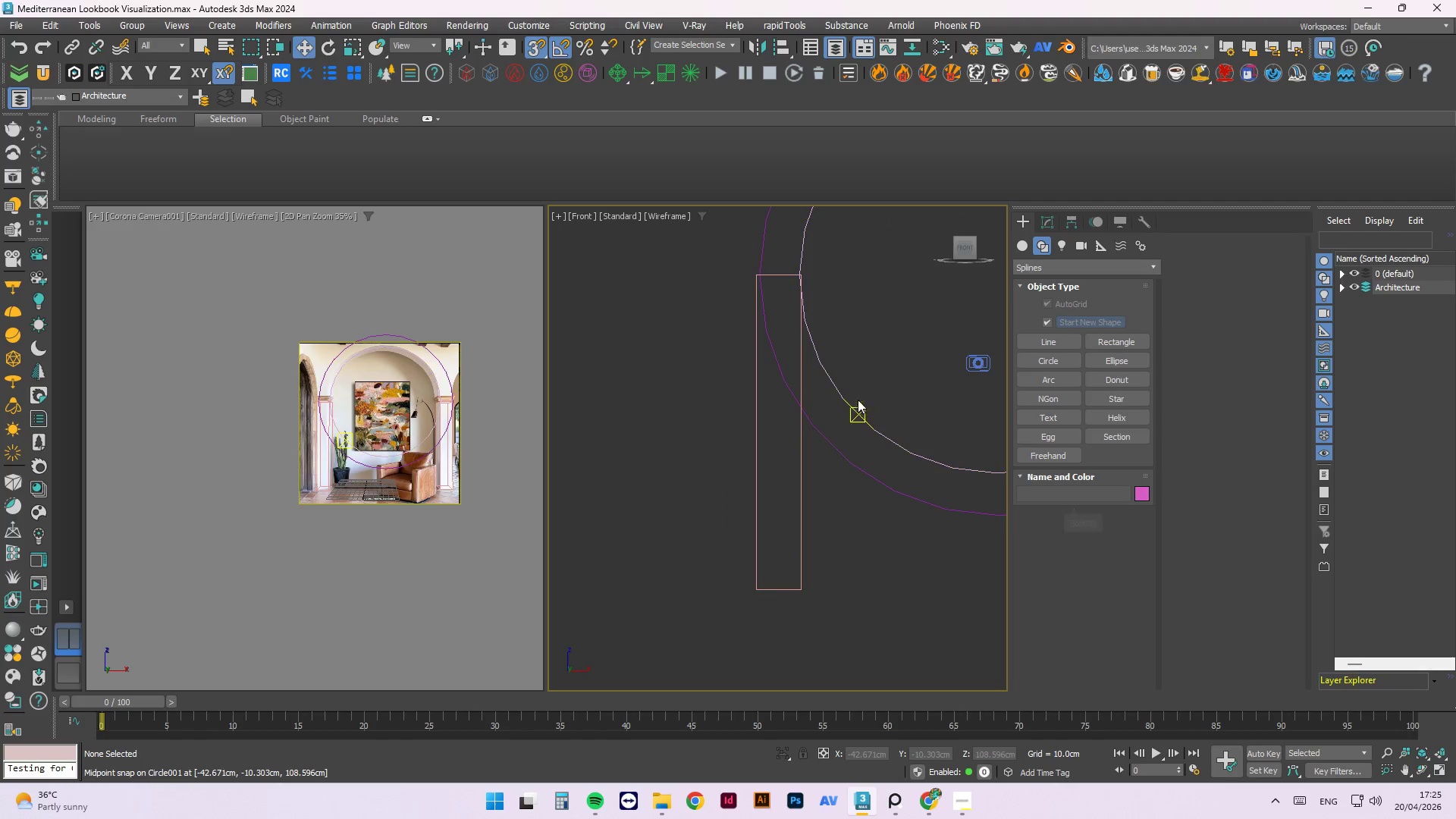 
left_click_drag(start_coordinate=[893, 369], to_coordinate=[874, 550])
 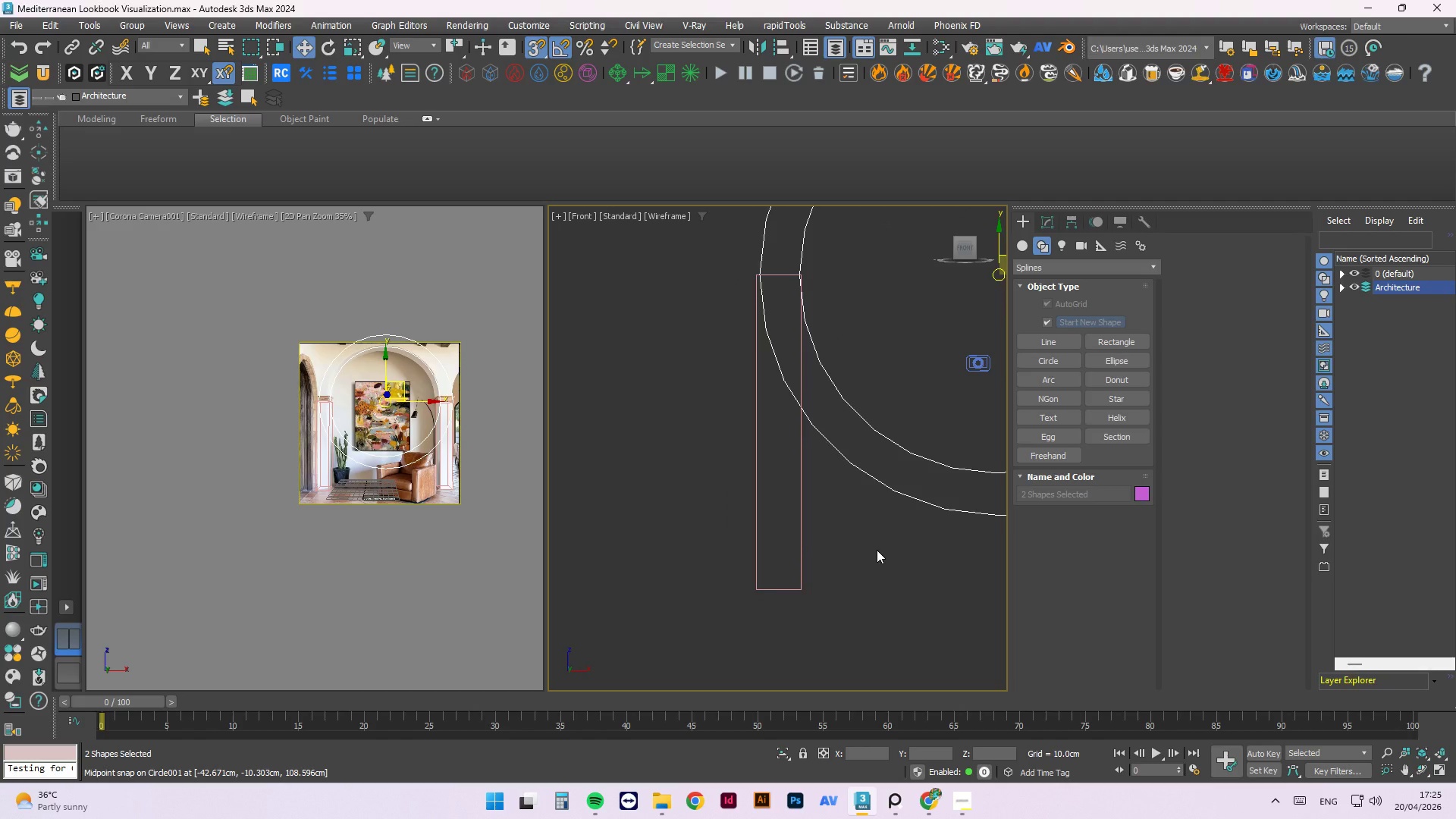 
key(Delete)
 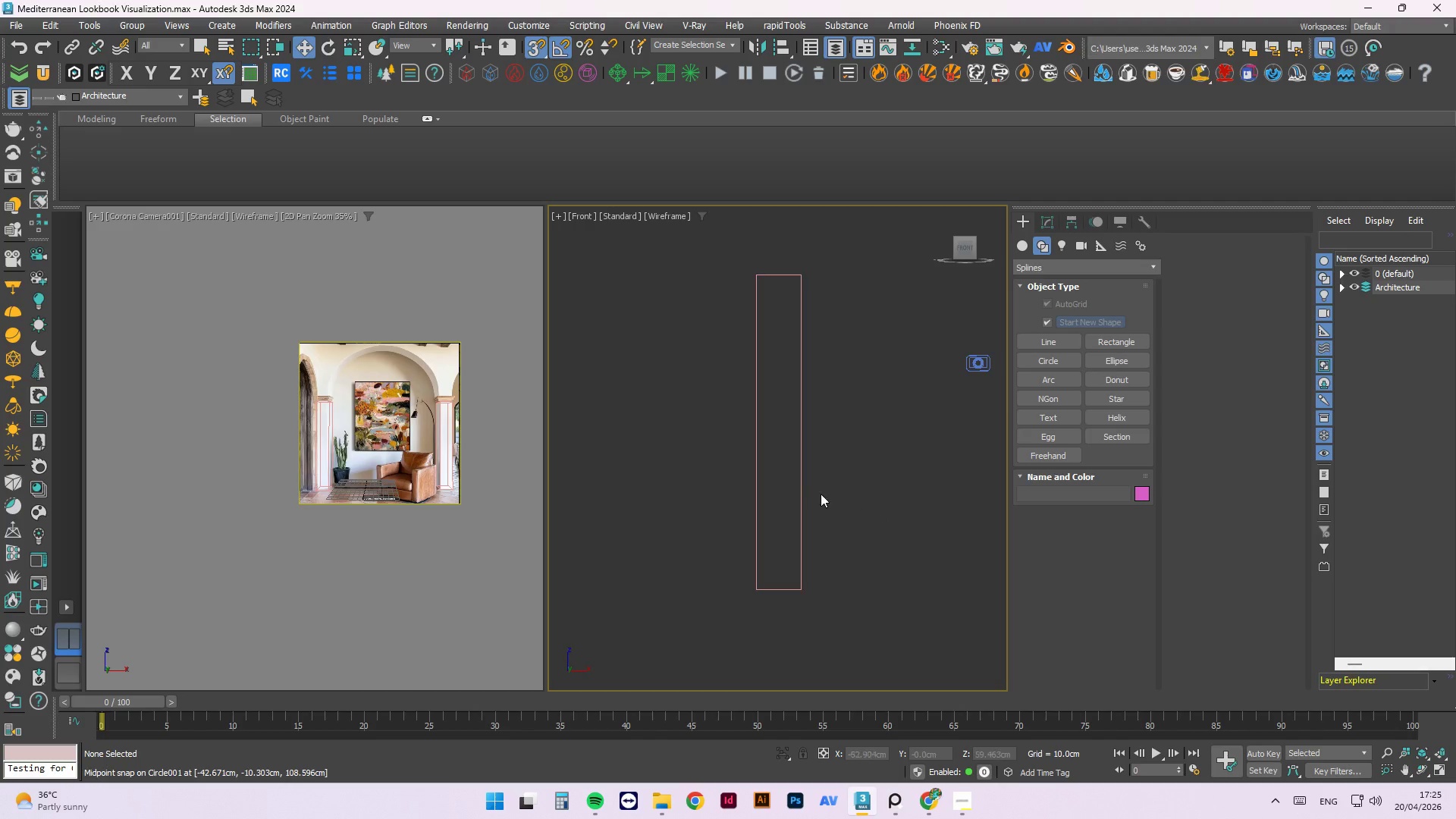 
scroll: coordinate [761, 481], scroll_direction: down, amount: 4.0
 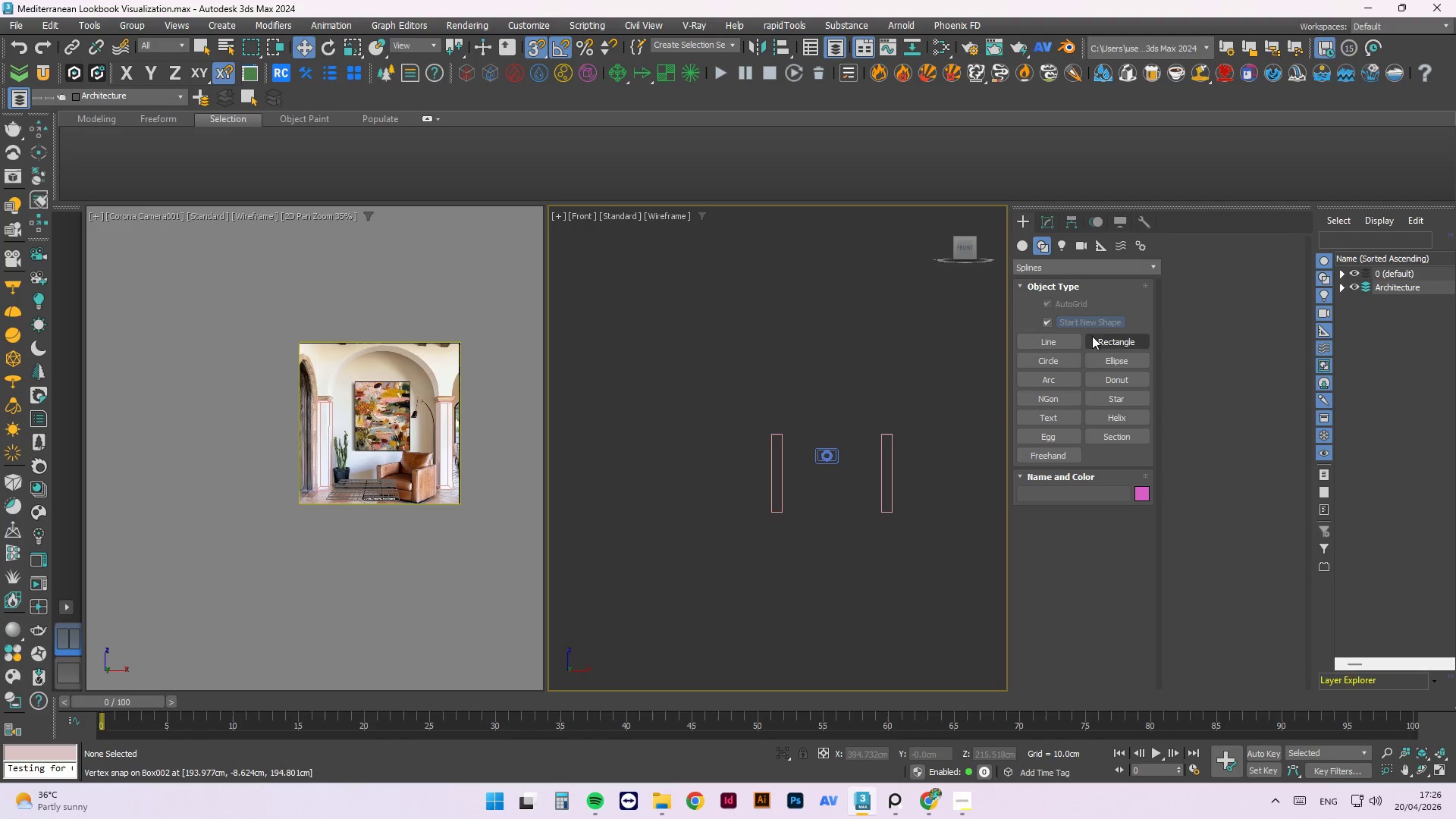 
left_click([1057, 358])
 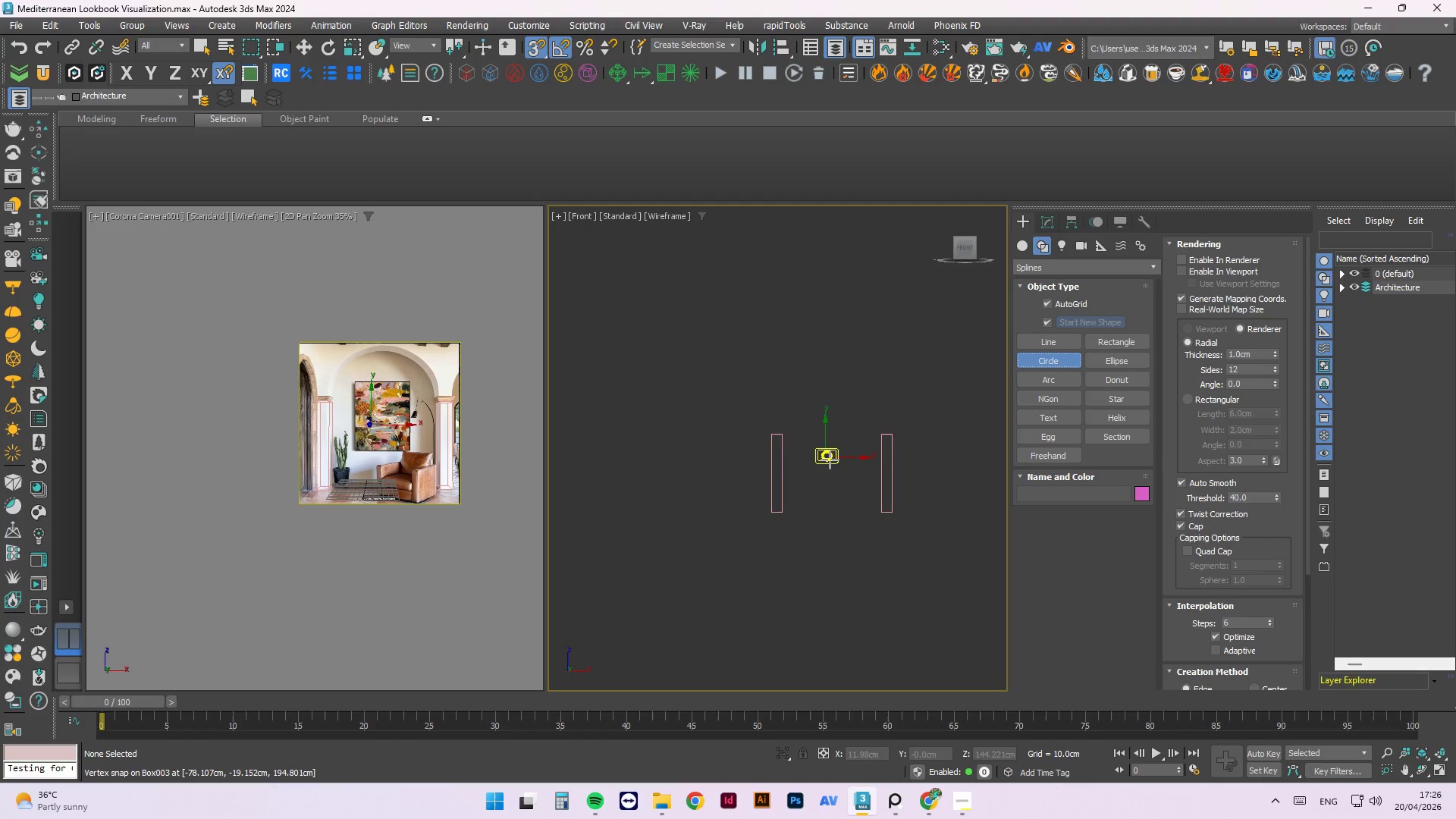 
scroll: coordinate [832, 460], scroll_direction: up, amount: 2.0
 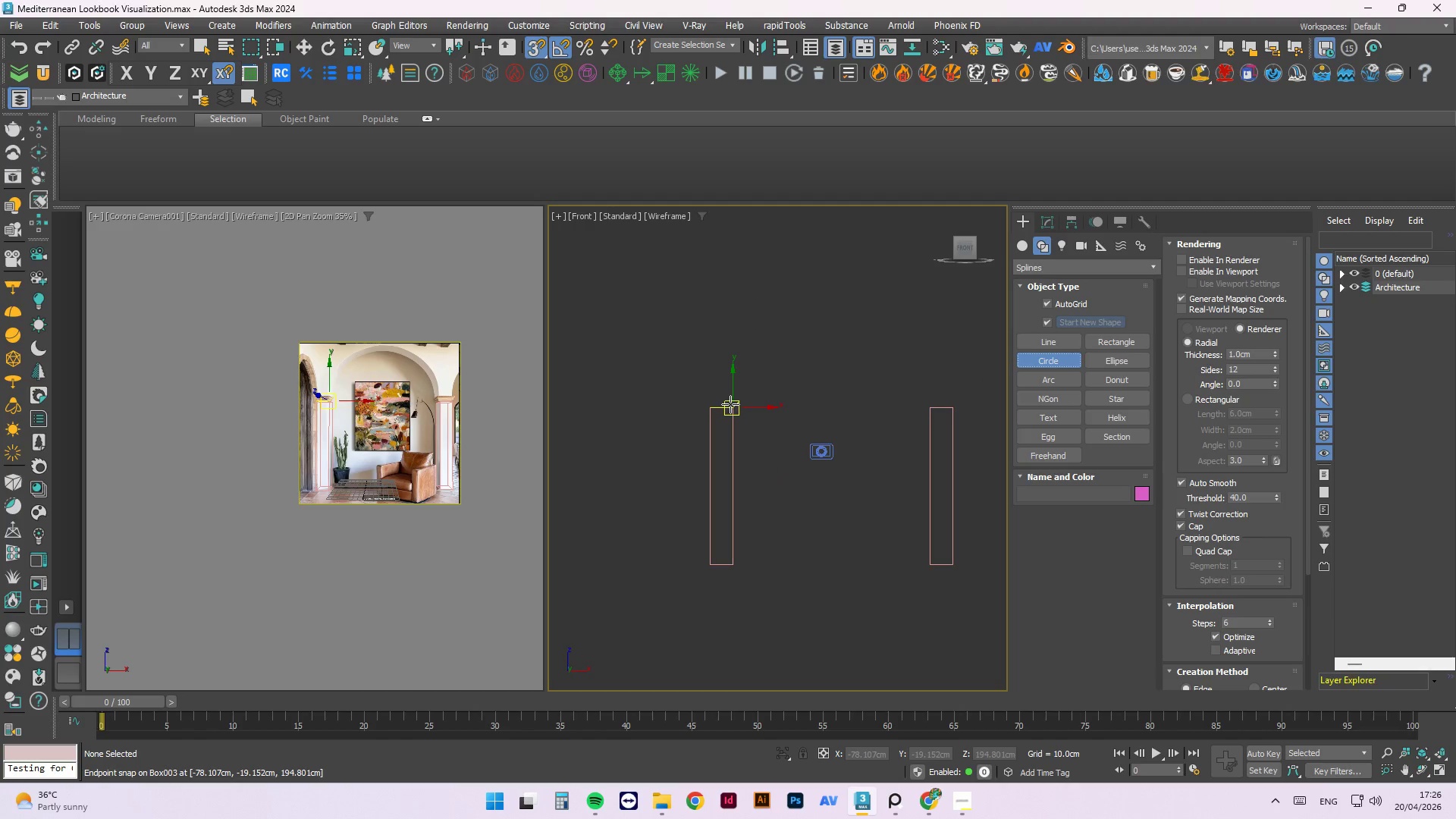 
left_click_drag(start_coordinate=[730, 406], to_coordinate=[930, 403])
 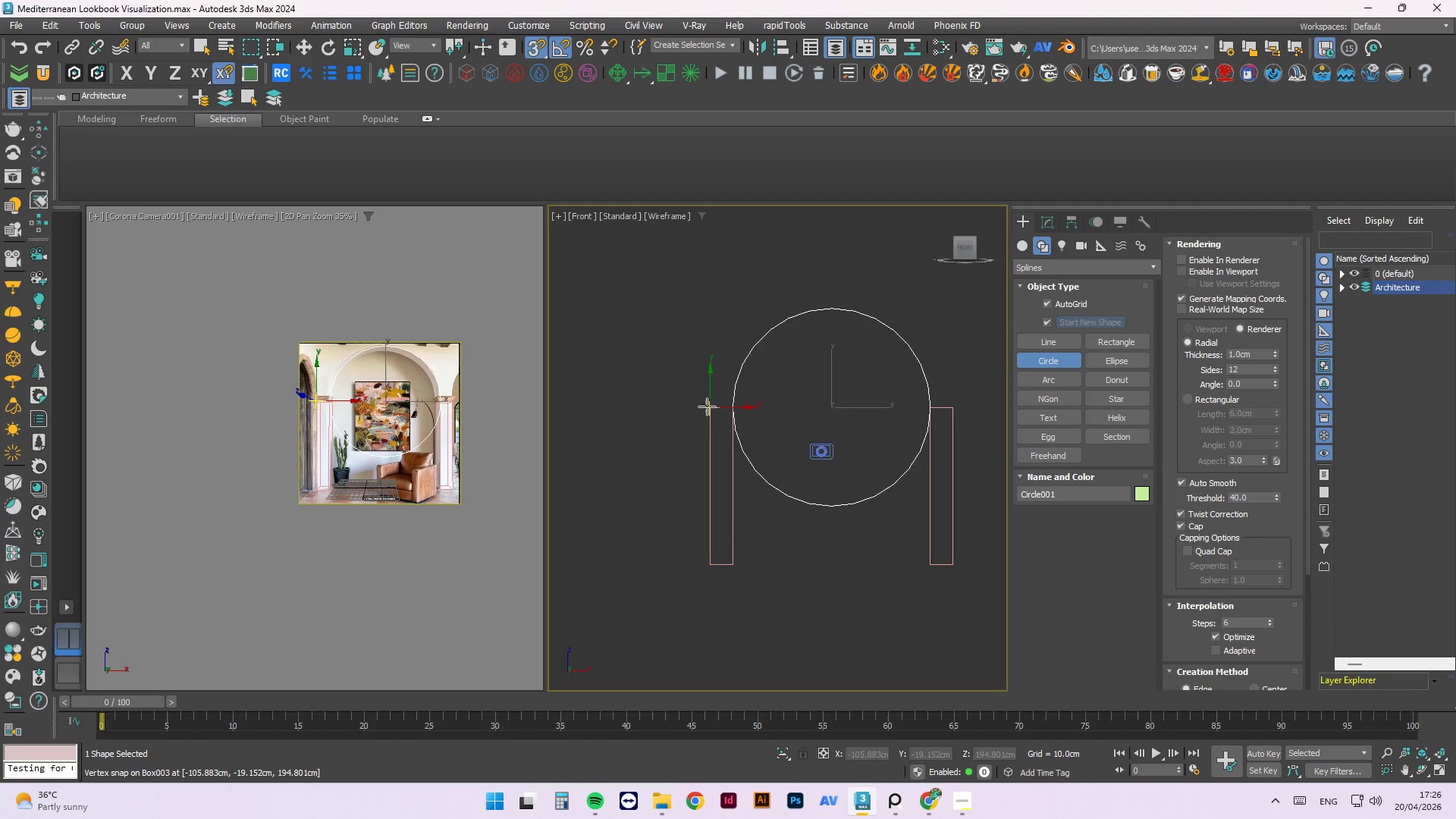 
left_click_drag(start_coordinate=[707, 406], to_coordinate=[953, 403])
 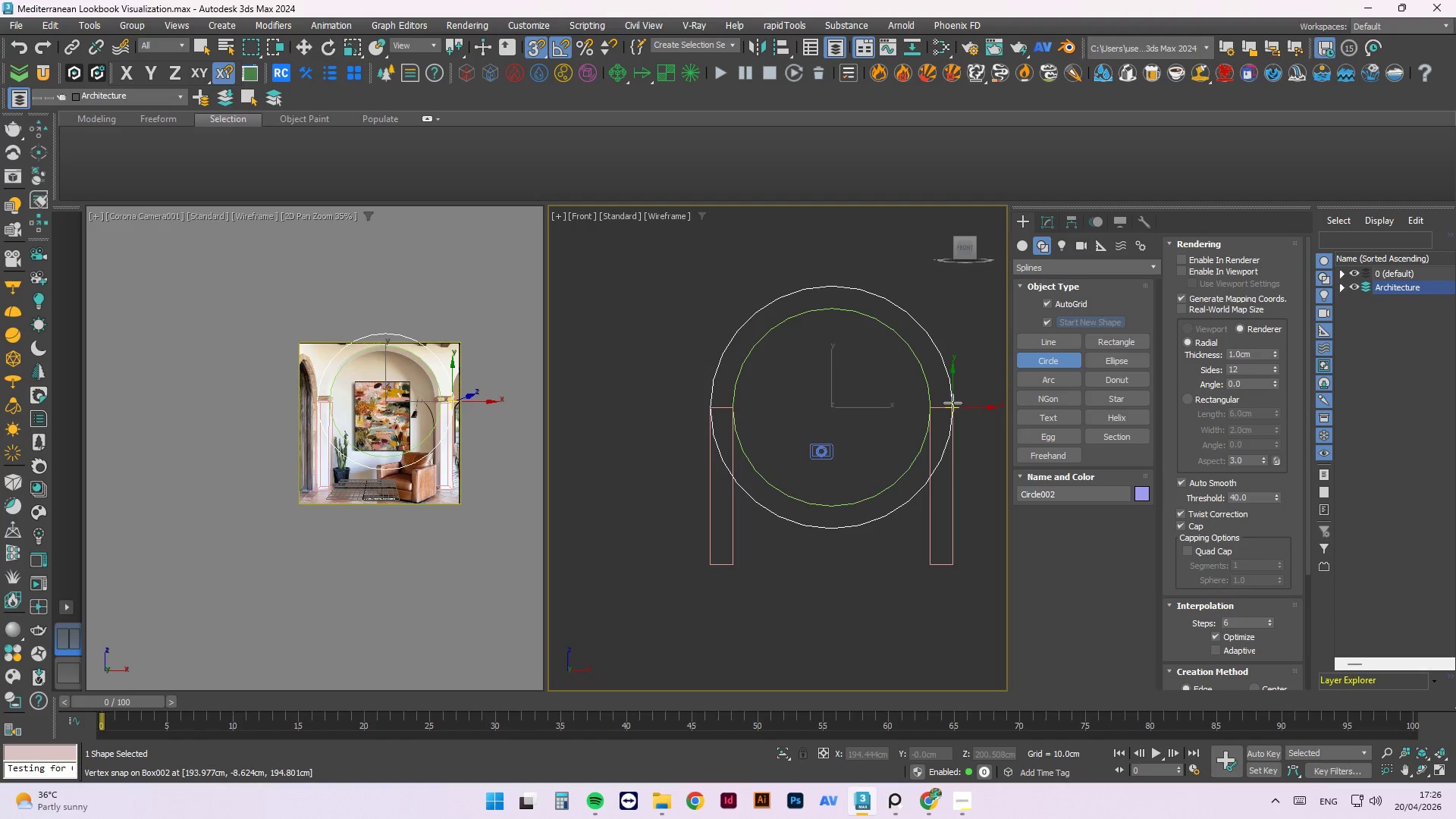 
key(Escape)
 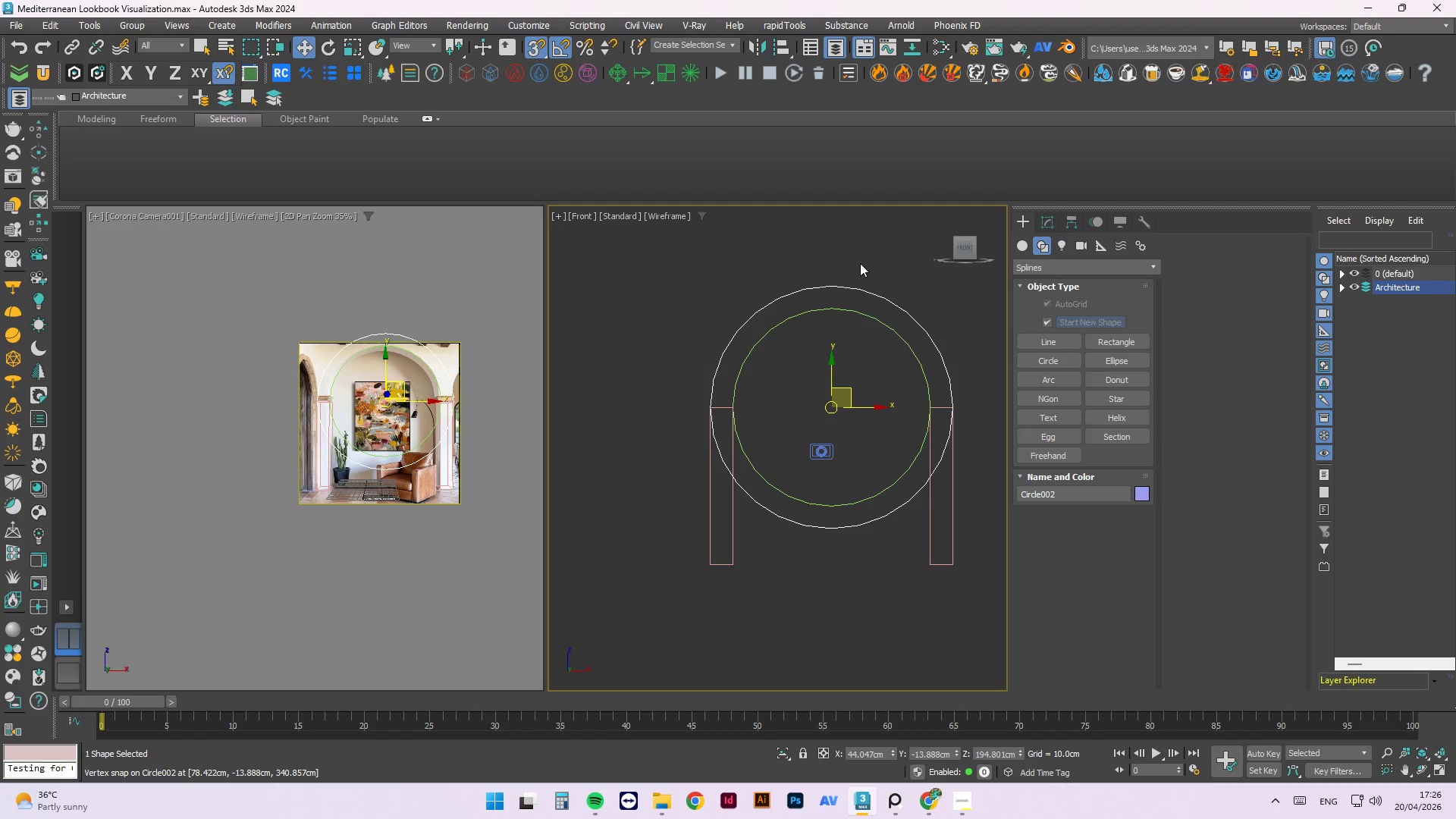 
left_click([857, 259])
 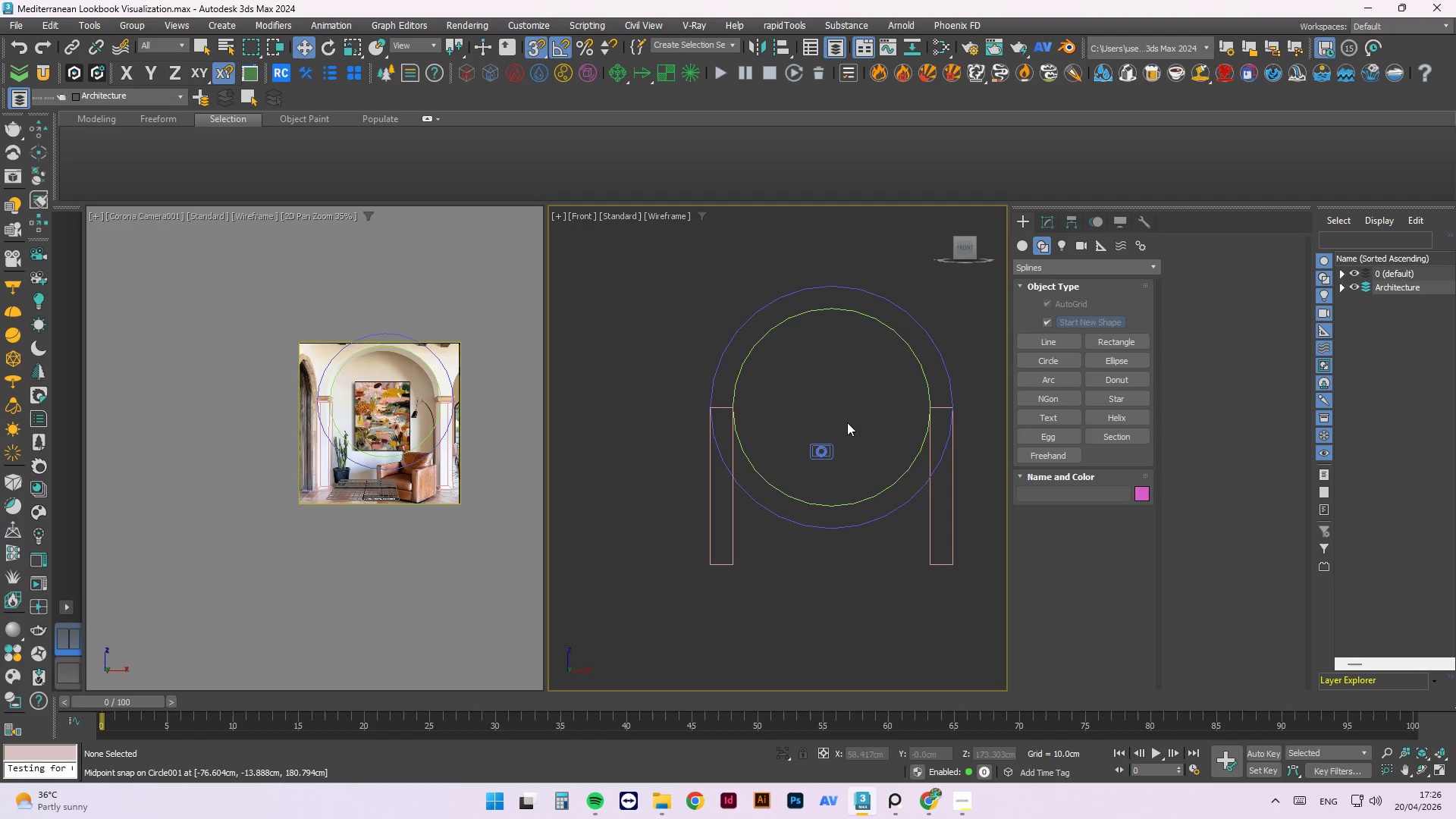 
hold_key(key=AltLeft, duration=1.27)
 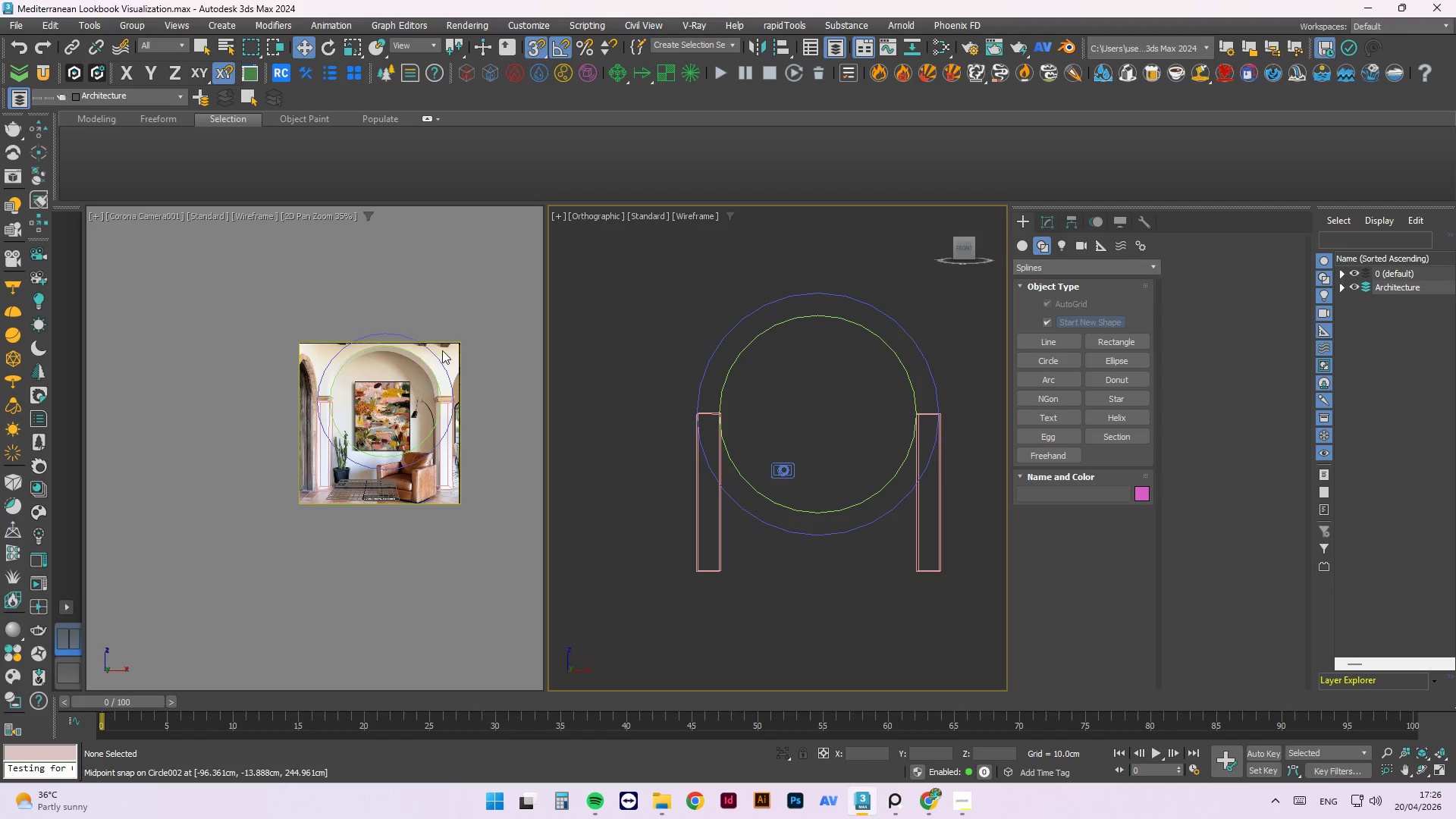 
scroll: coordinate [292, 341], scroll_direction: up, amount: 7.0
 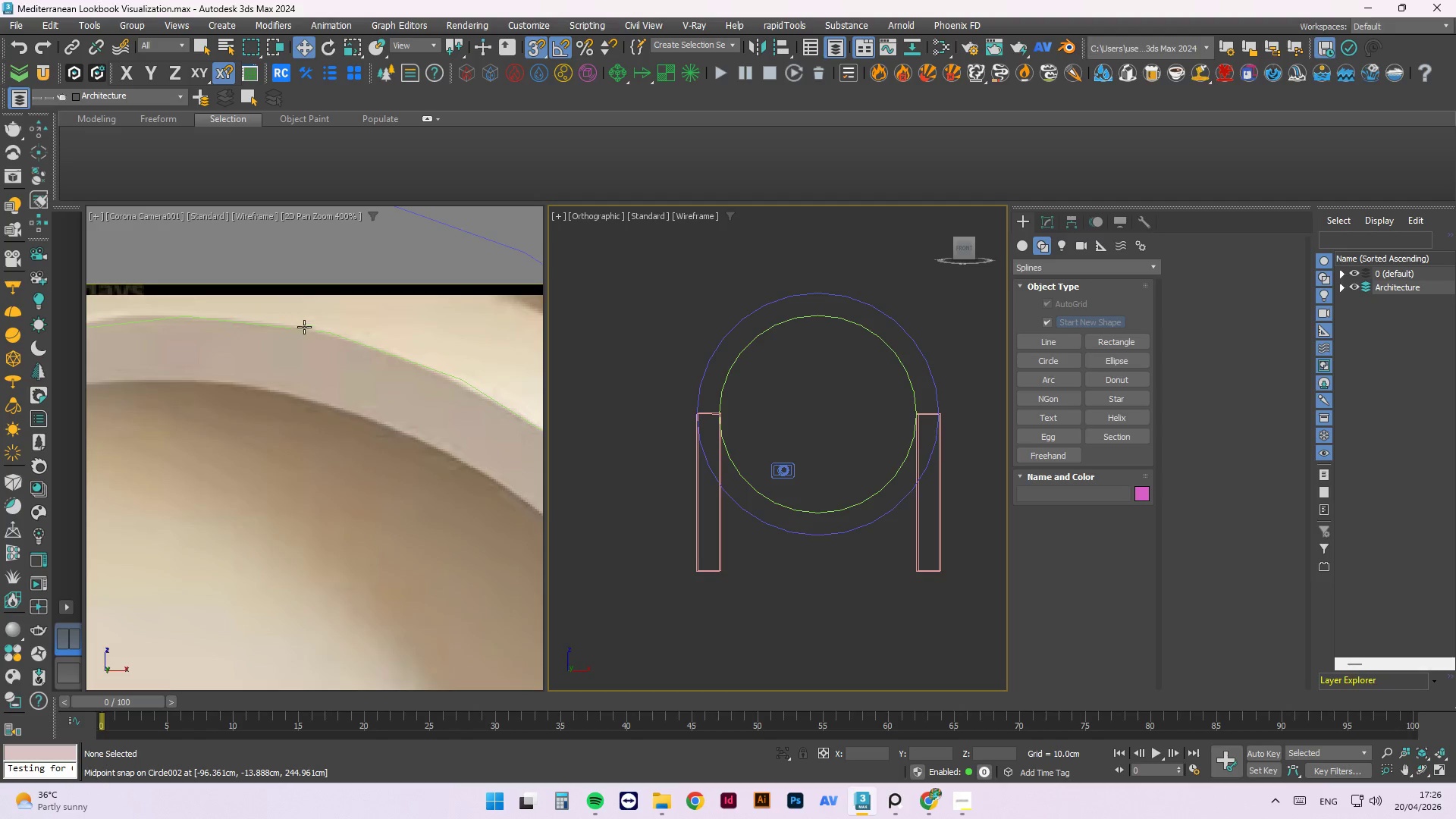 
scroll: coordinate [366, 396], scroll_direction: down, amount: 6.0
 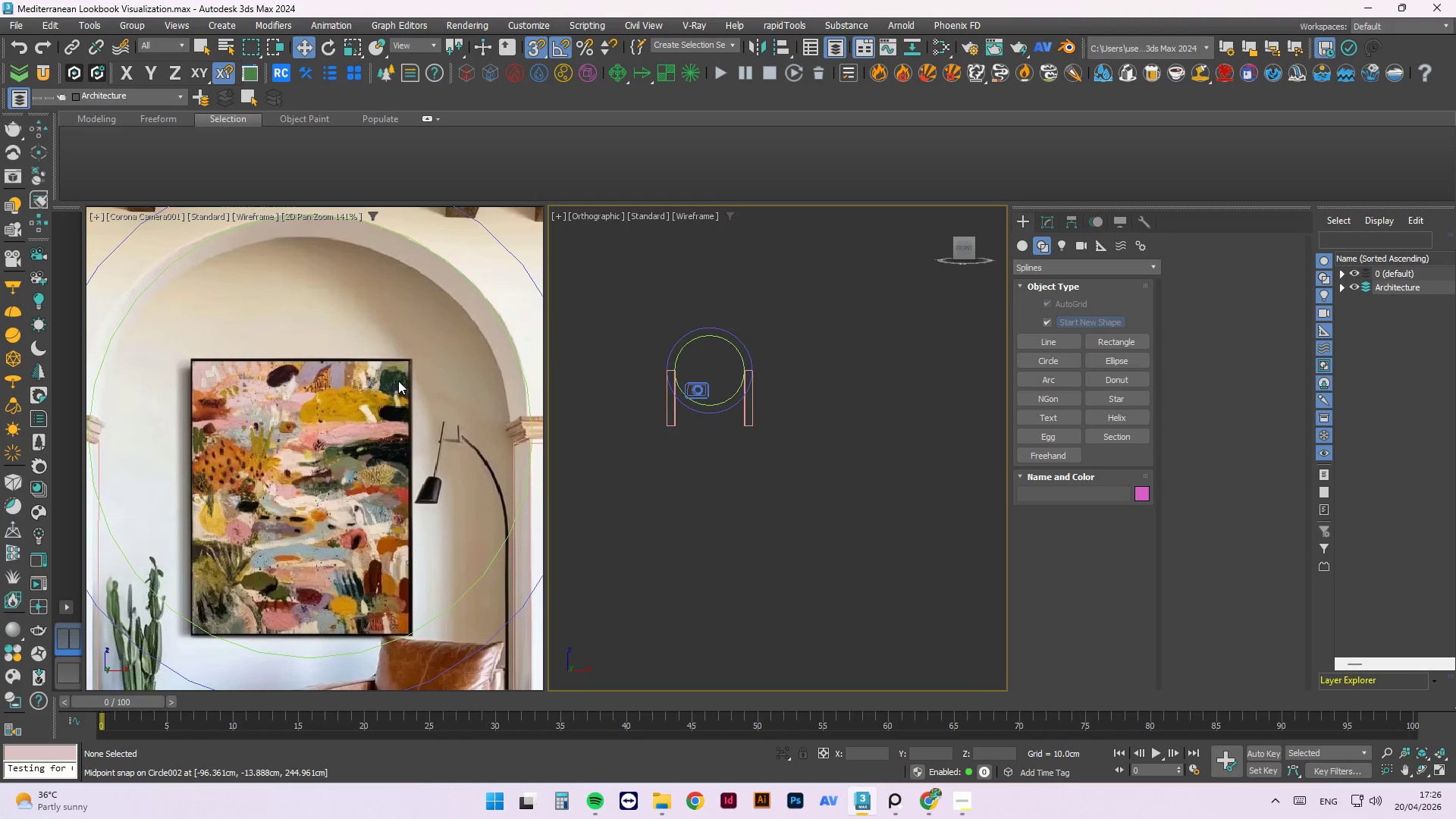 
scroll: coordinate [732, 422], scroll_direction: up, amount: 17.0
 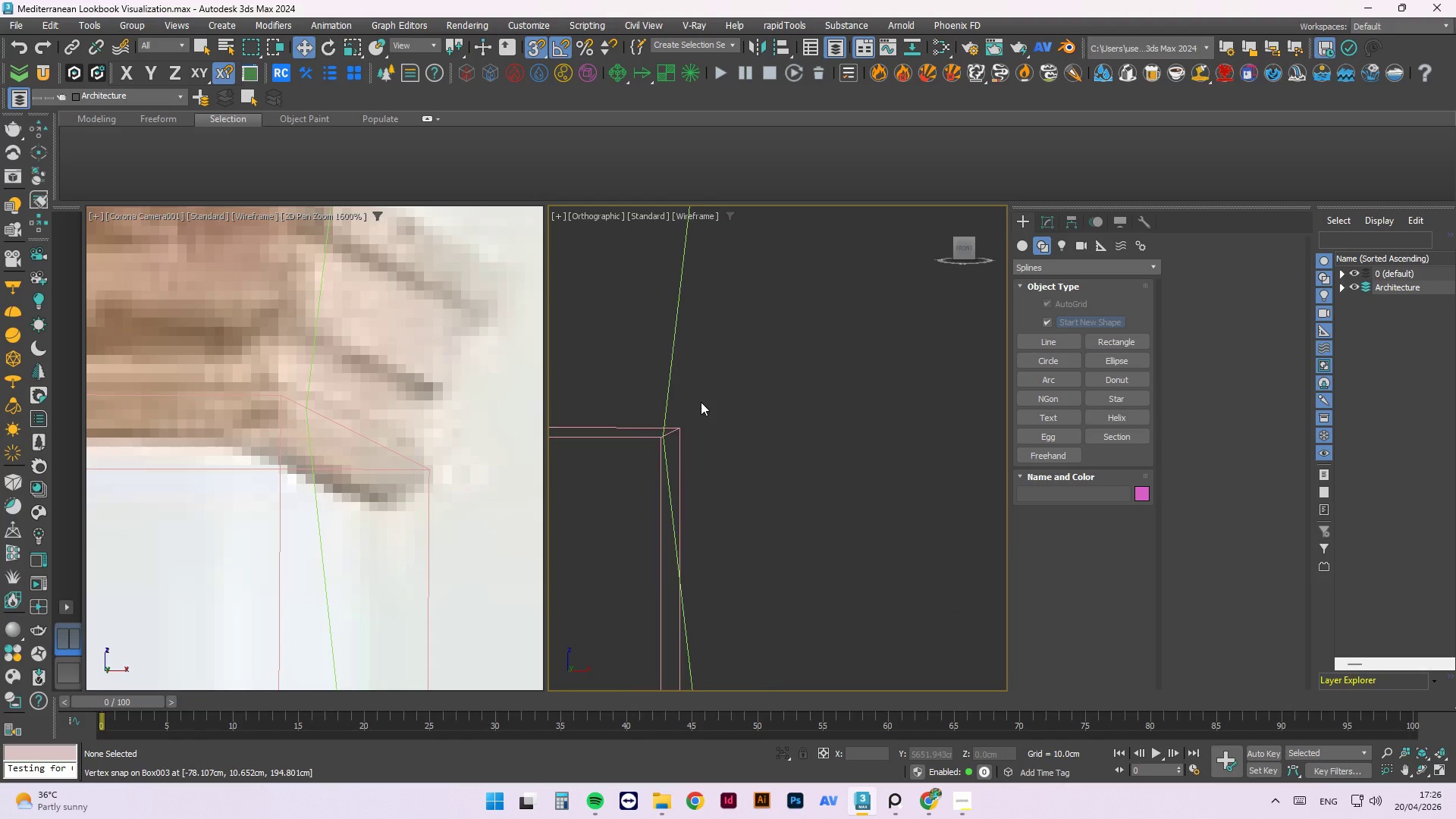 
left_click([789, 352])
 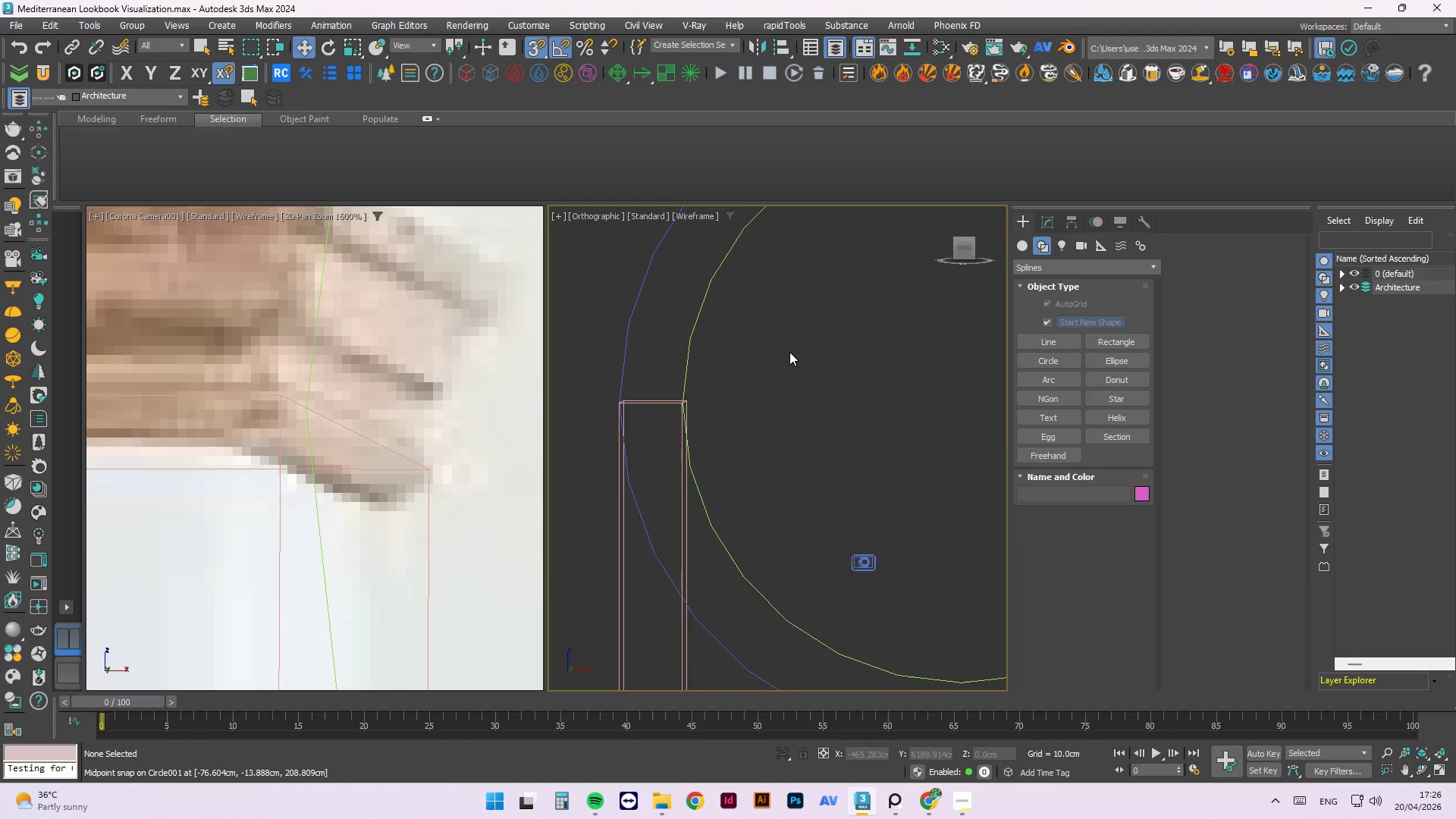 
scroll: coordinate [686, 389], scroll_direction: down, amount: 4.0
 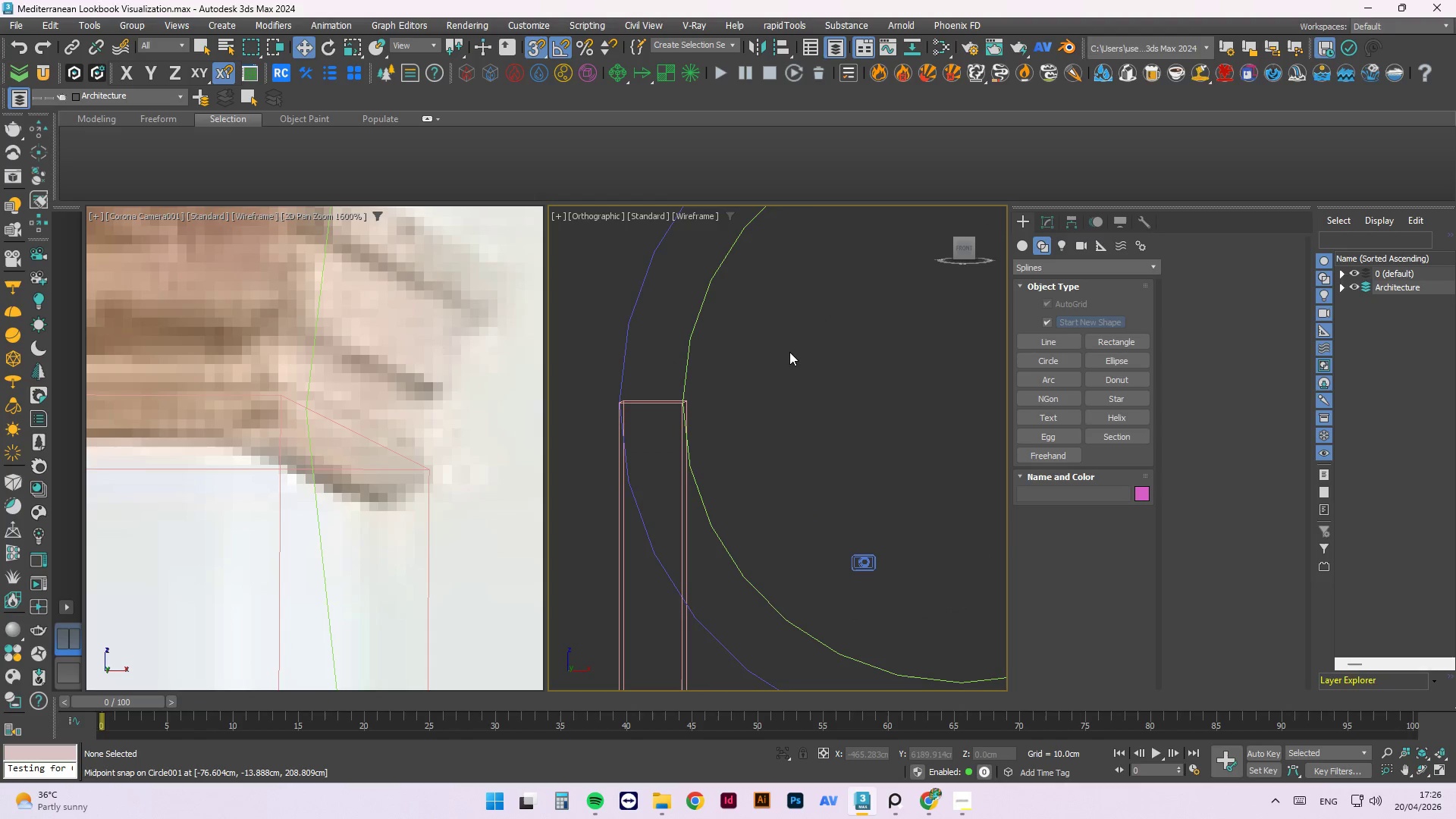 
key(F)
 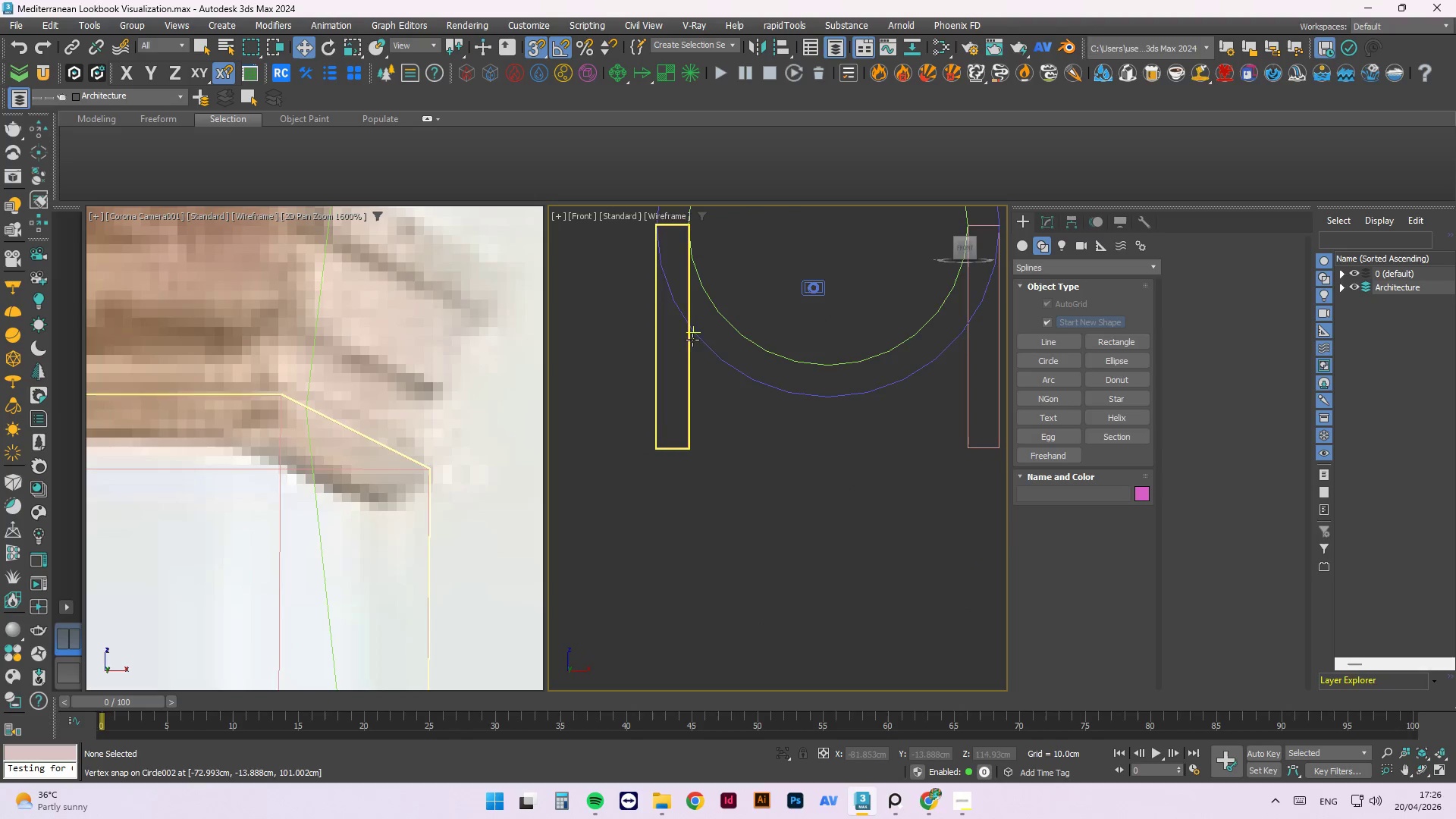 
scroll: coordinate [616, 394], scroll_direction: up, amount: 2.0
 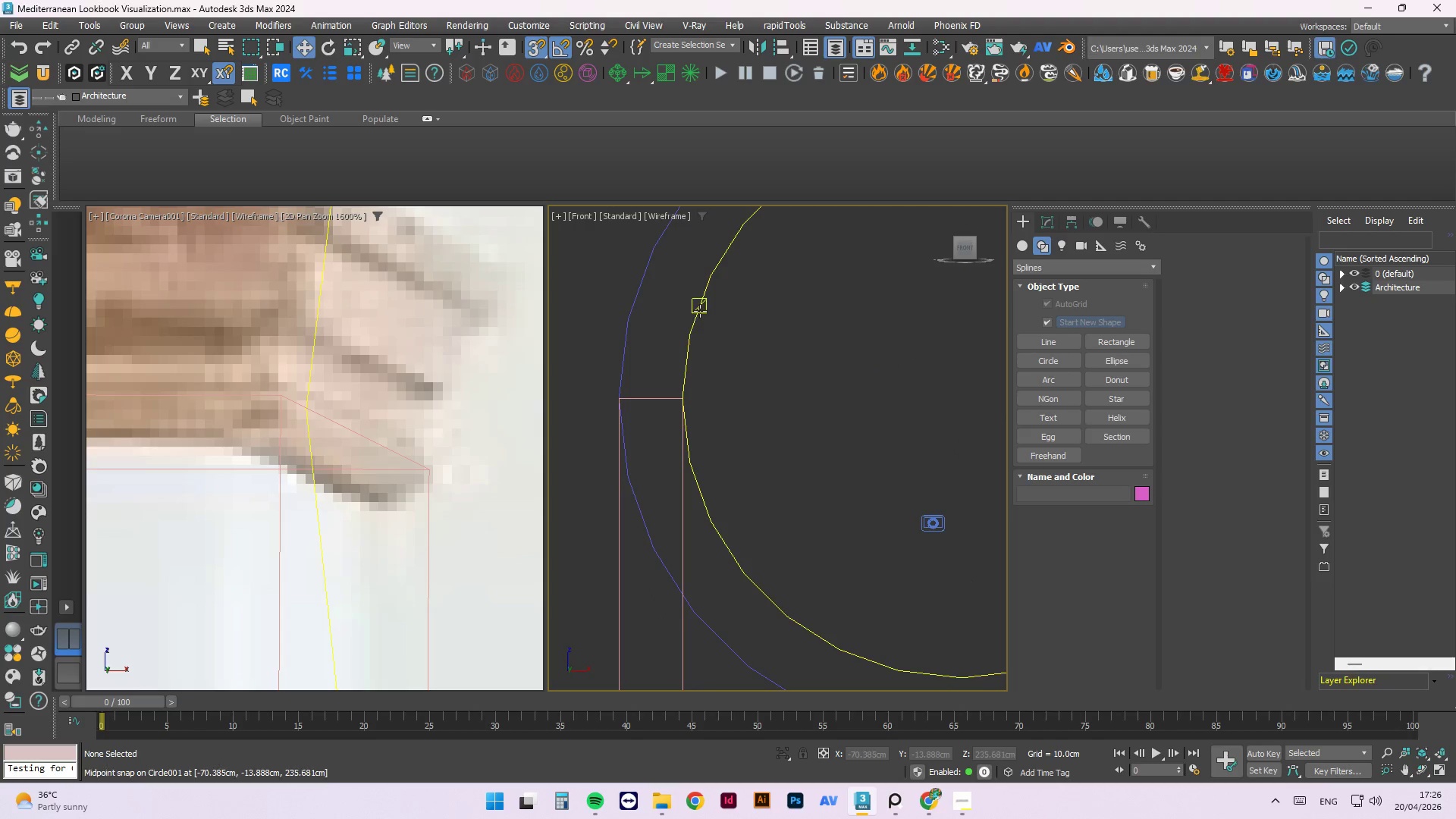 
left_click([700, 311])
 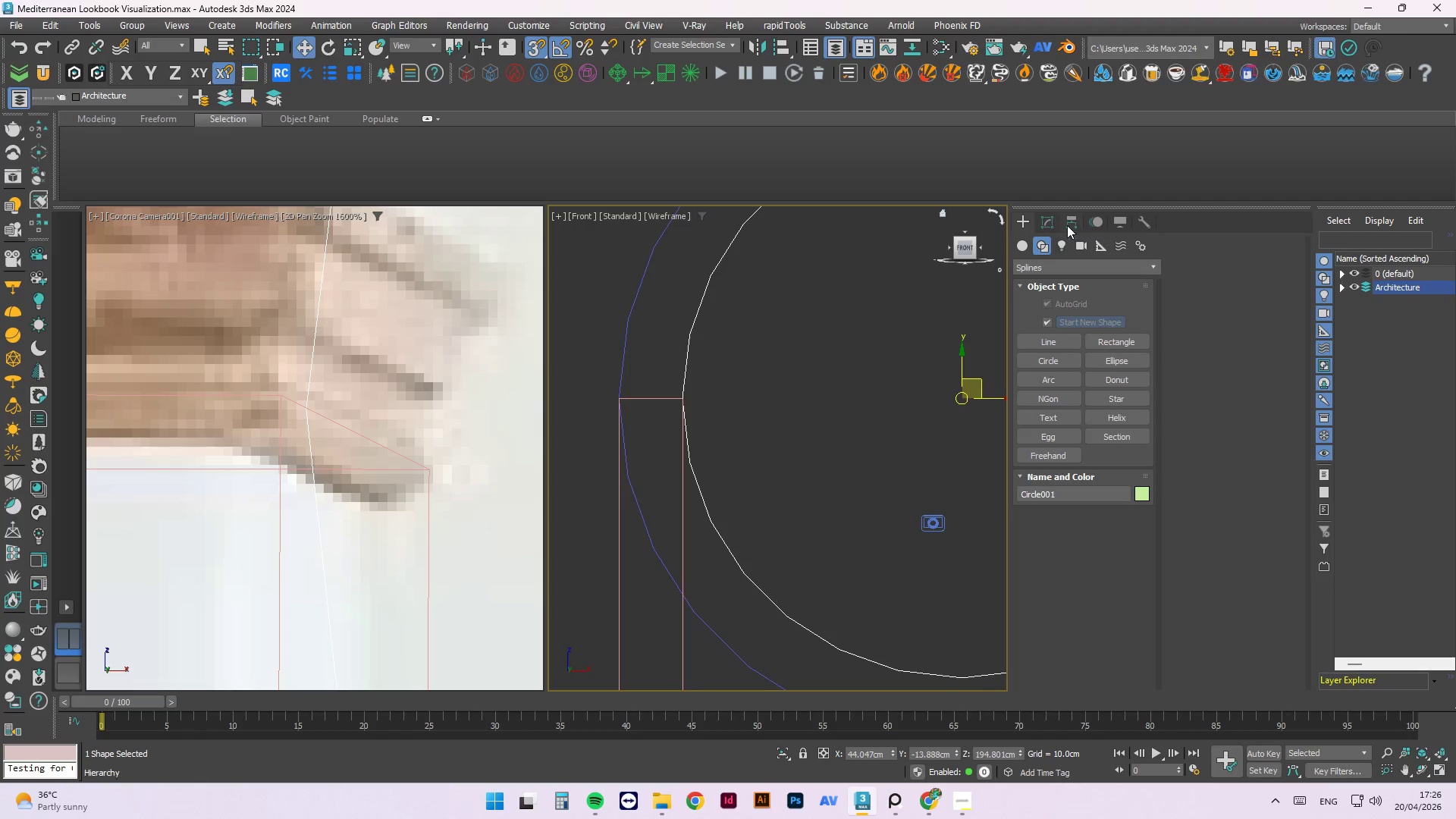 
left_click([1046, 213])
 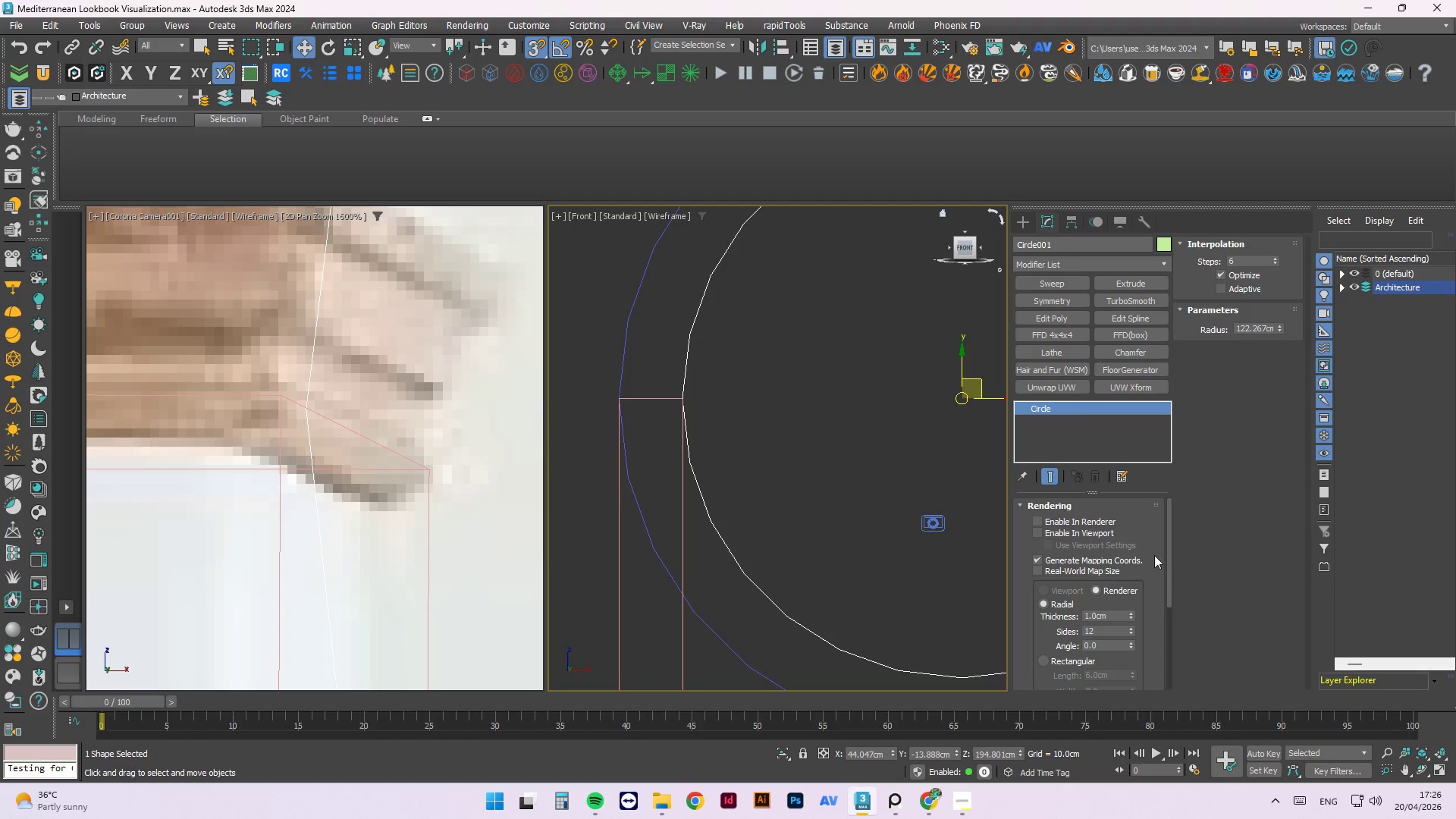 
left_click([1102, 573])
 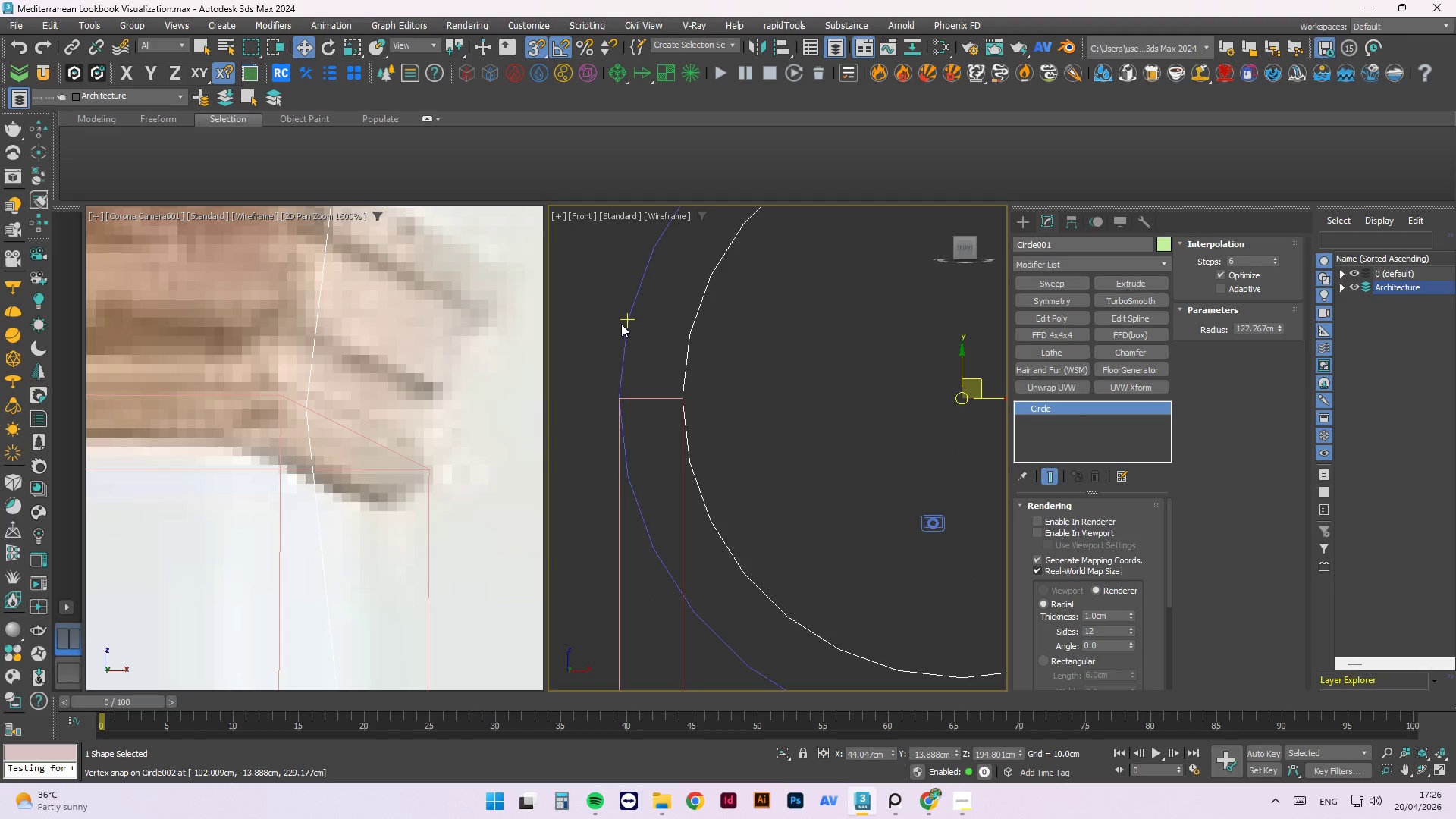 
left_click([625, 325])
 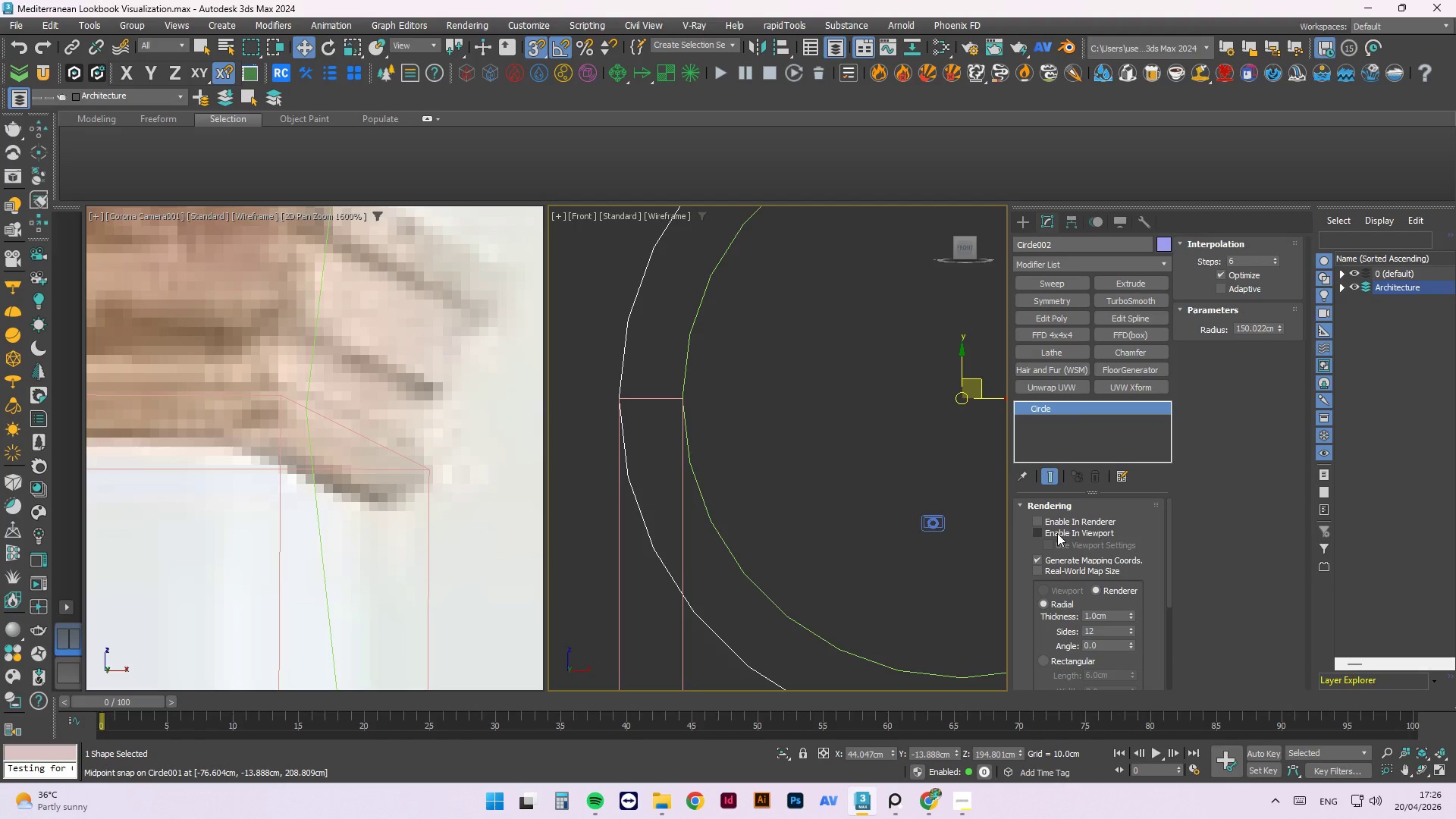 
left_click([1078, 568])
 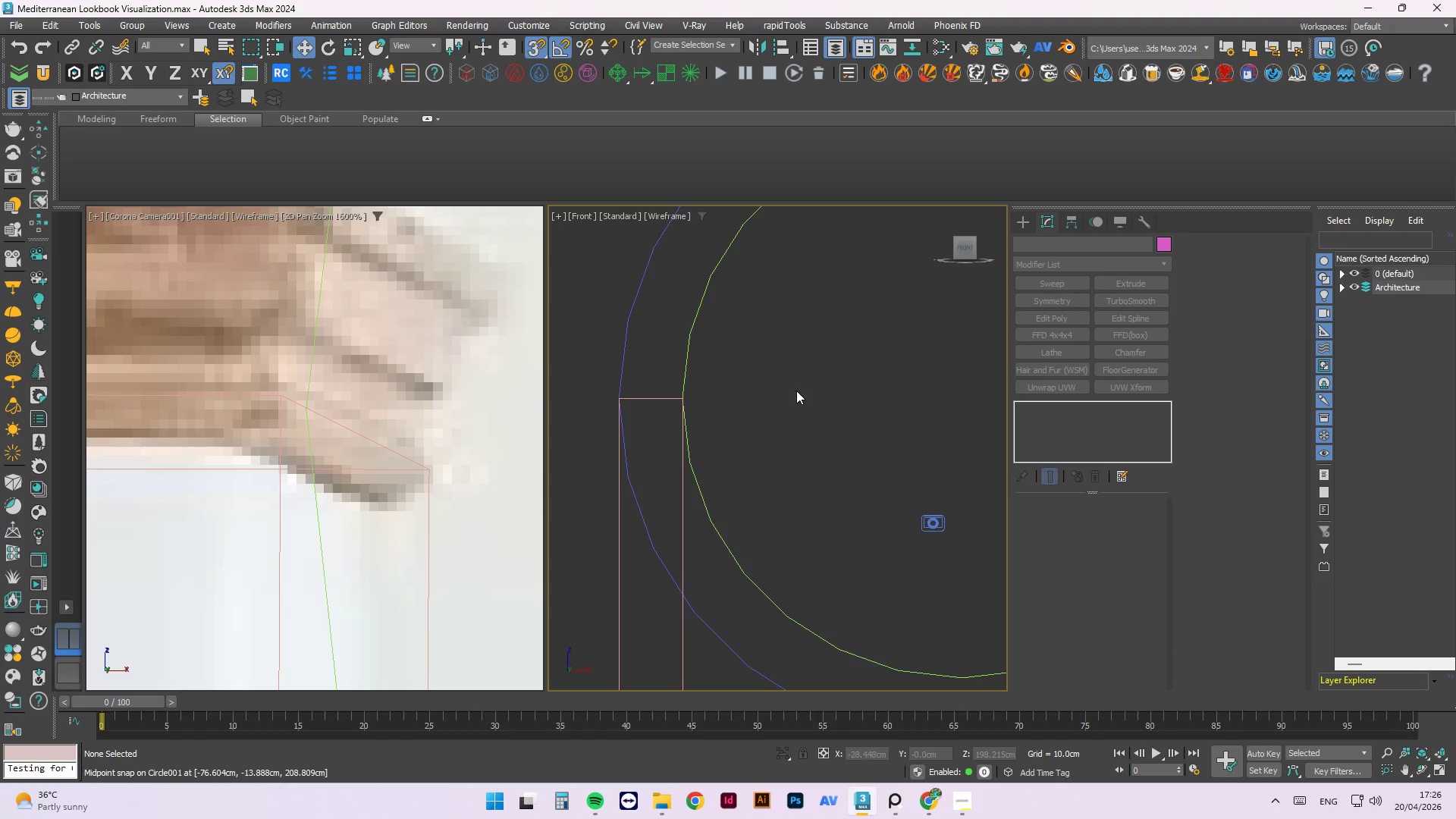 
key(Control+S)
 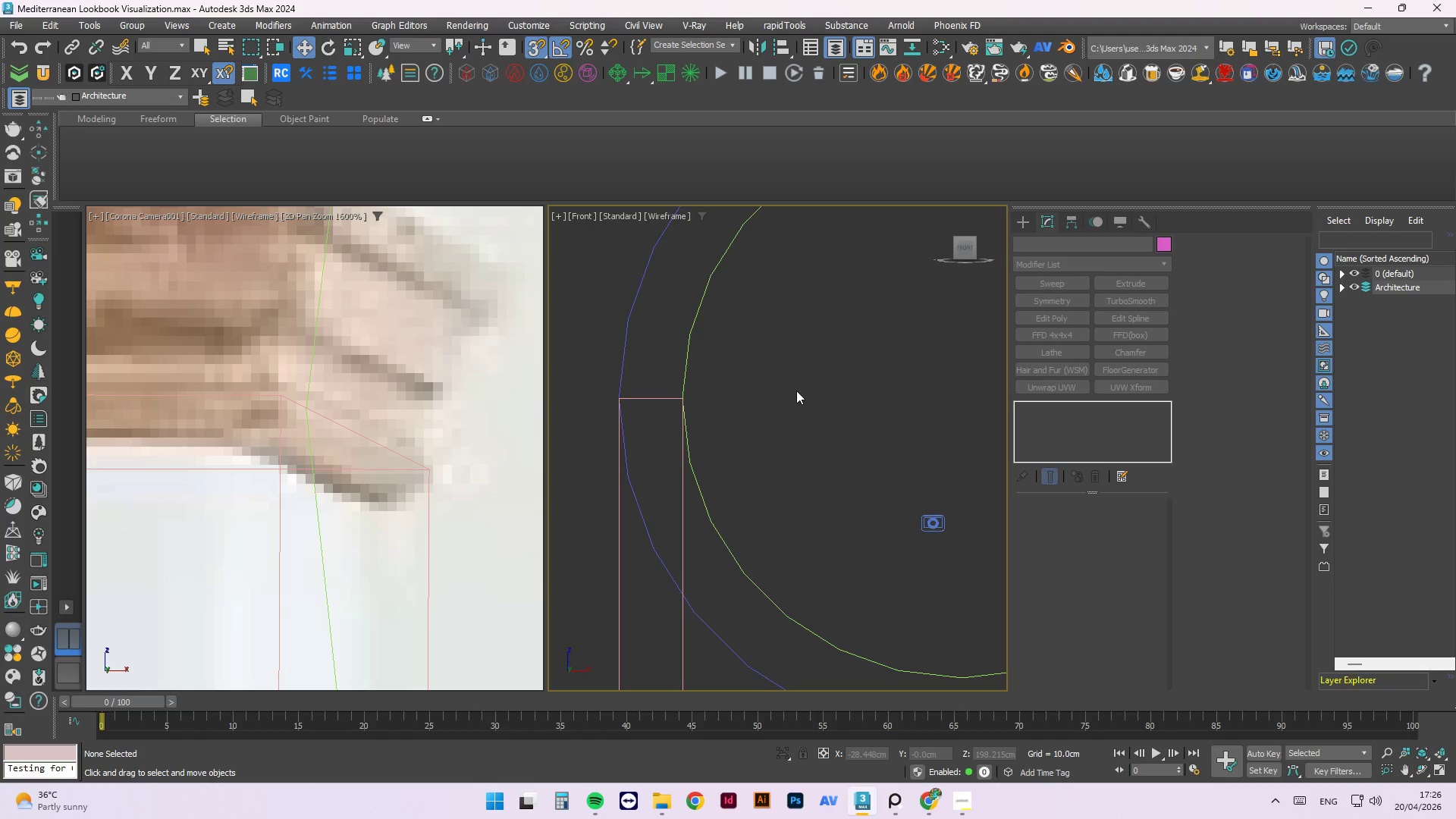 
scroll: coordinate [780, 382], scroll_direction: down, amount: 3.0
 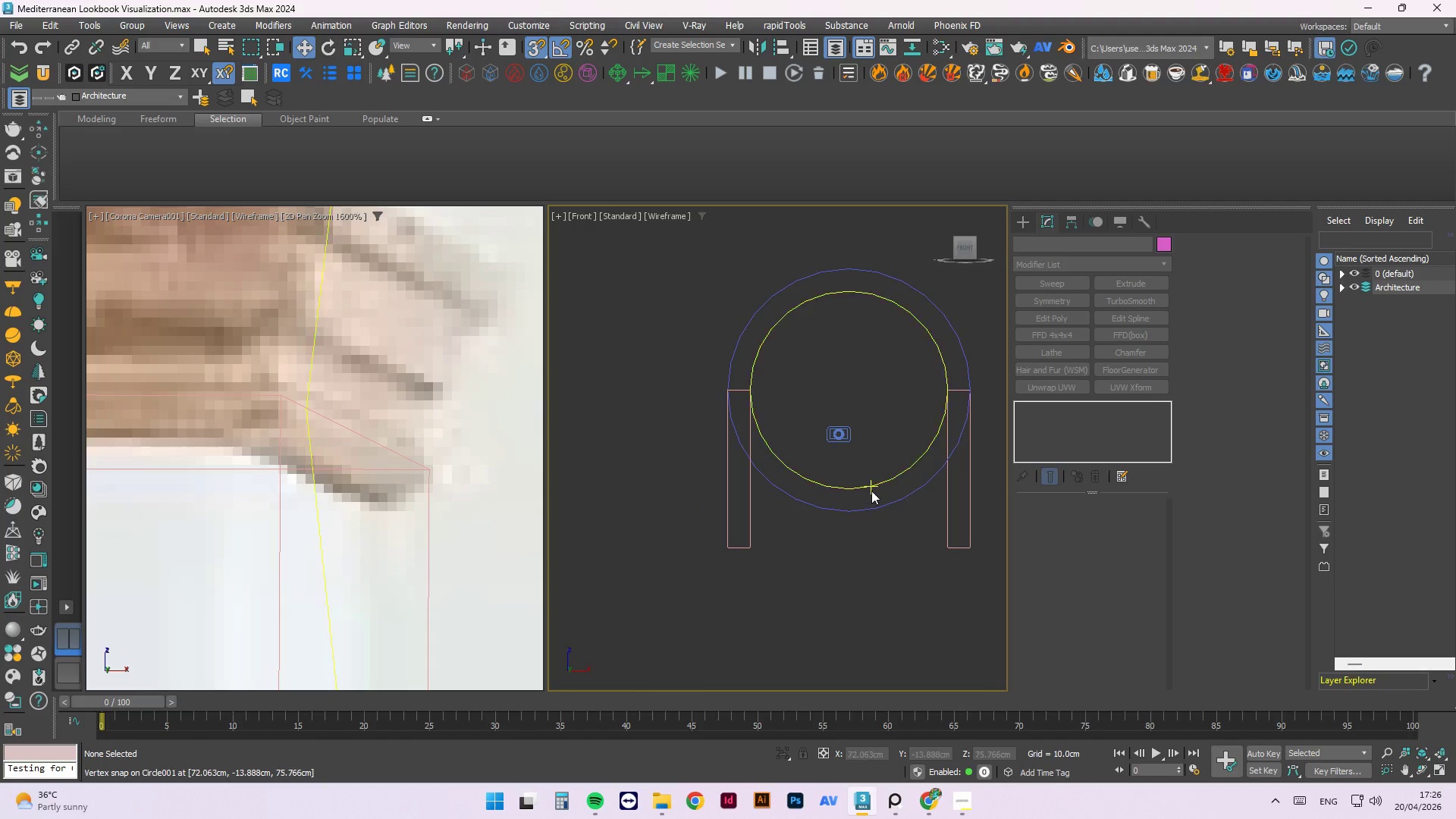 
left_click([871, 487])
 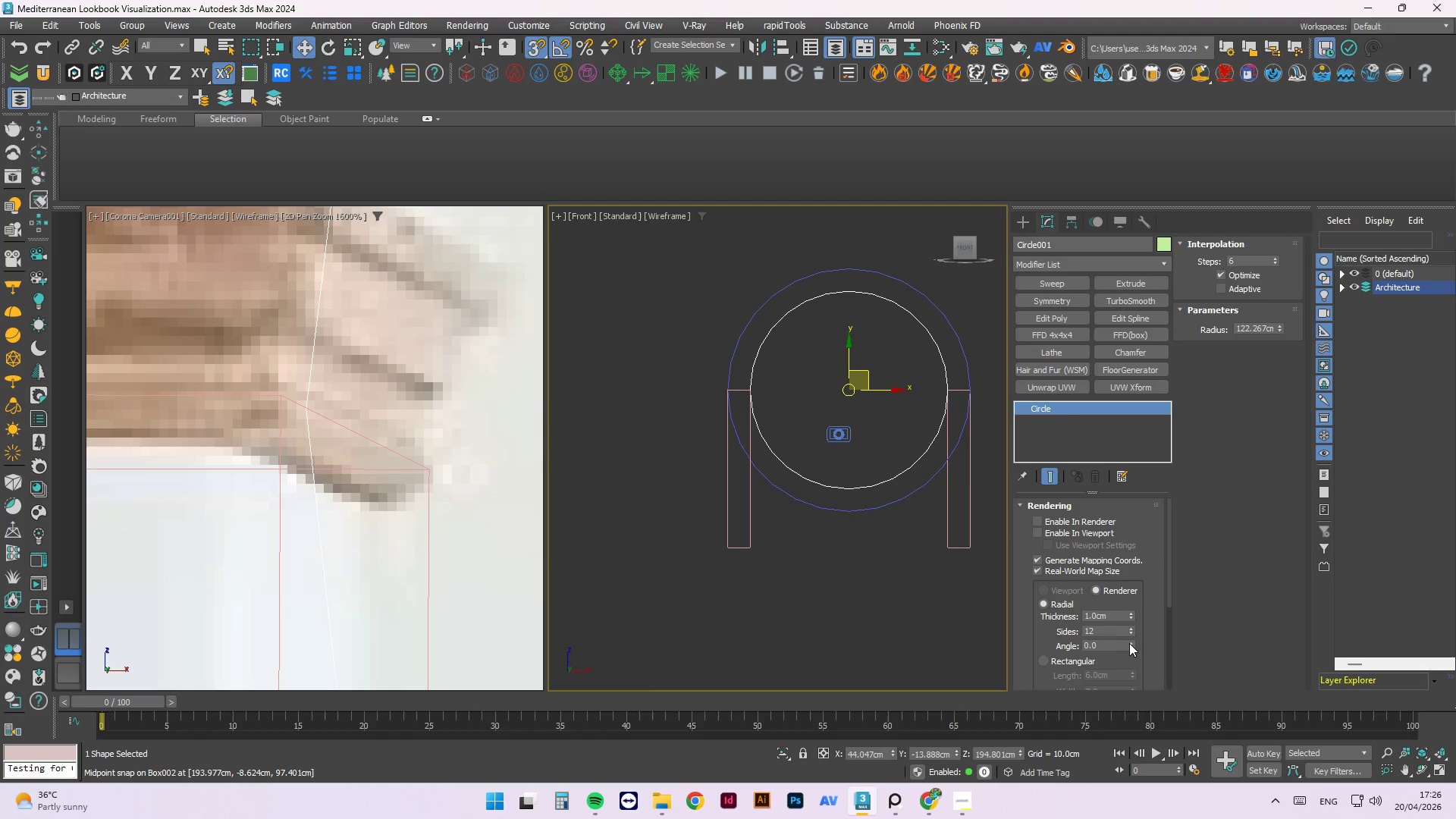 
left_click_drag(start_coordinate=[1111, 630], to_coordinate=[1044, 624])
 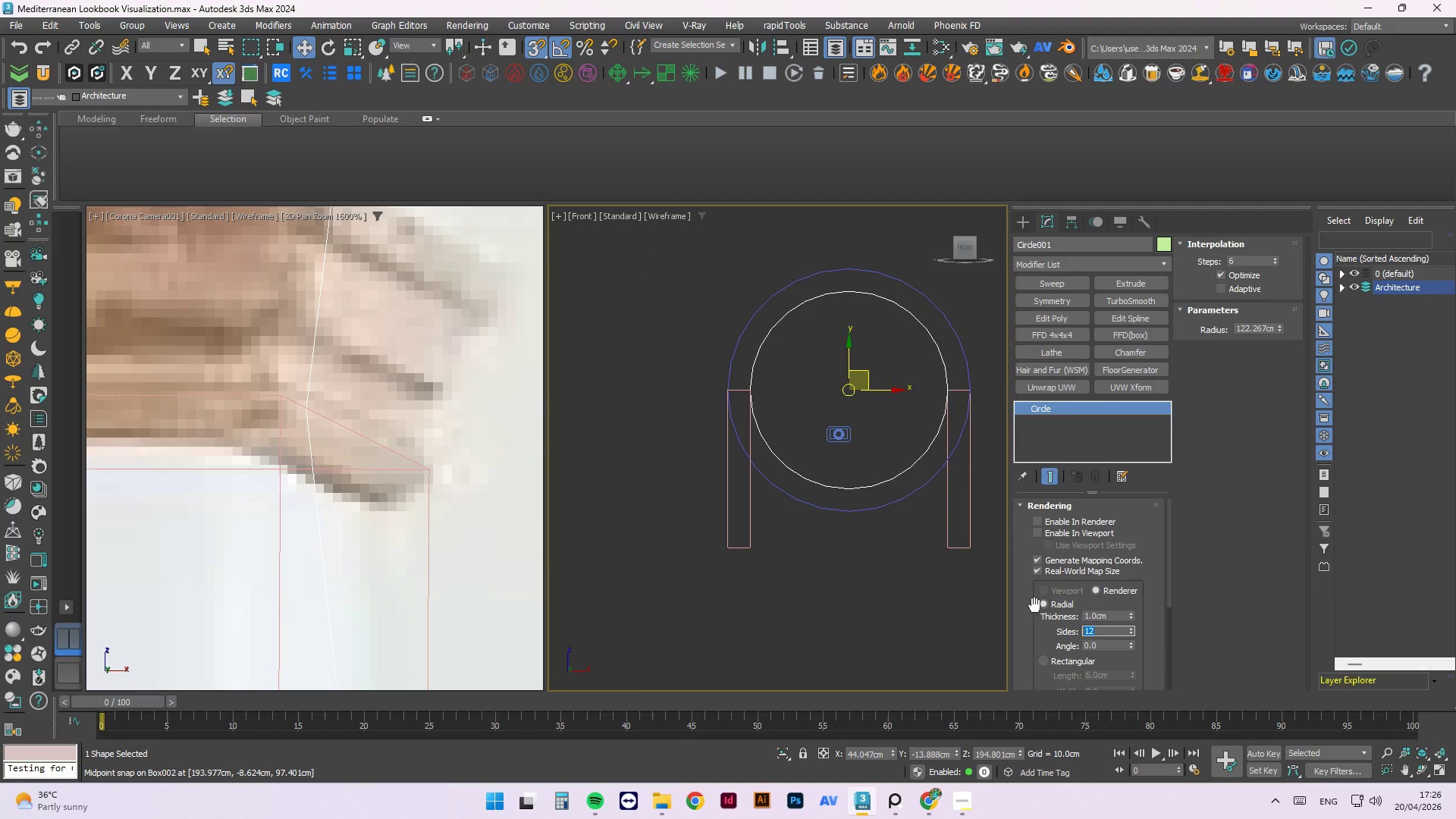 
key(Numpad3)
 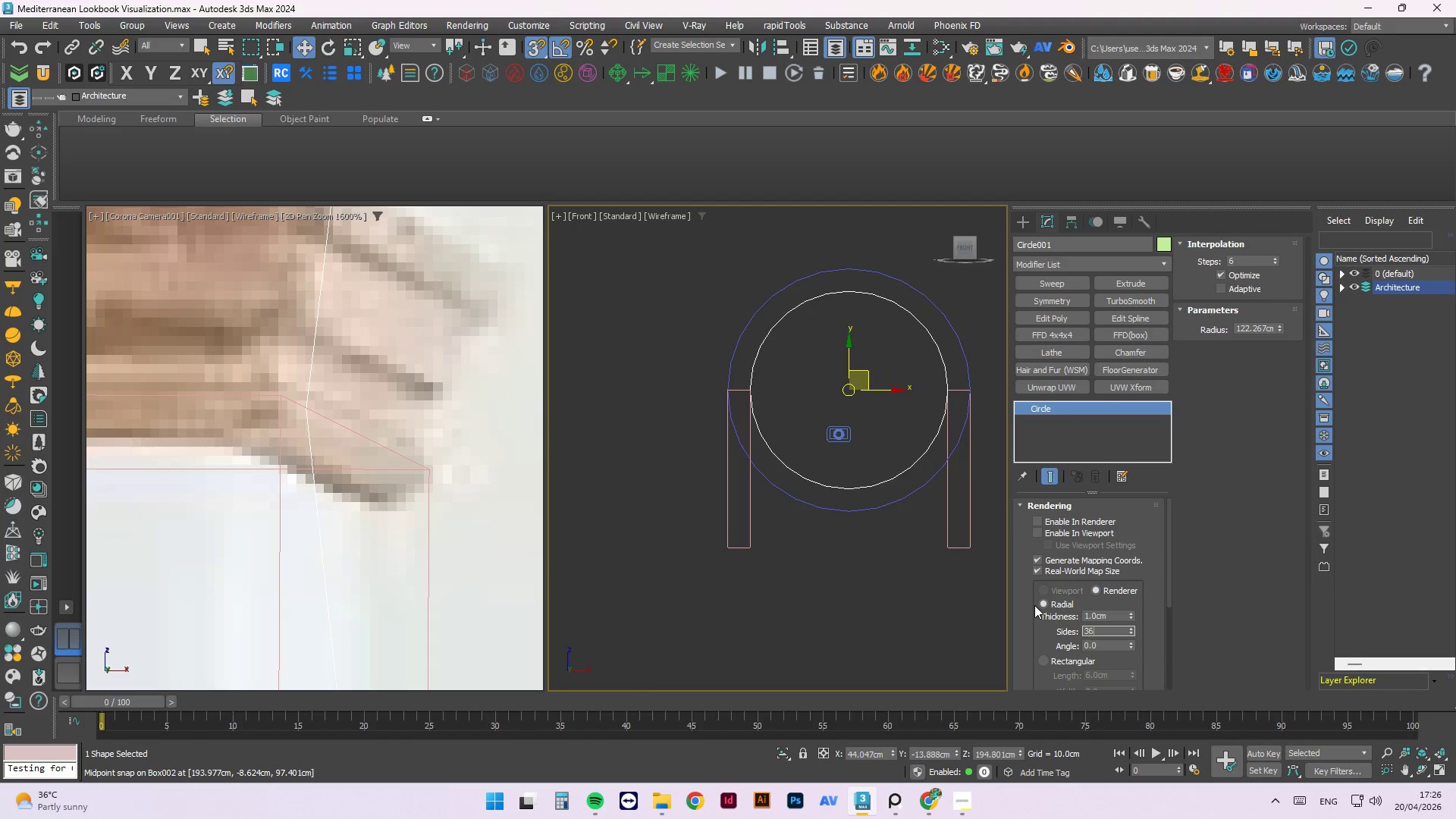 
key(Numpad6)
 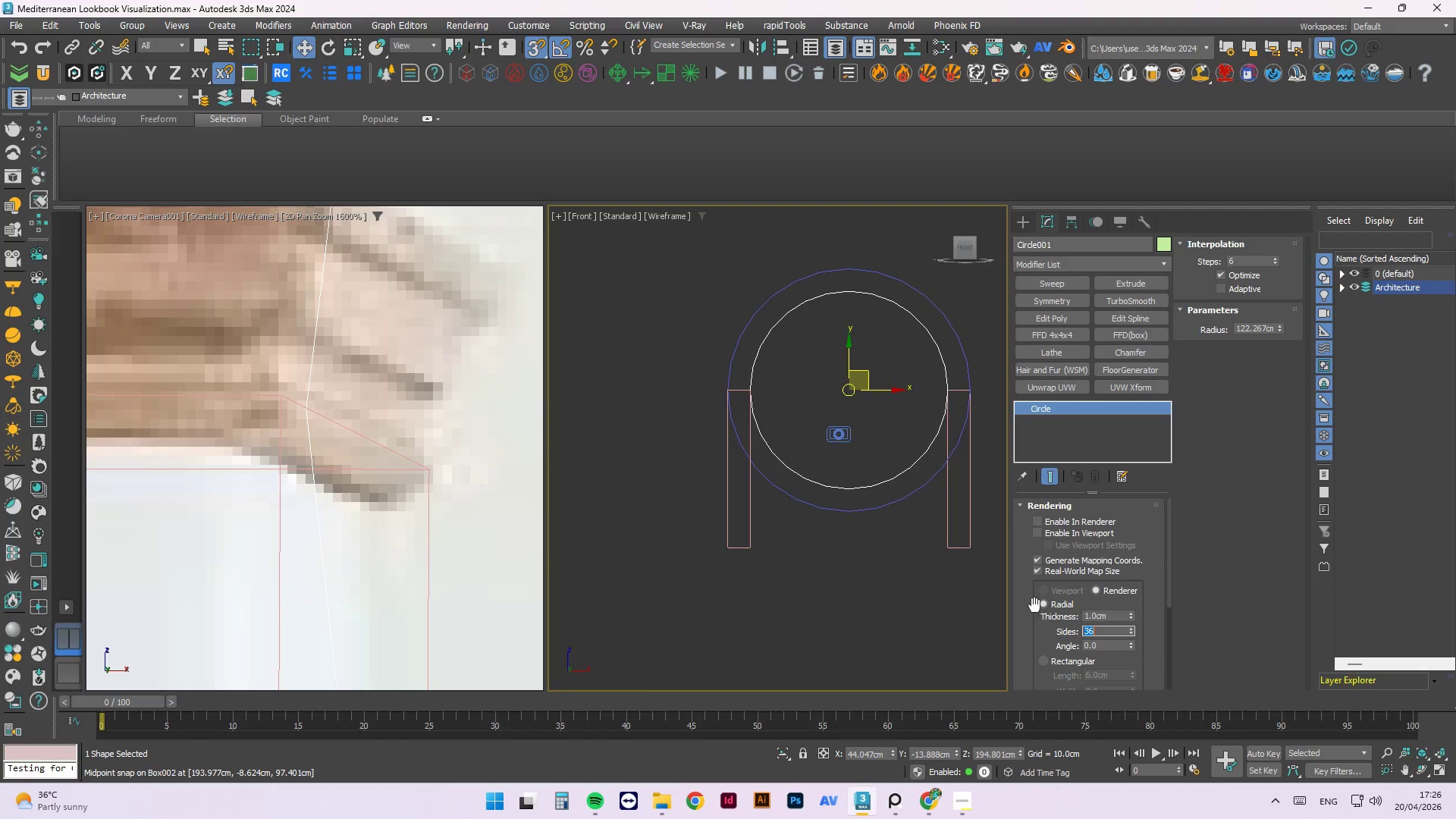 
key(NumpadEnter)
 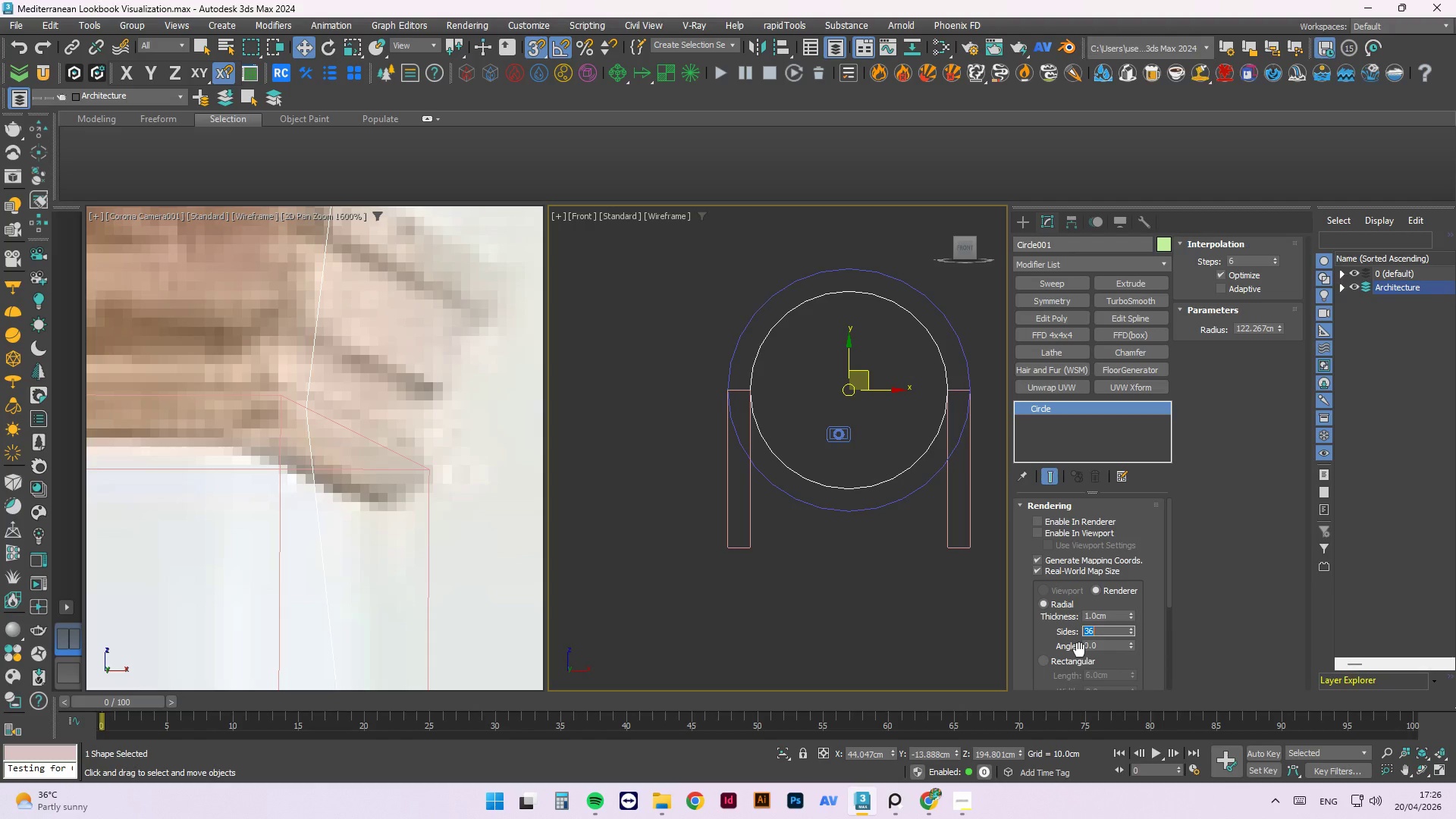 
left_click([1112, 647])
 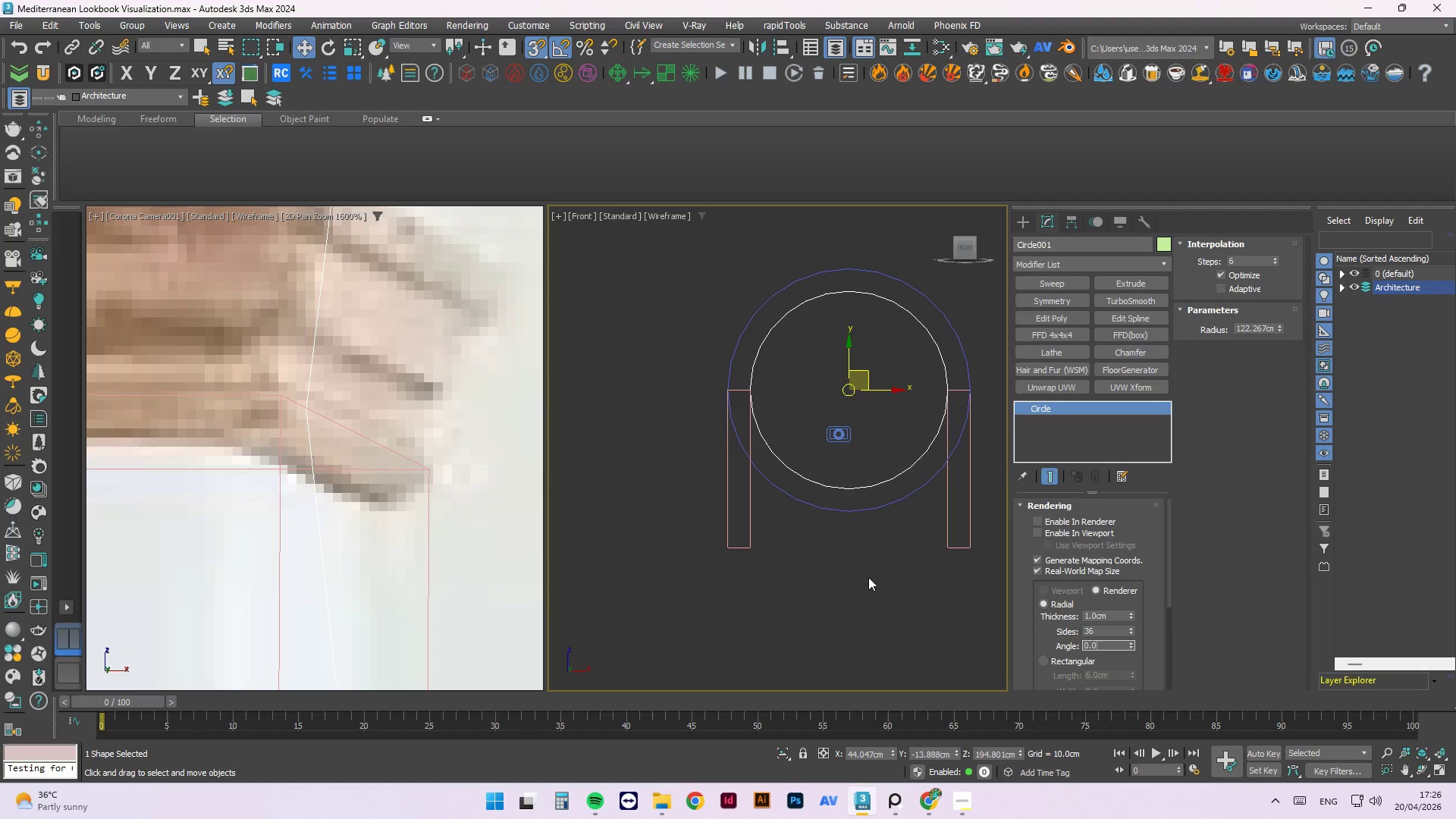 
left_click([867, 579])
 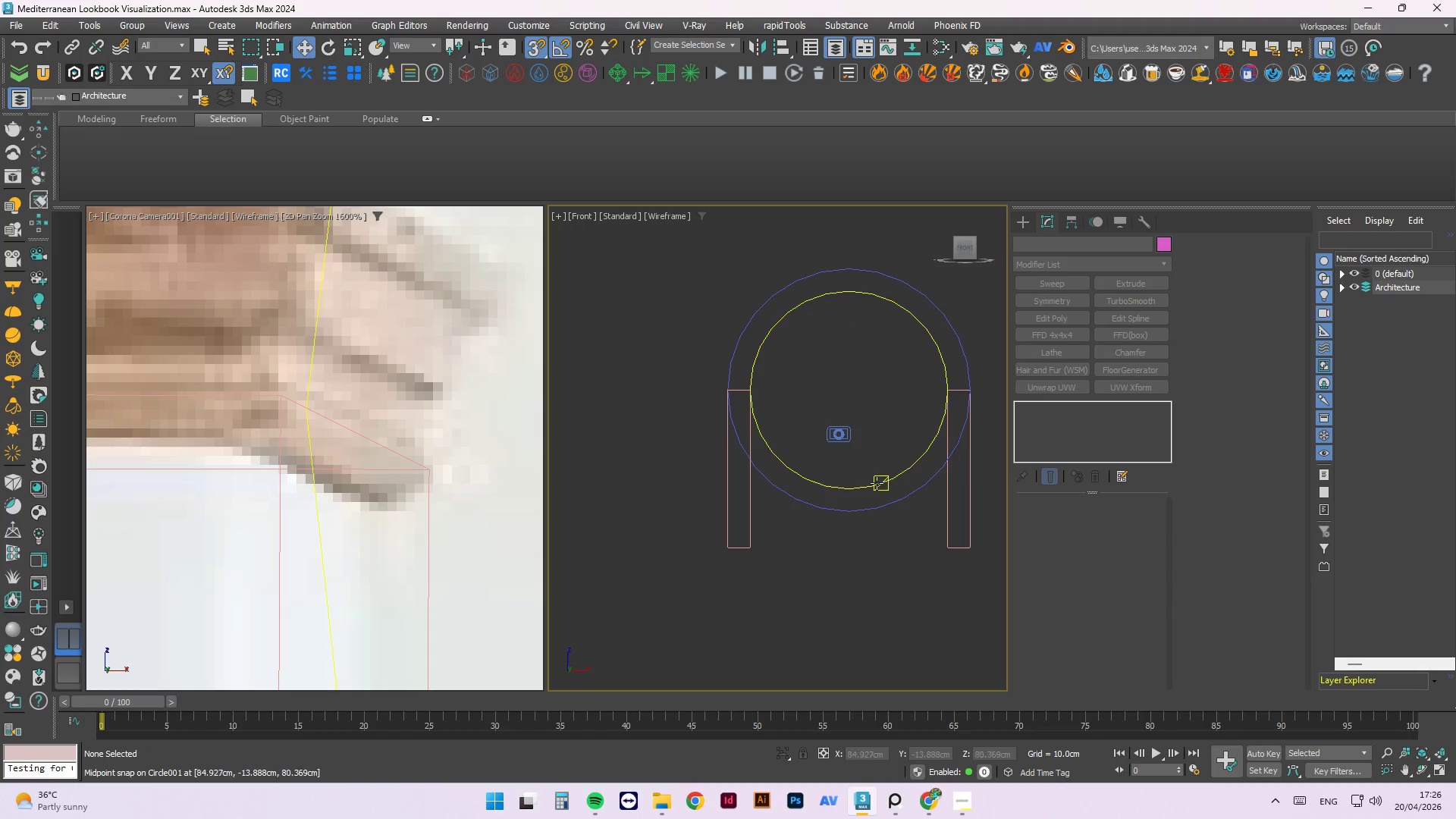 
left_click([877, 483])
 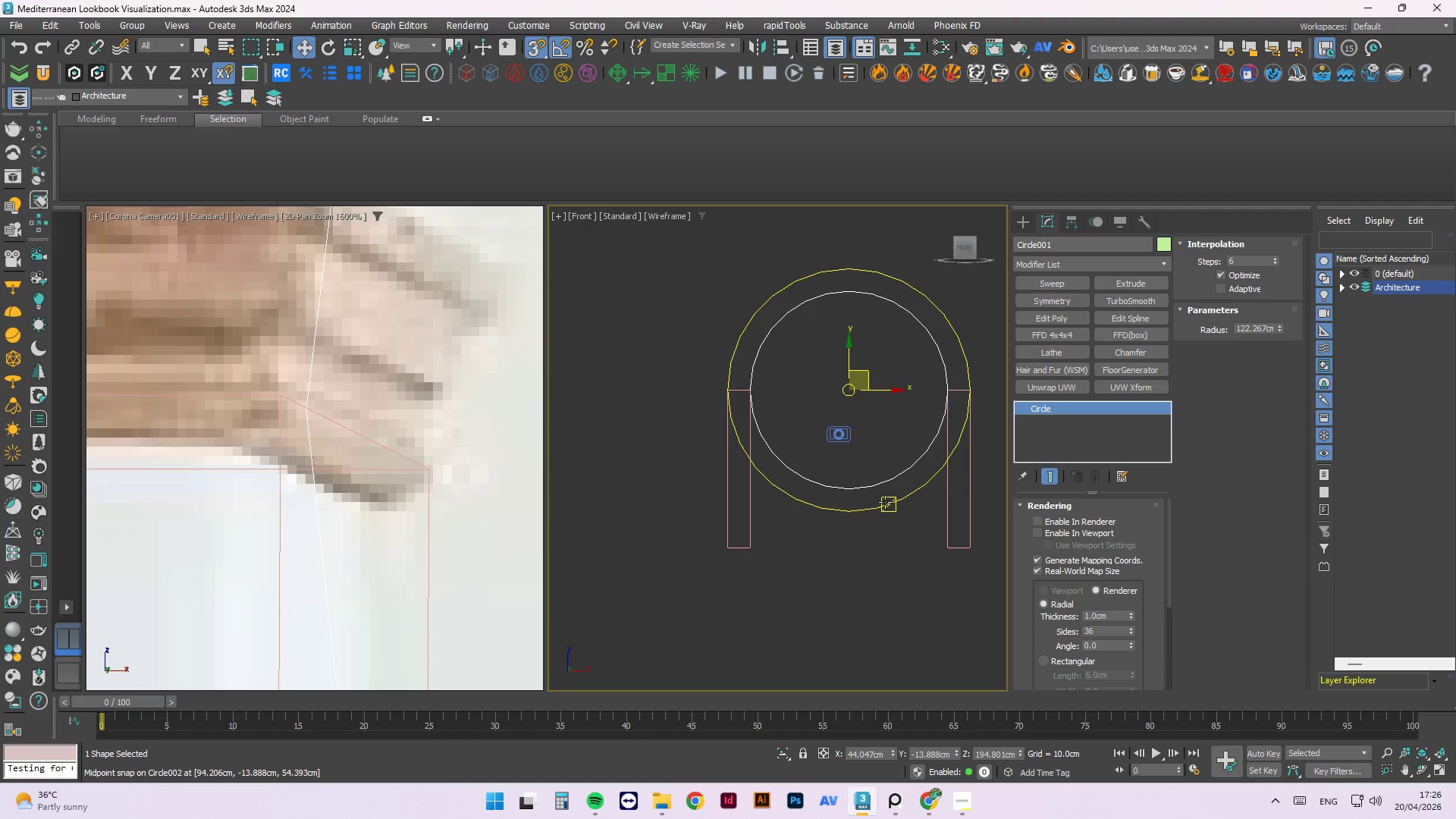 
left_click([881, 481])
 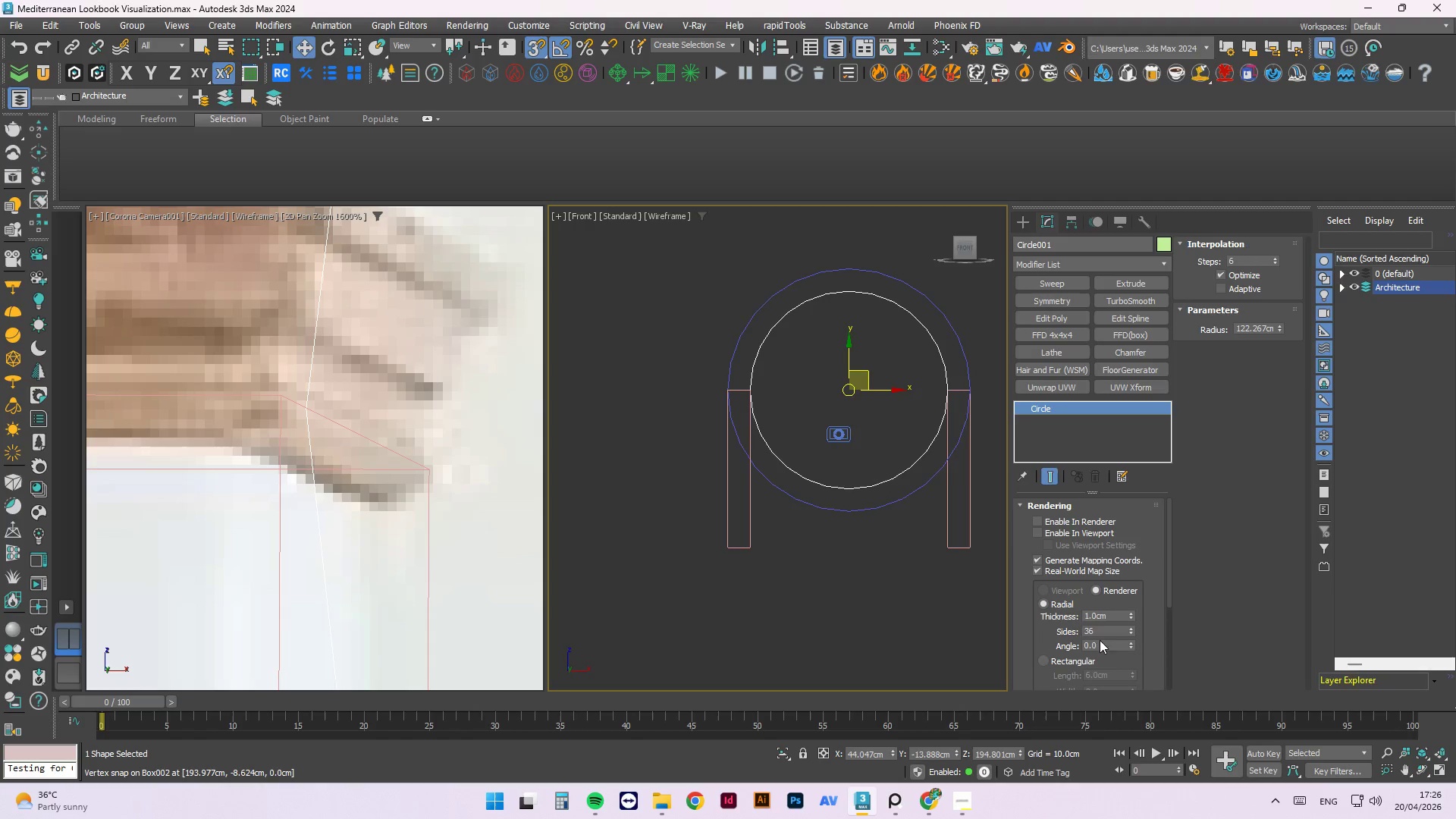 
left_click_drag(start_coordinate=[1106, 628], to_coordinate=[1012, 626])
 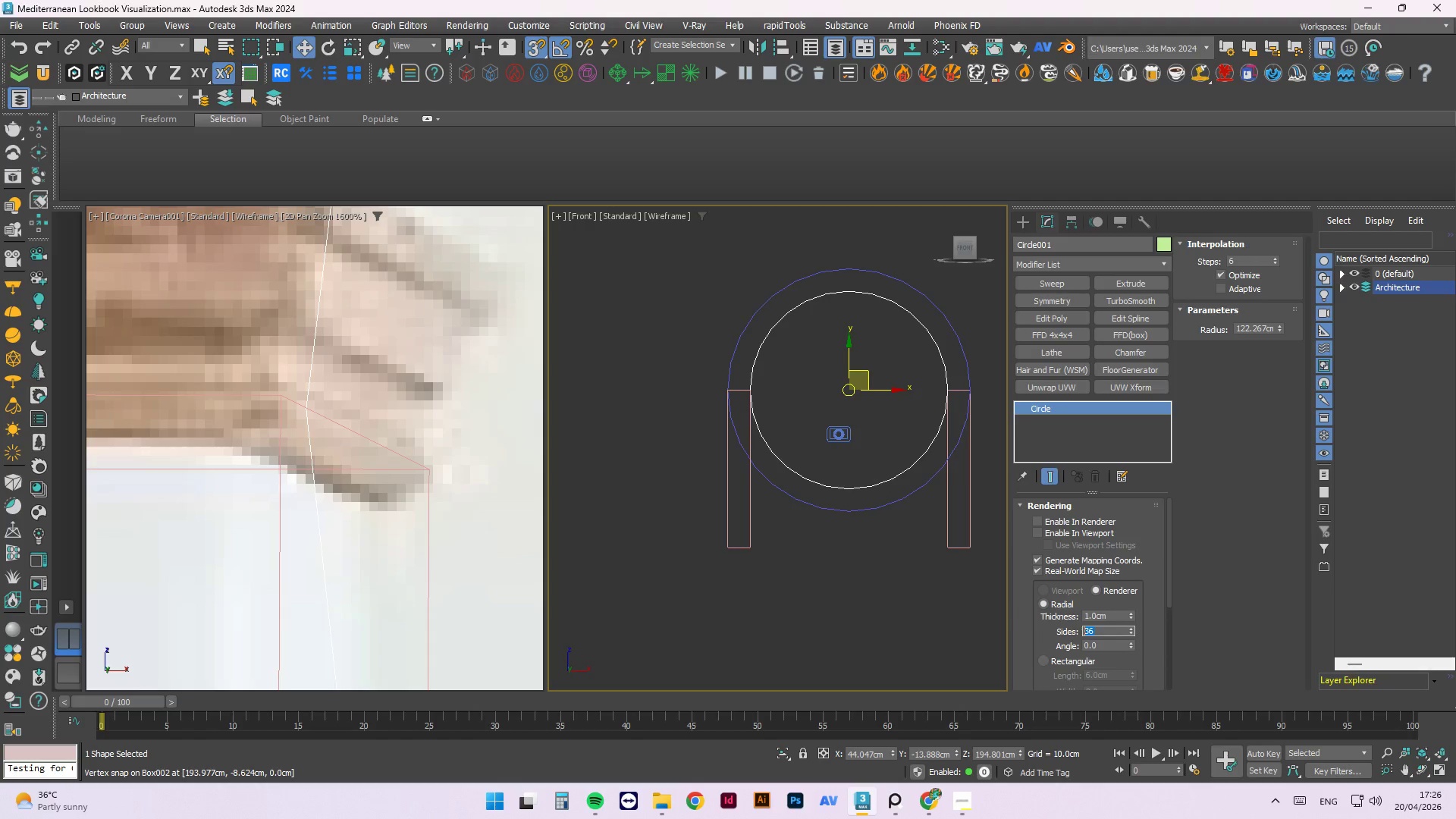 
key(Numpad6)
 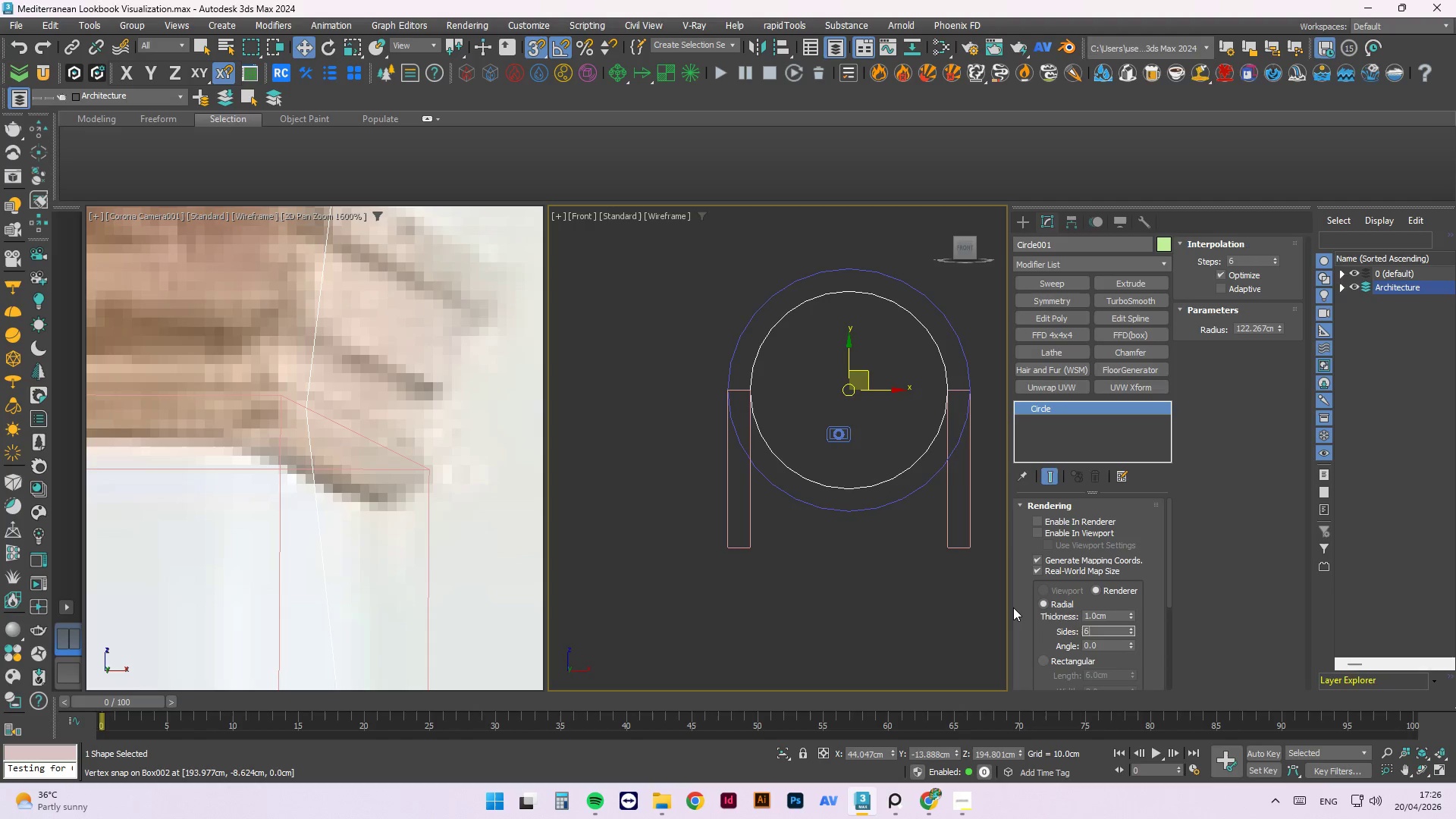 
key(Numpad4)
 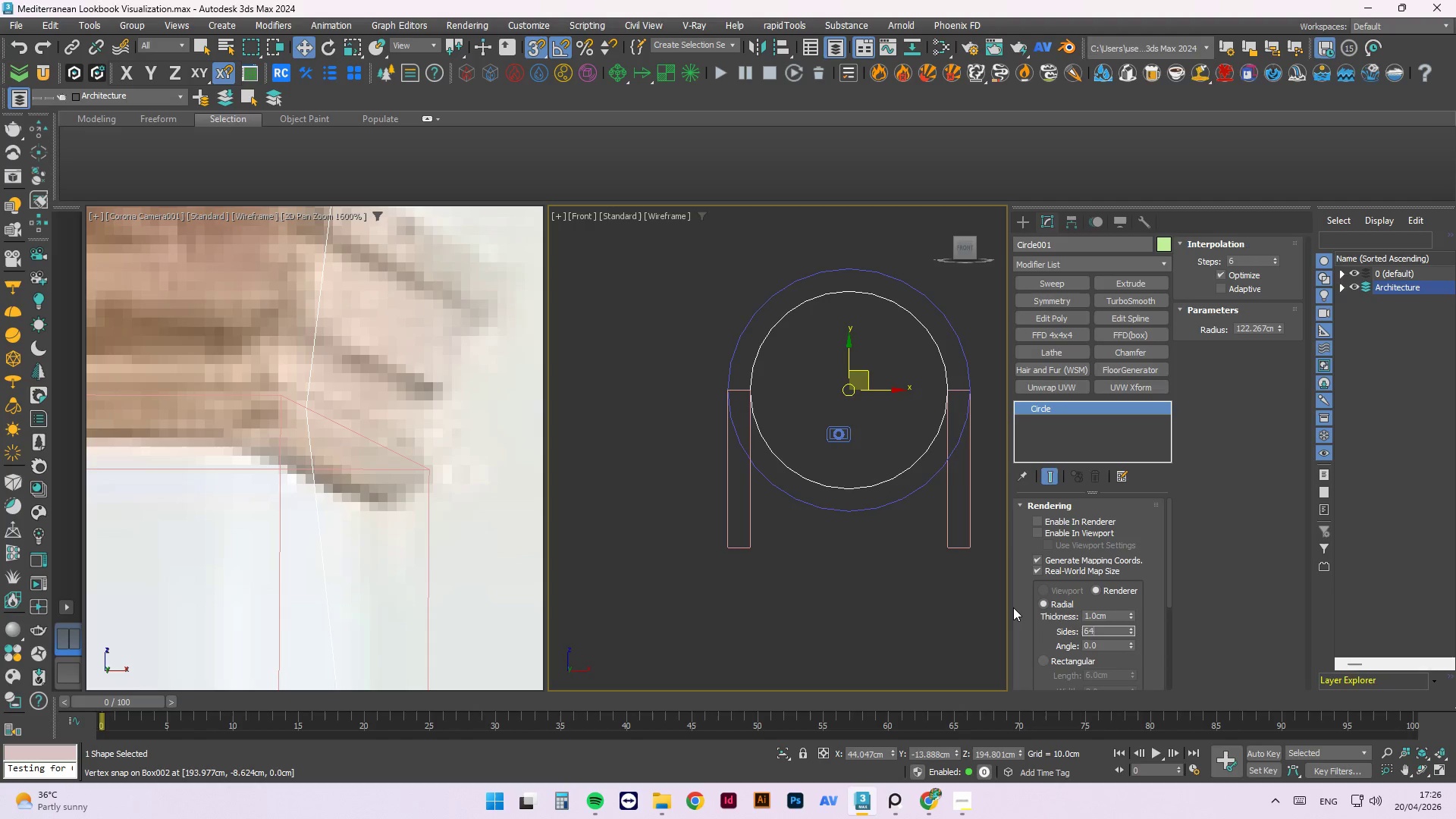 
key(NumpadEnter)
 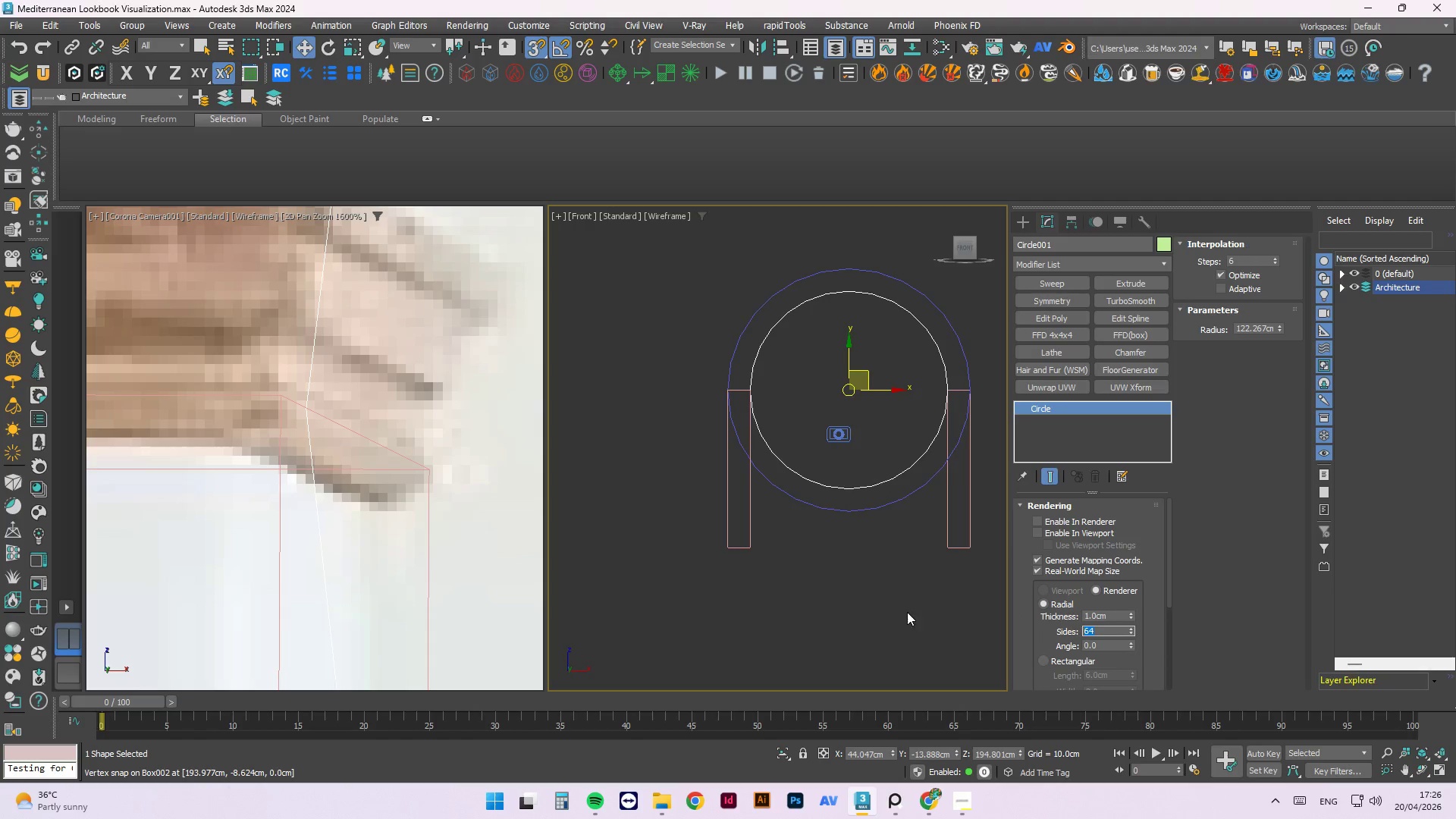 
left_click([905, 612])
 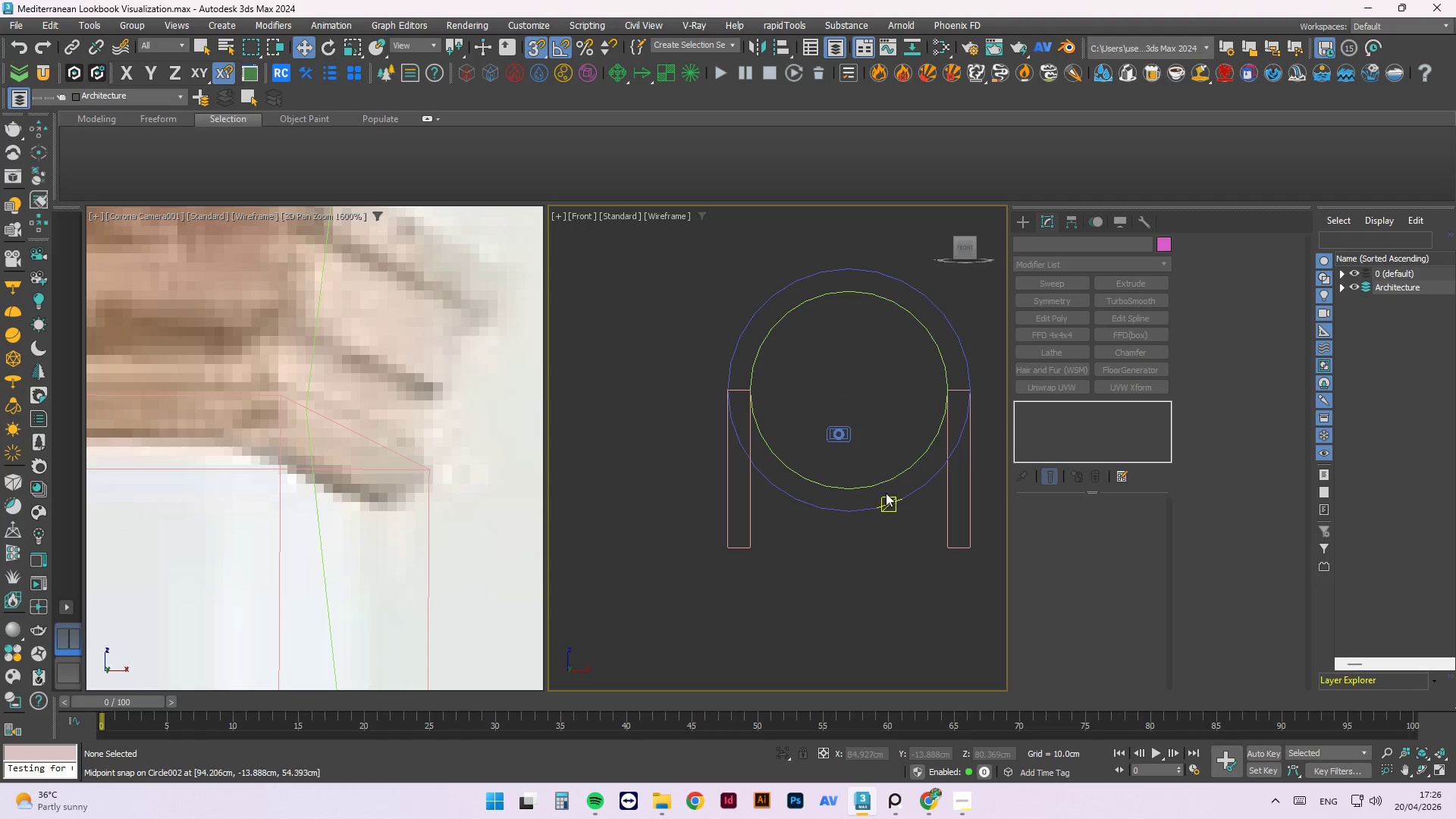 
left_click([886, 497])
 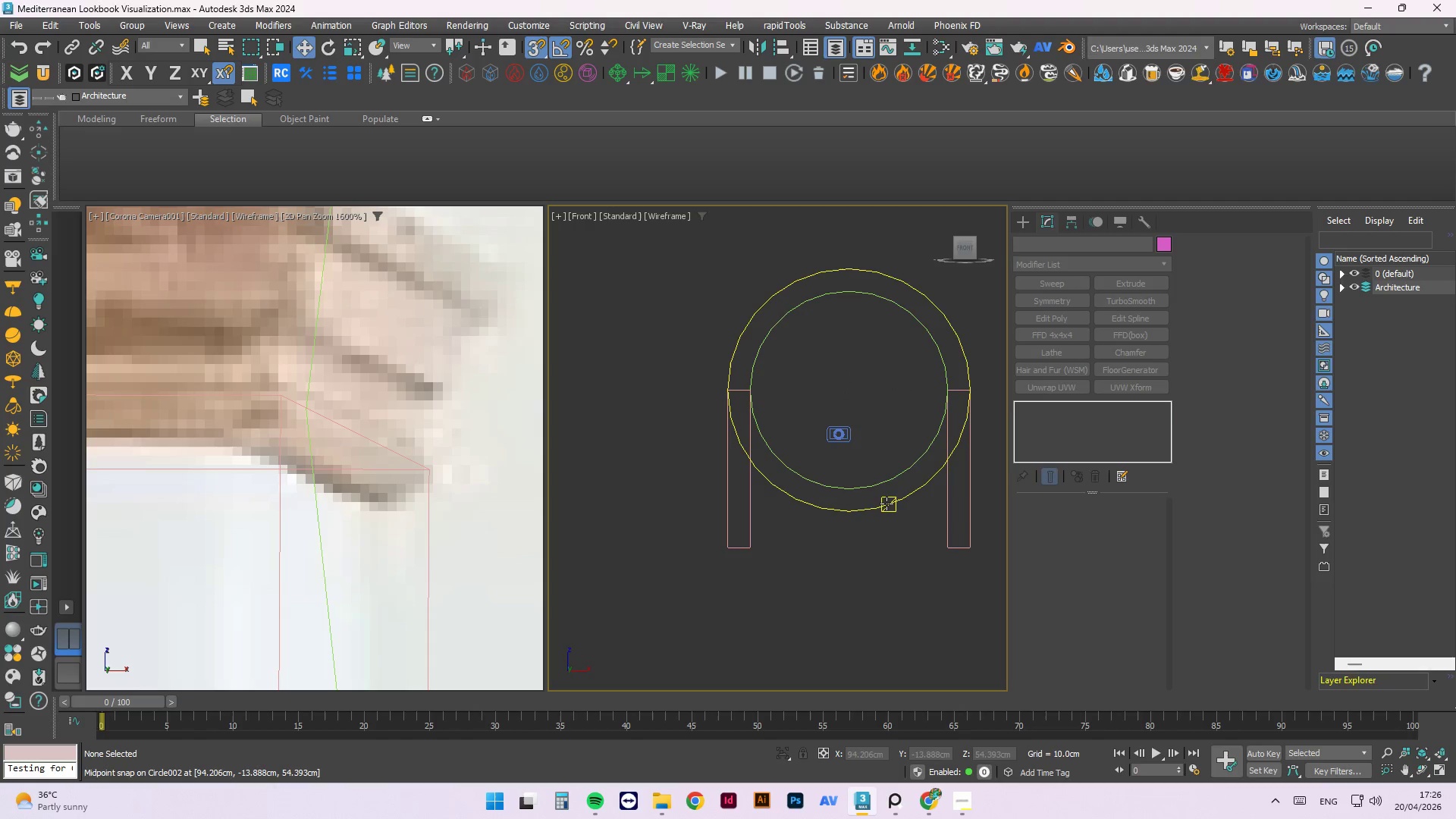 
left_click([886, 504])
 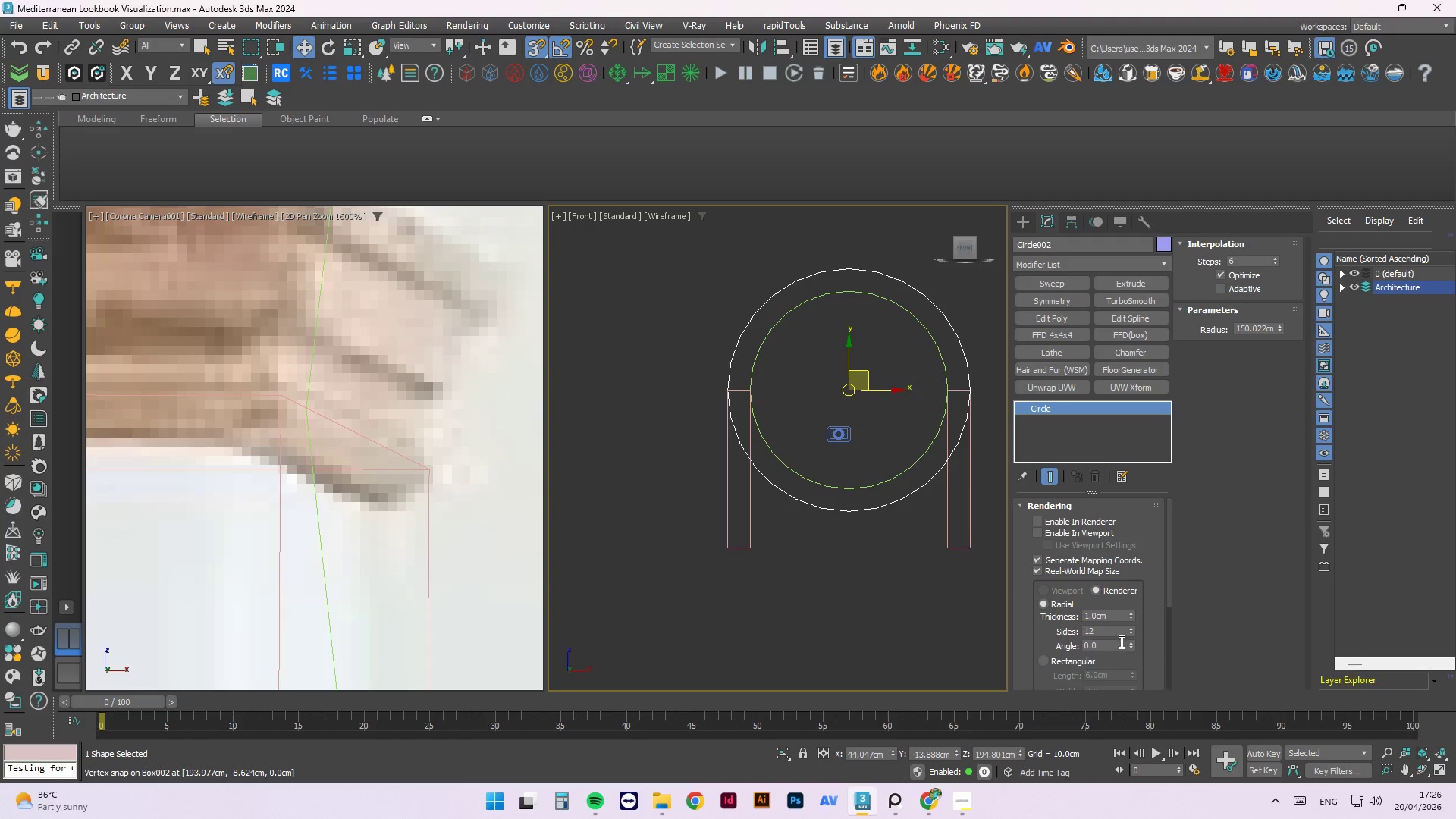 
left_click_drag(start_coordinate=[1119, 632], to_coordinate=[1040, 630])
 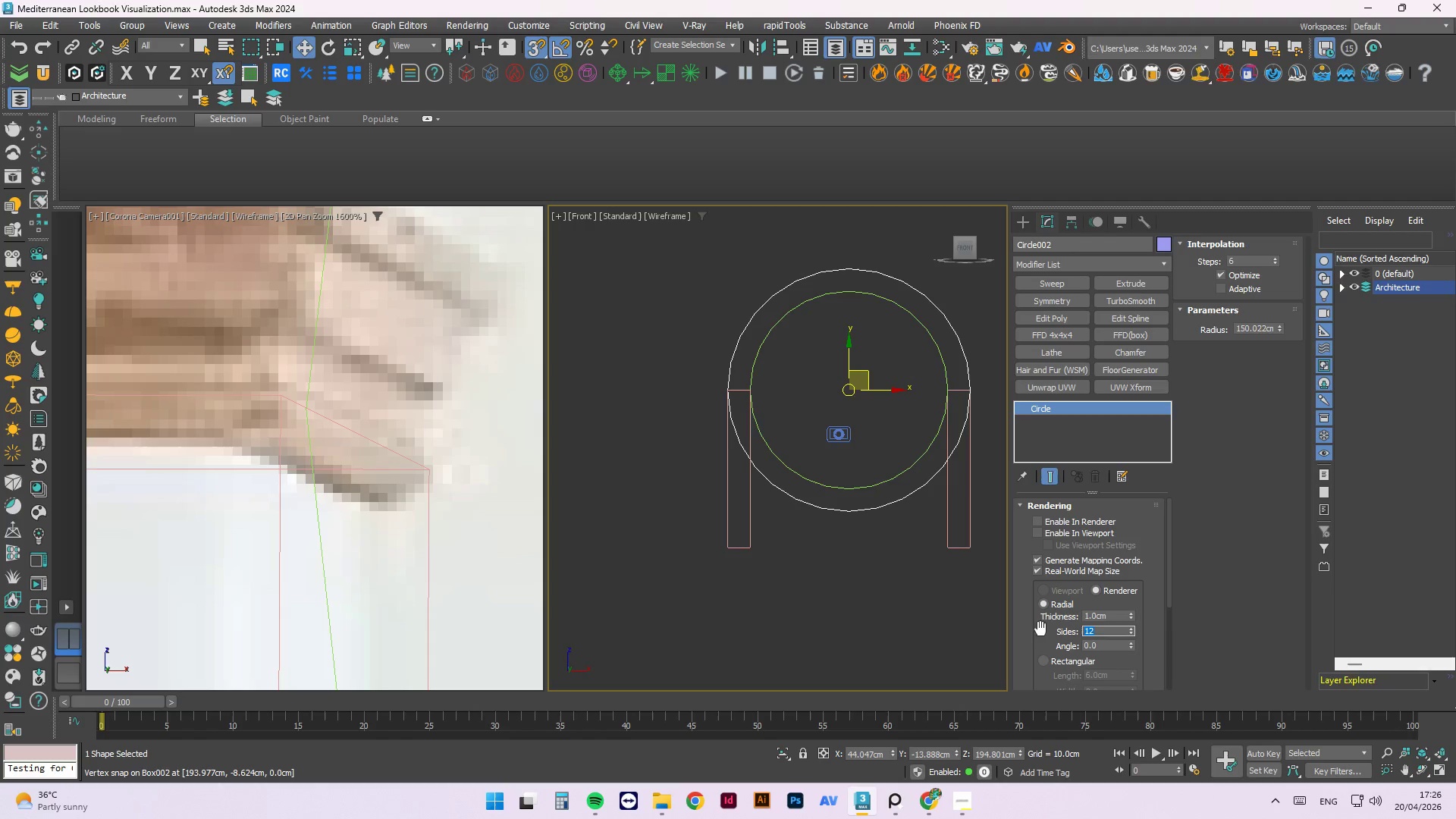 
key(Numpad6)
 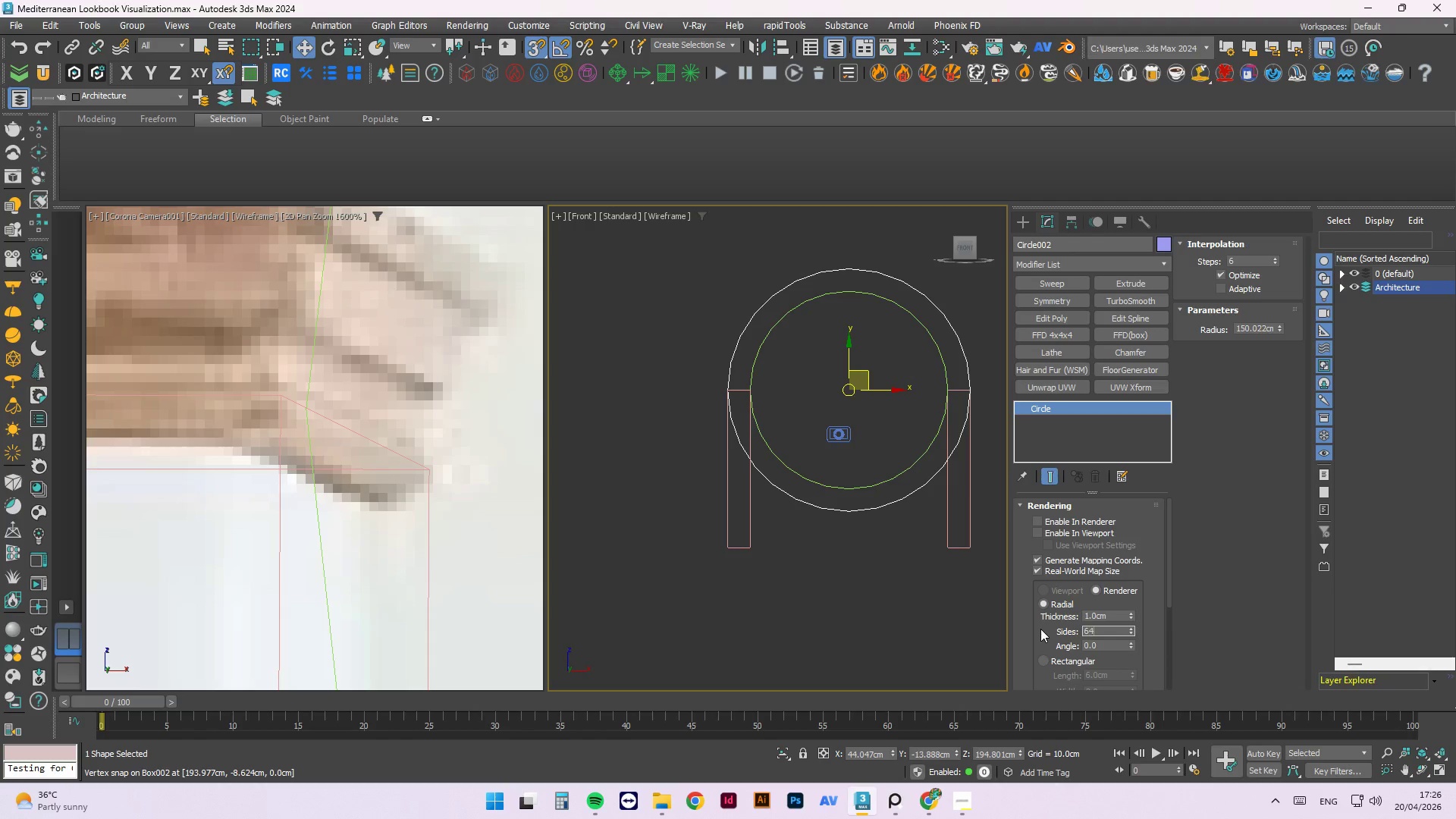 
key(Numpad4)
 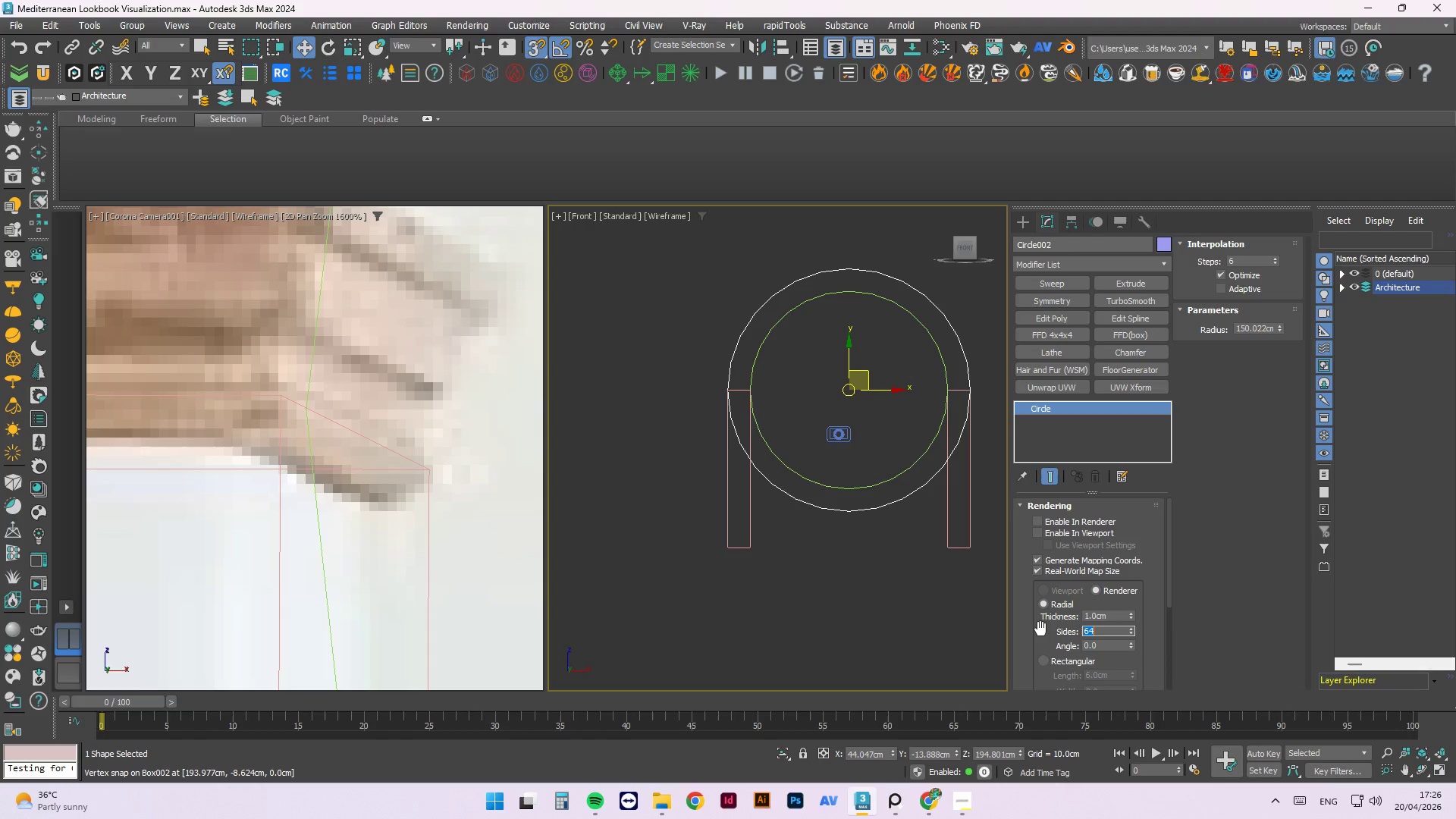 
key(NumpadEnter)
 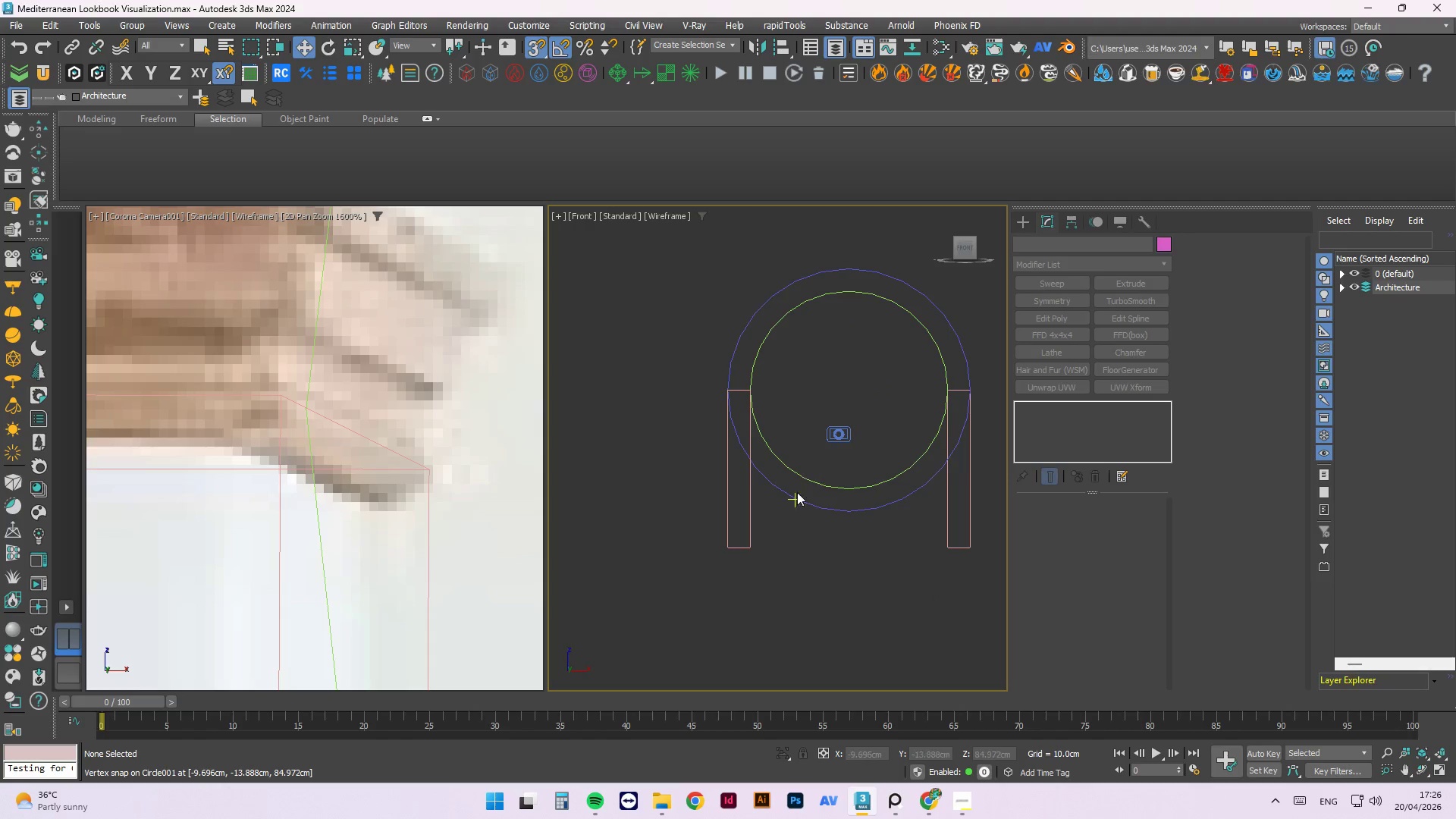 
scroll: coordinate [303, 388], scroll_direction: down, amount: 10.0
 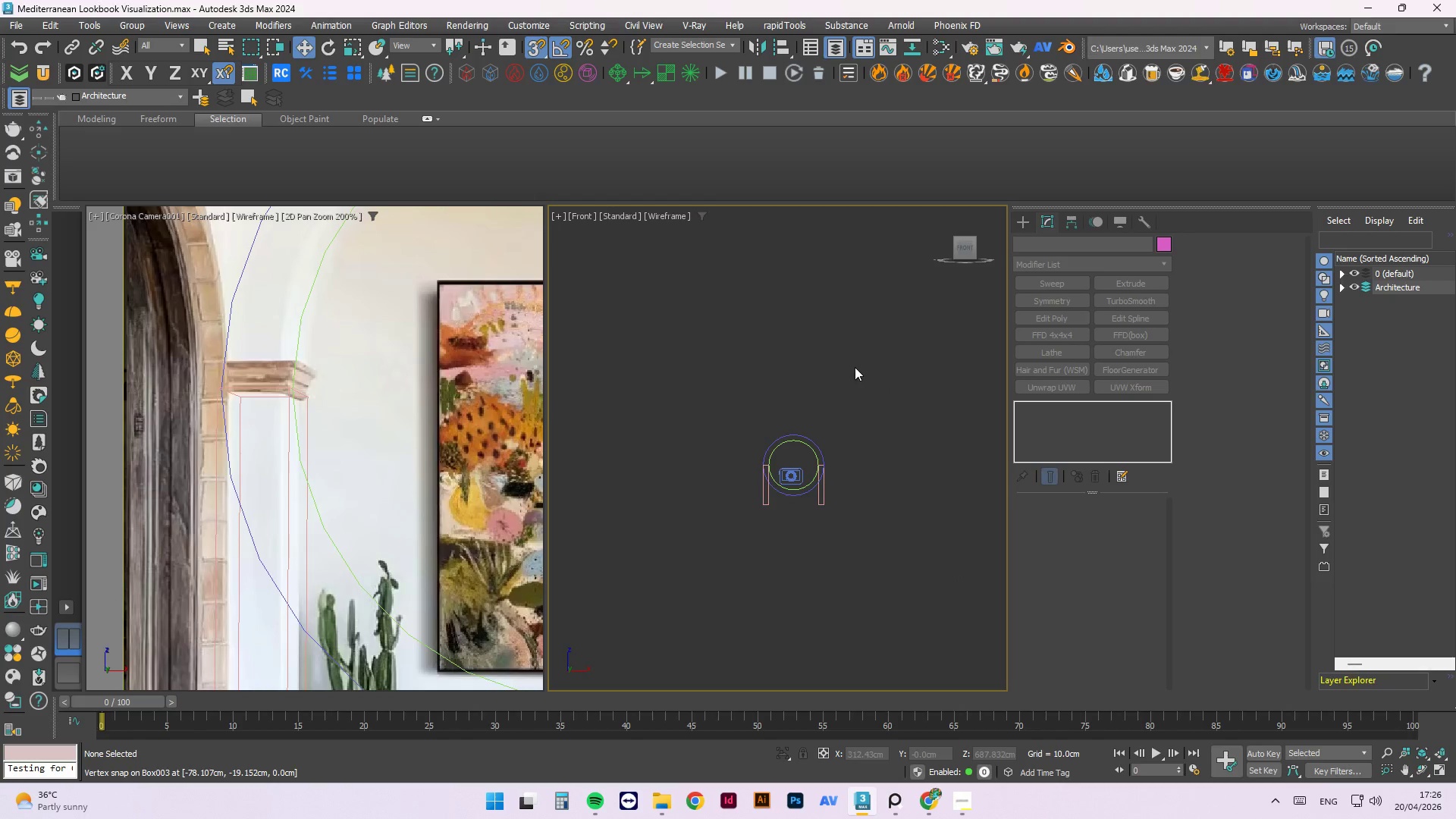 
left_click([791, 388])
 